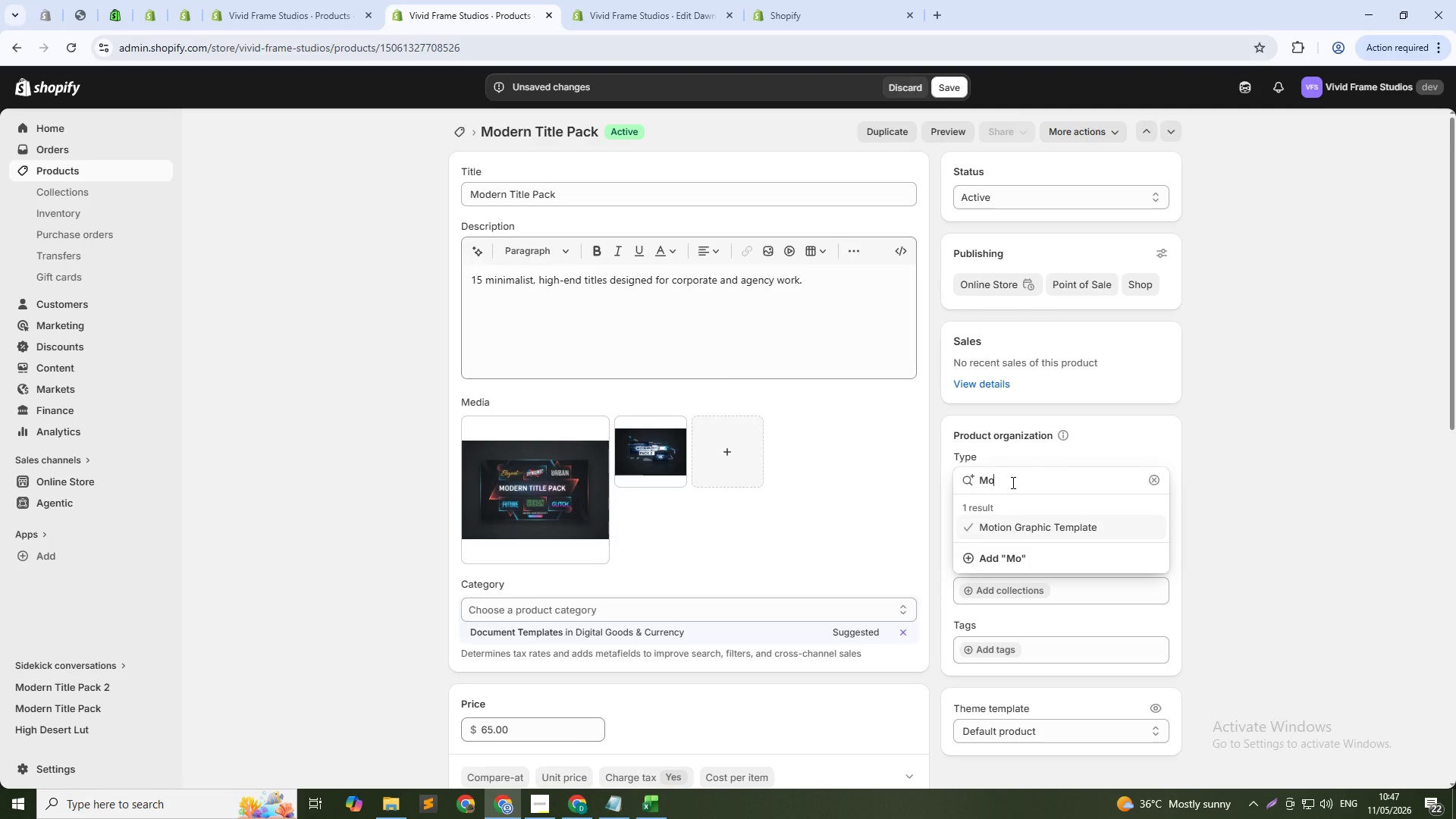 
key(Alt+Tab)
 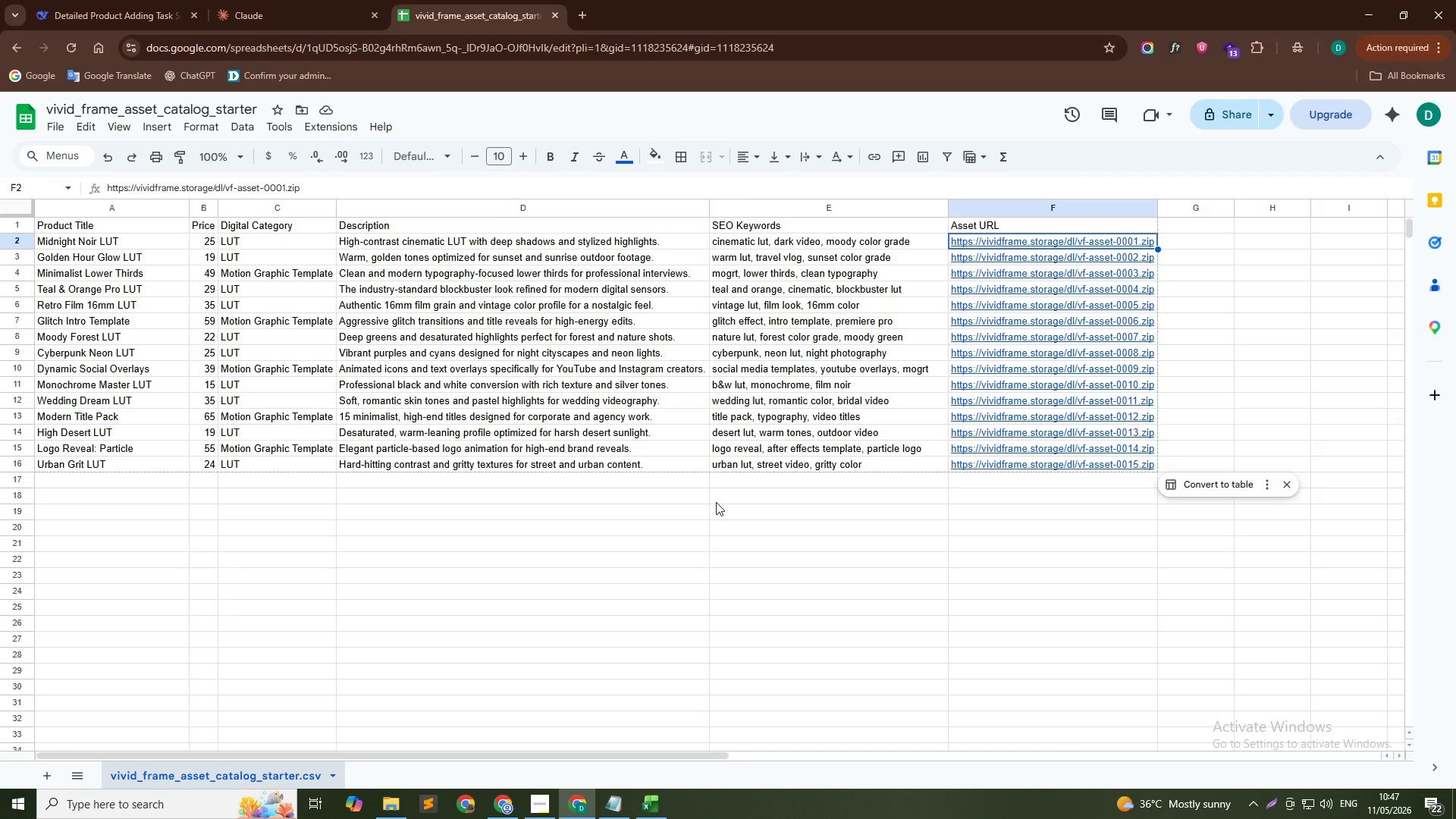 
scroll: coordinate [716, 505], scroll_direction: up, amount: 2.0
 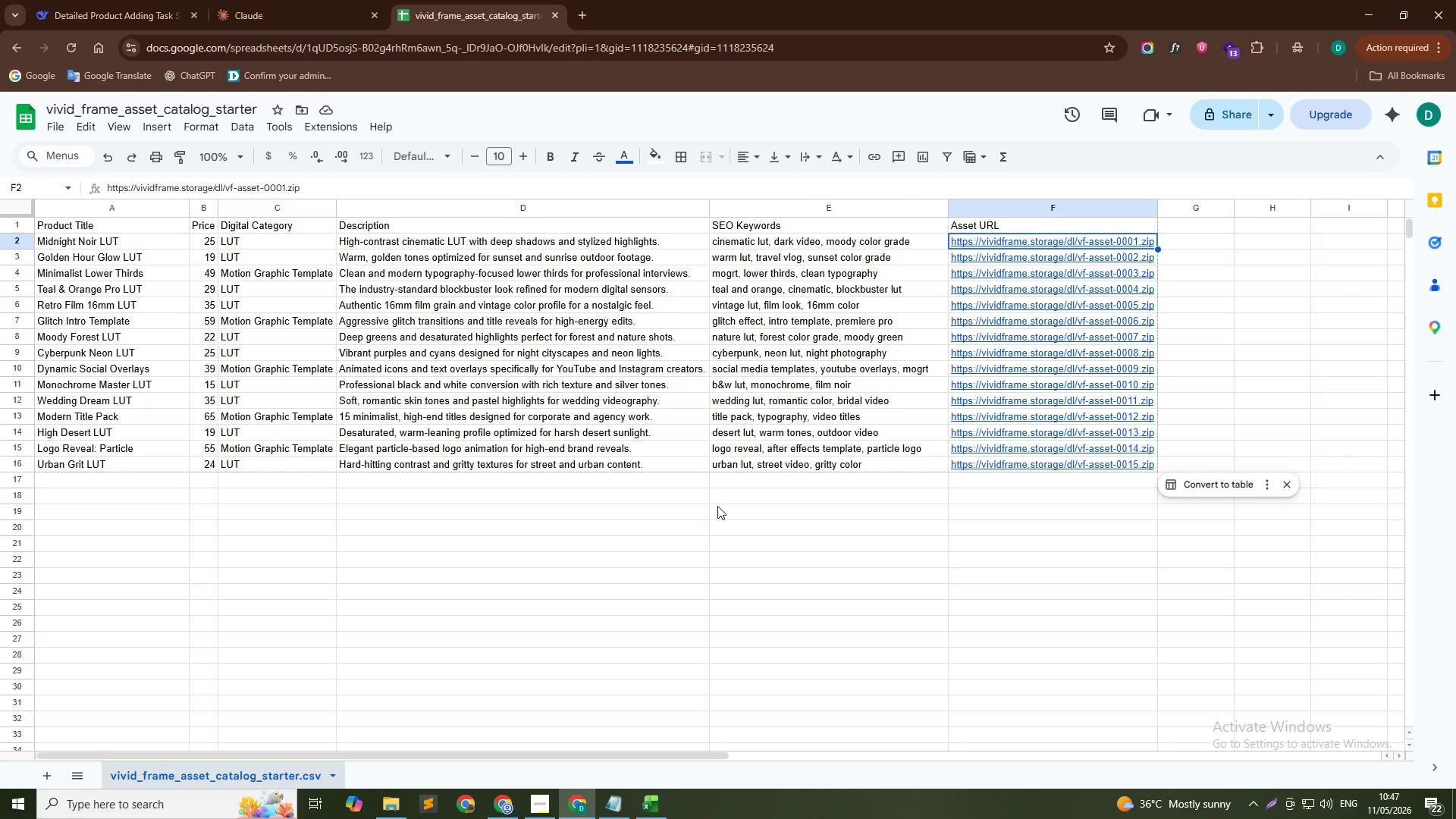 
key(Alt+AltLeft)
 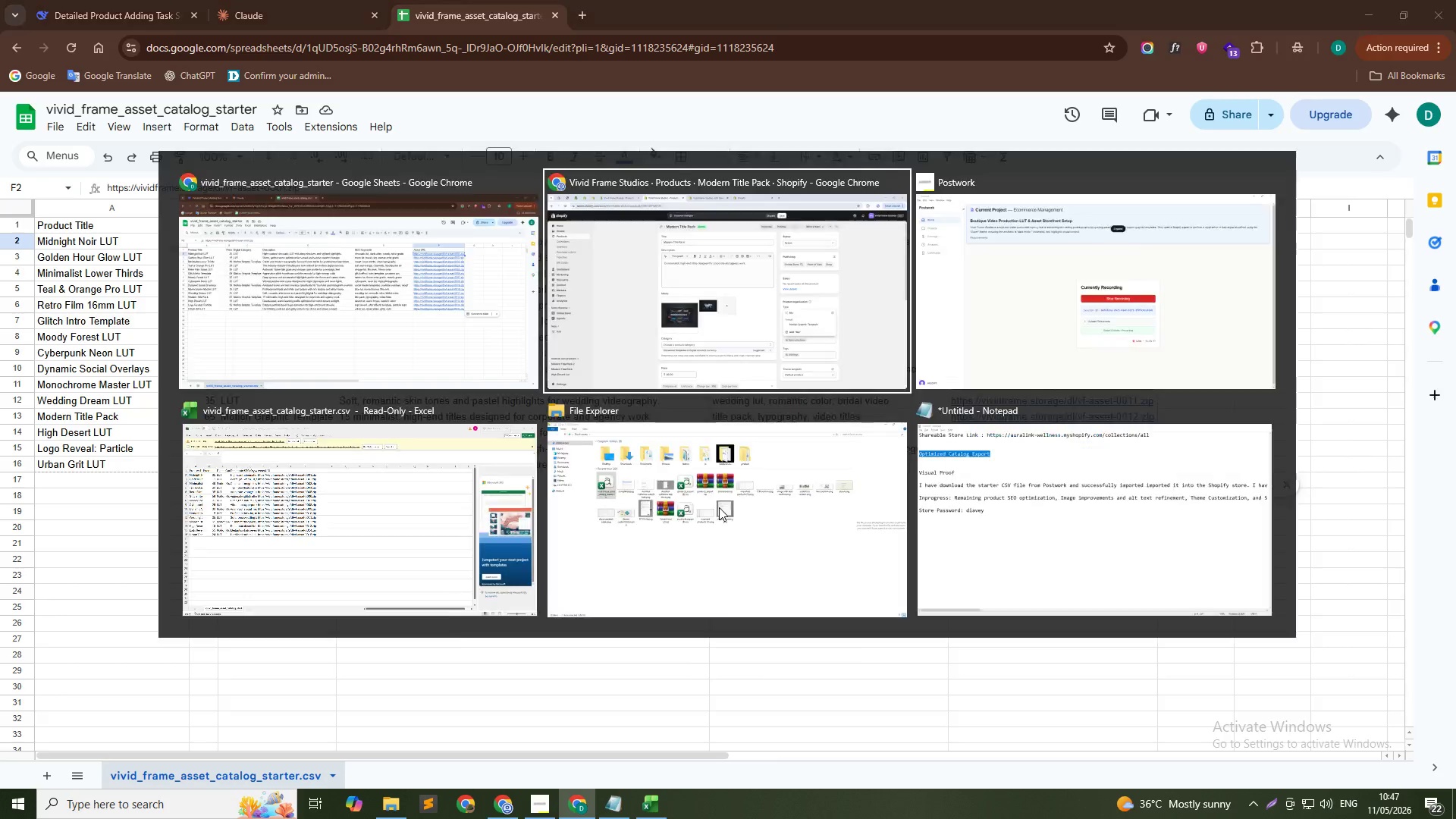 
key(Alt+Tab)
 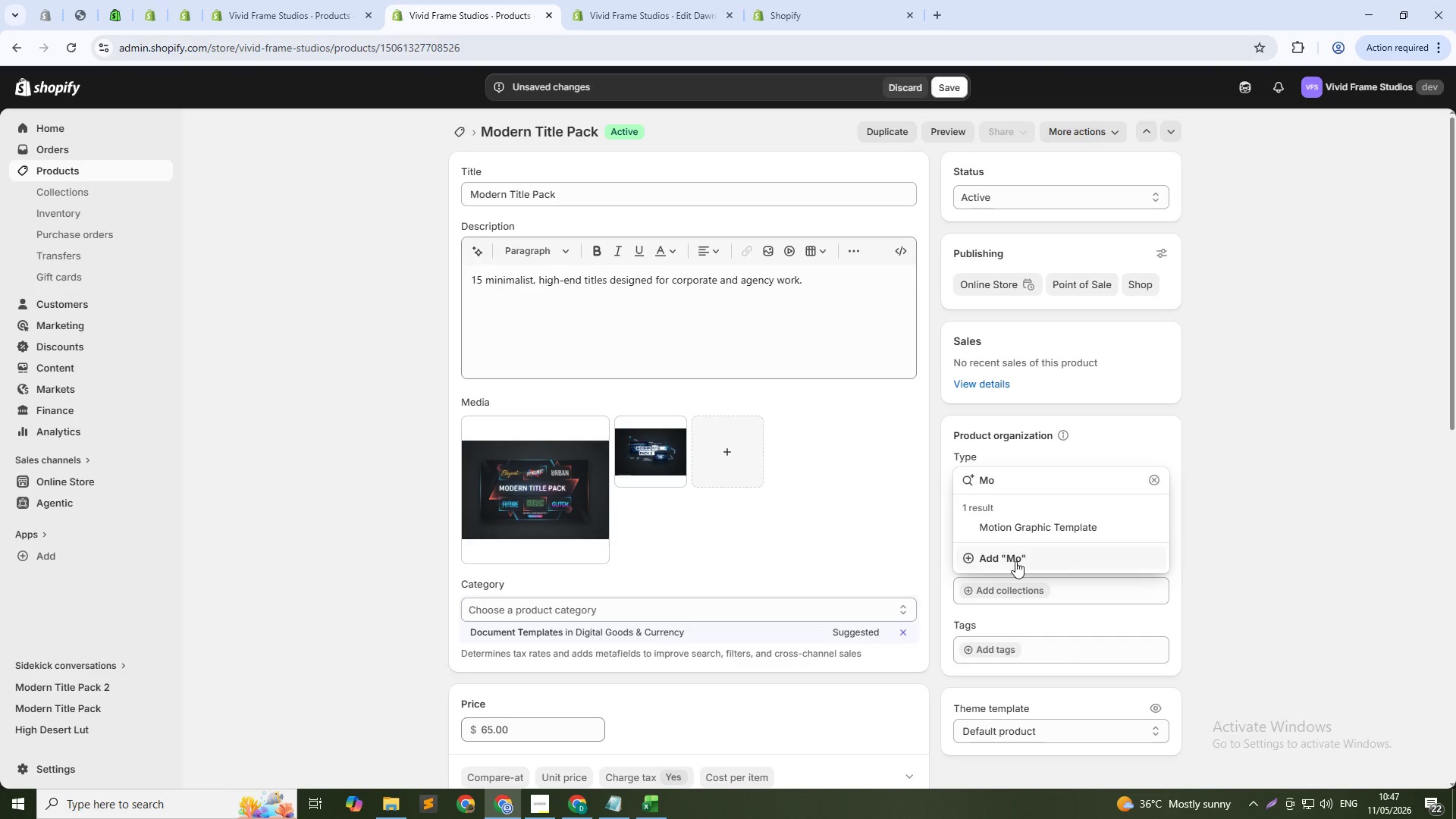 
left_click([1034, 529])
 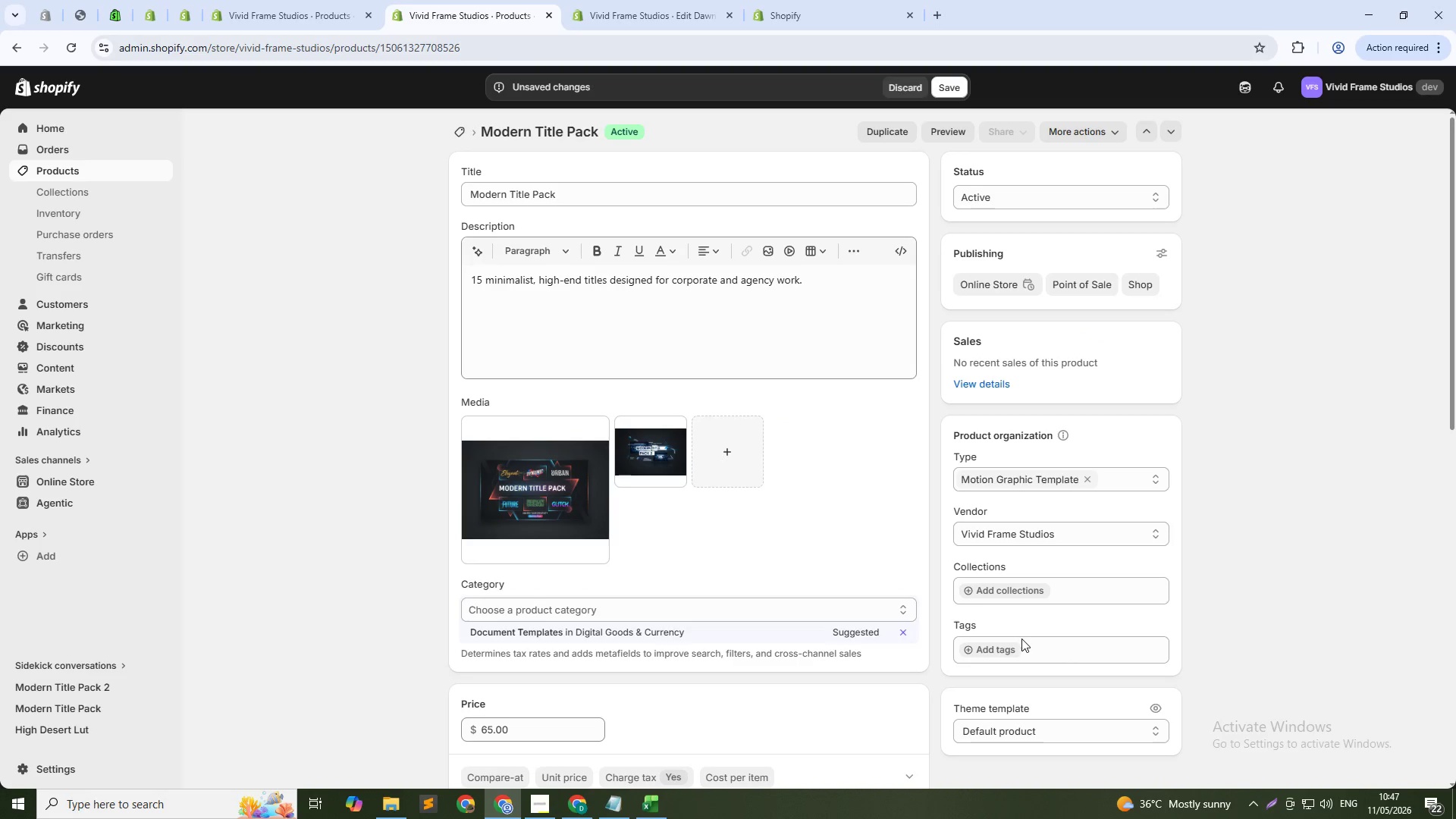 
left_click([1003, 649])
 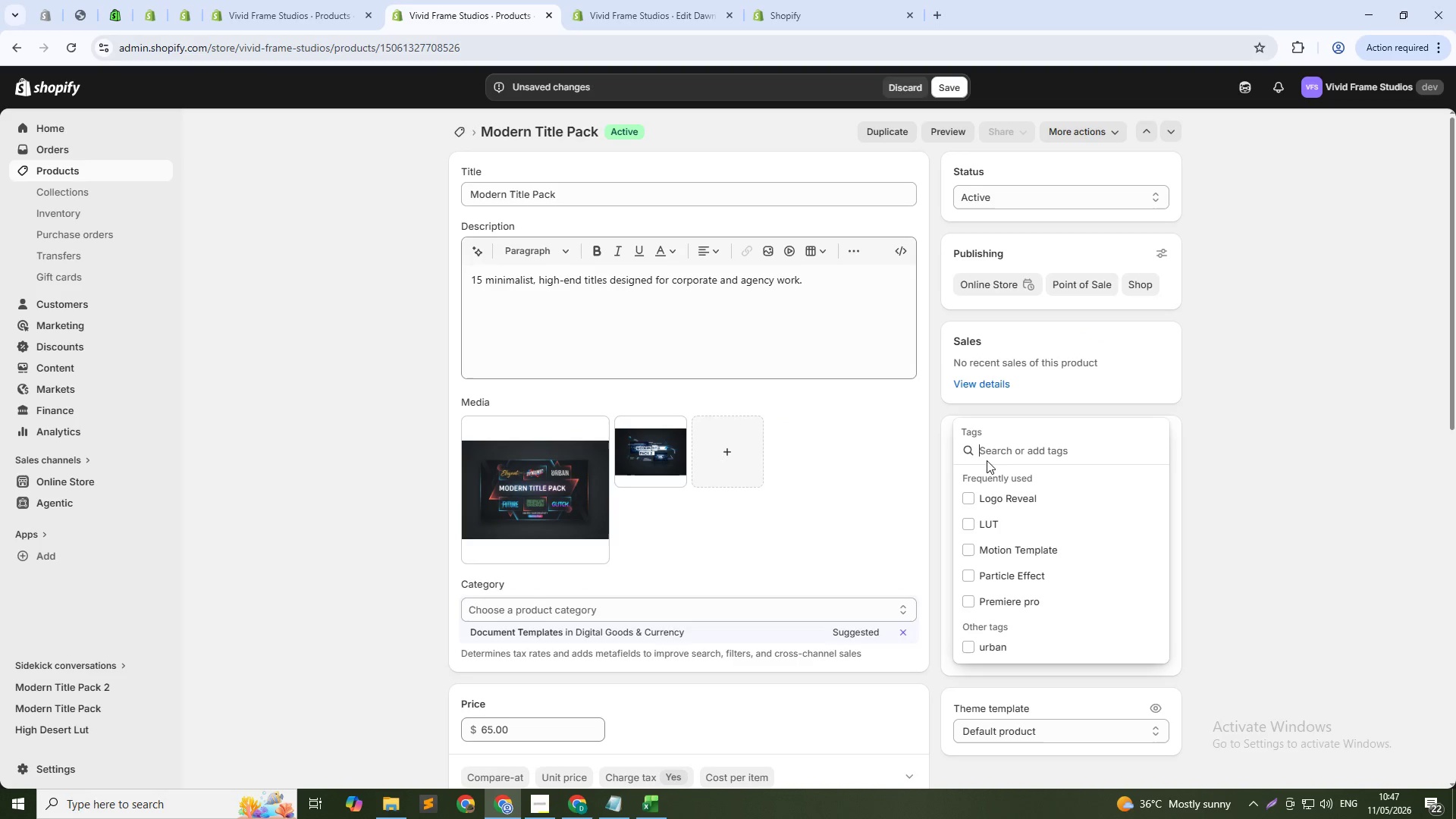 
left_click([987, 448])
 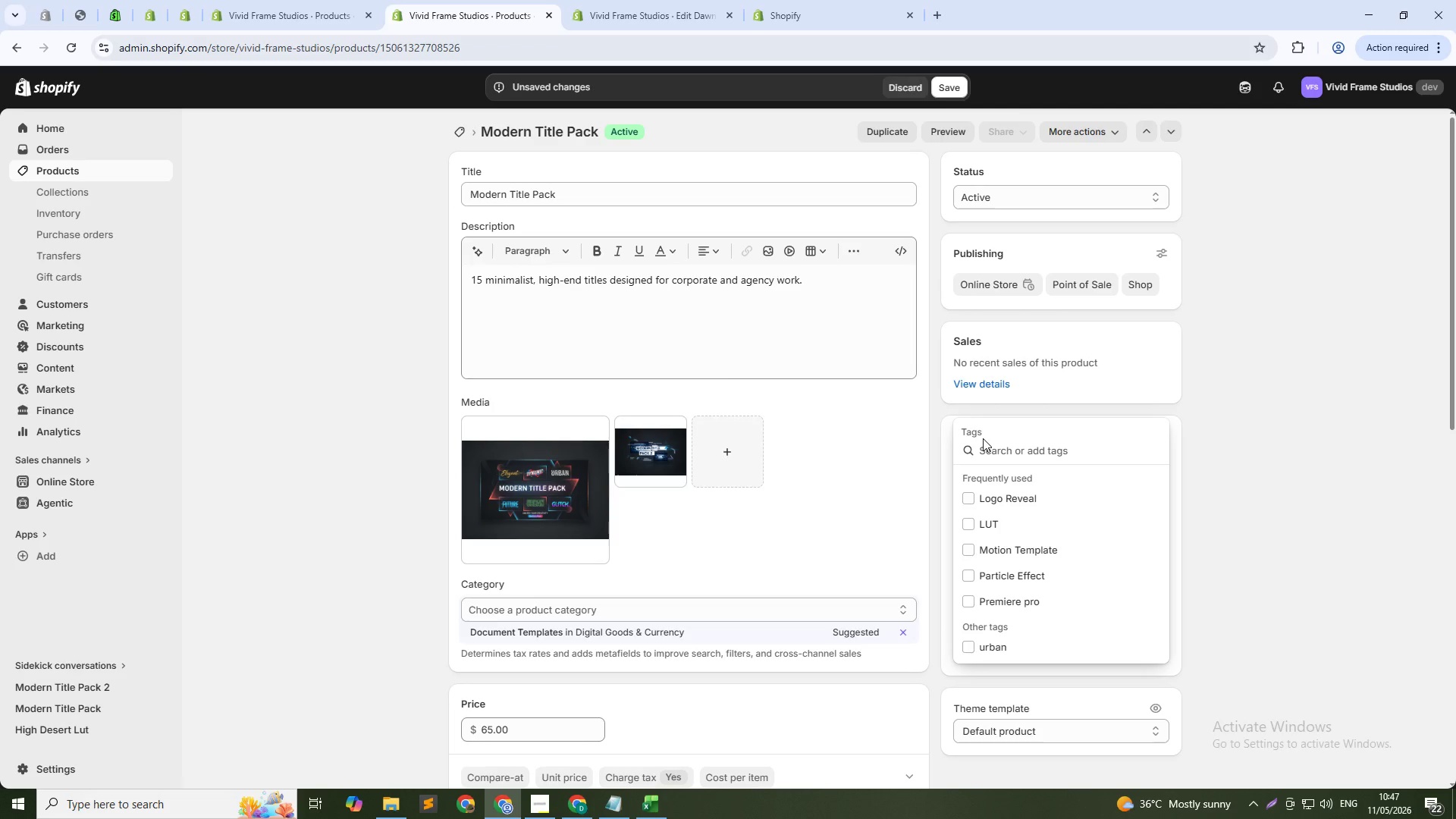 
type(Motion T)
 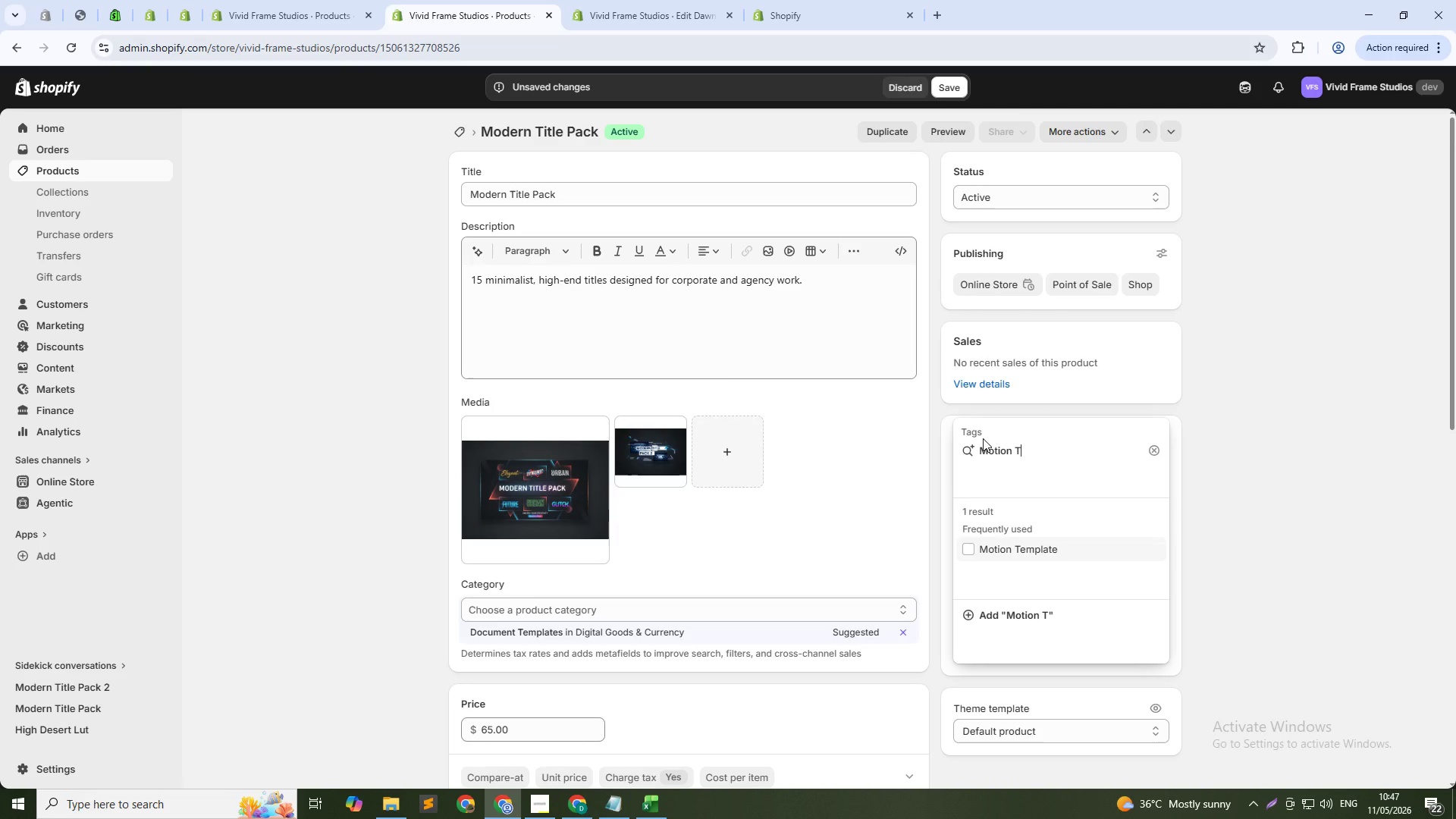 
key(ArrowDown)
 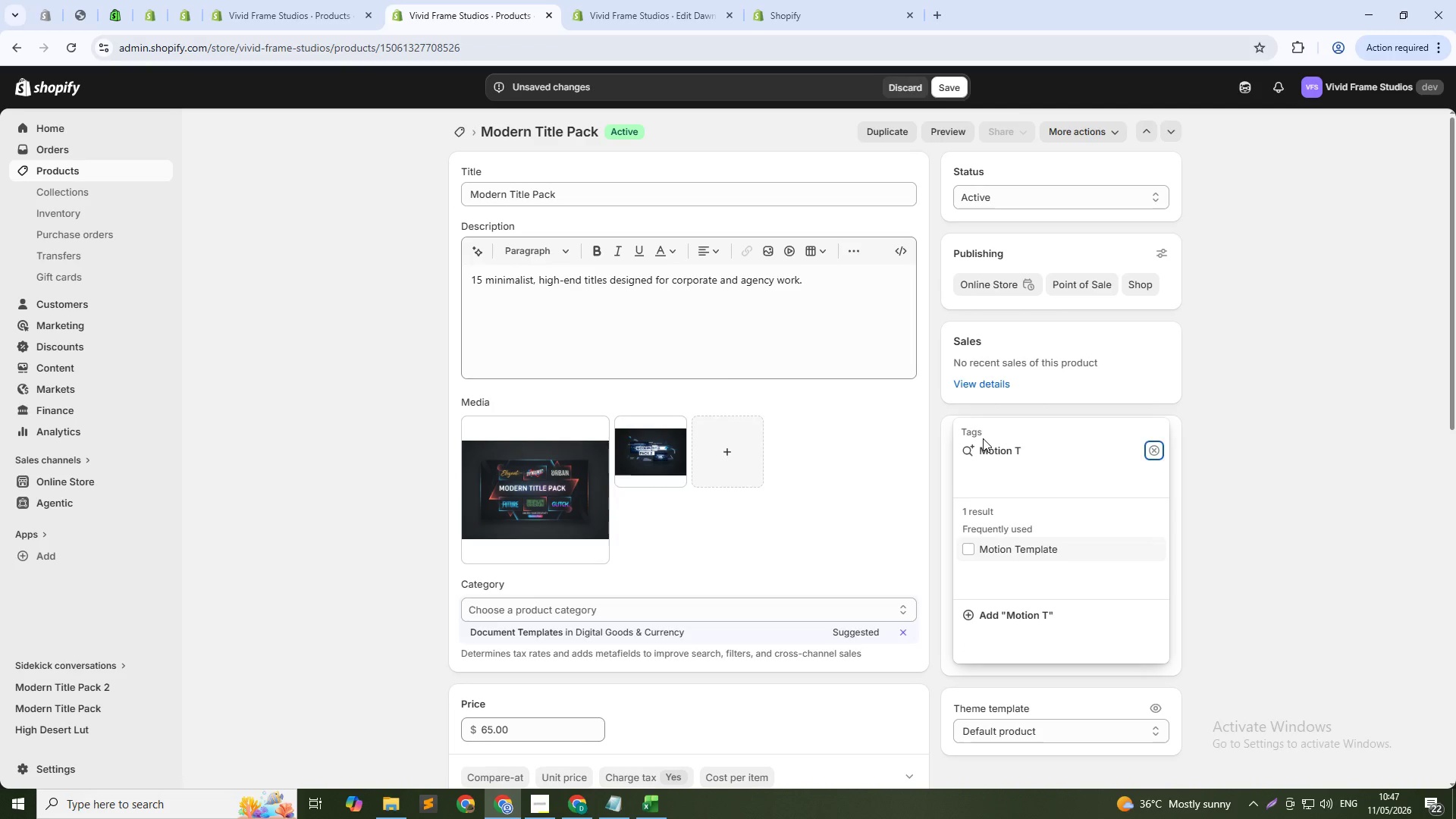 
key(Tab)
 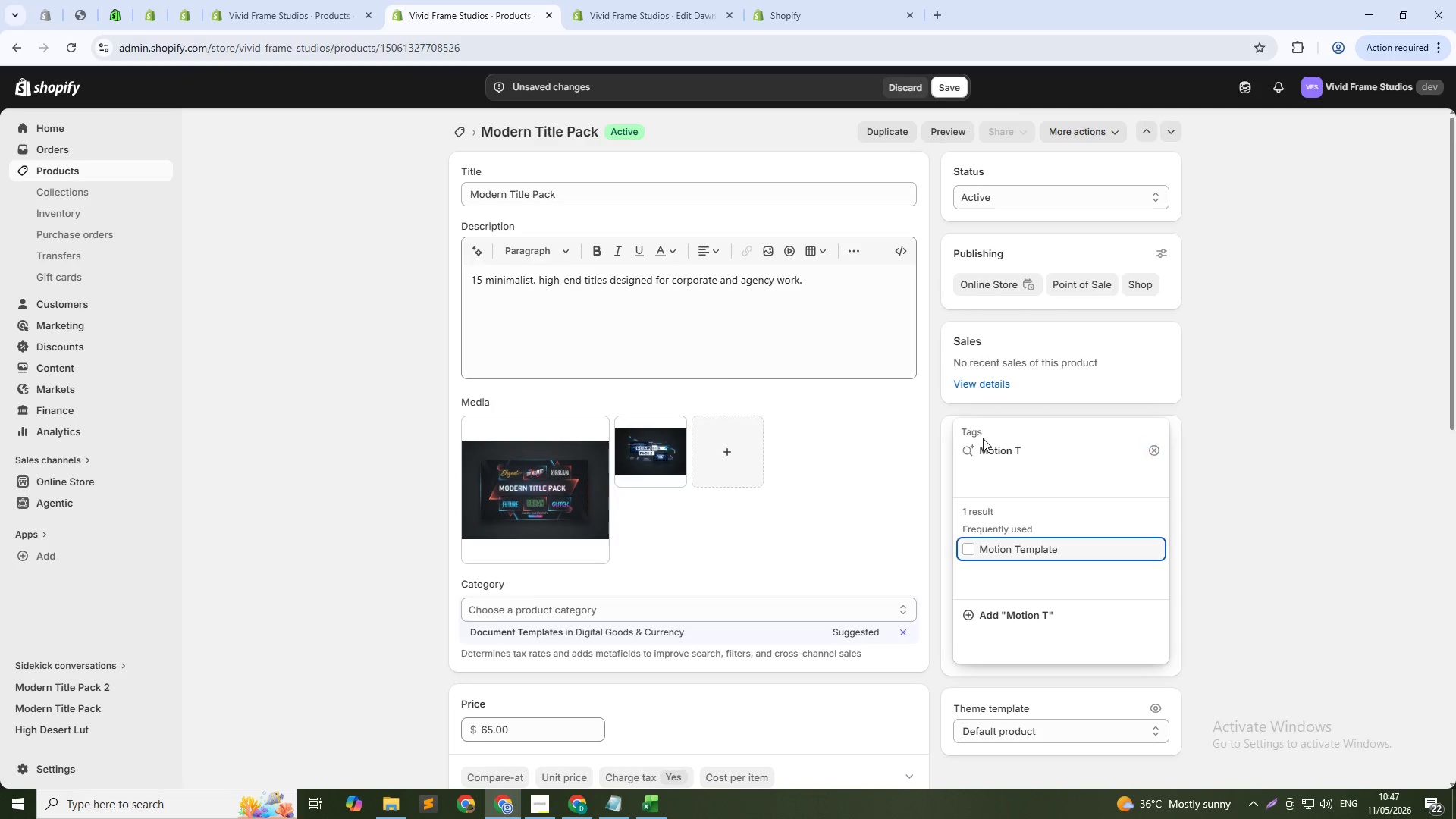 
key(Tab)
 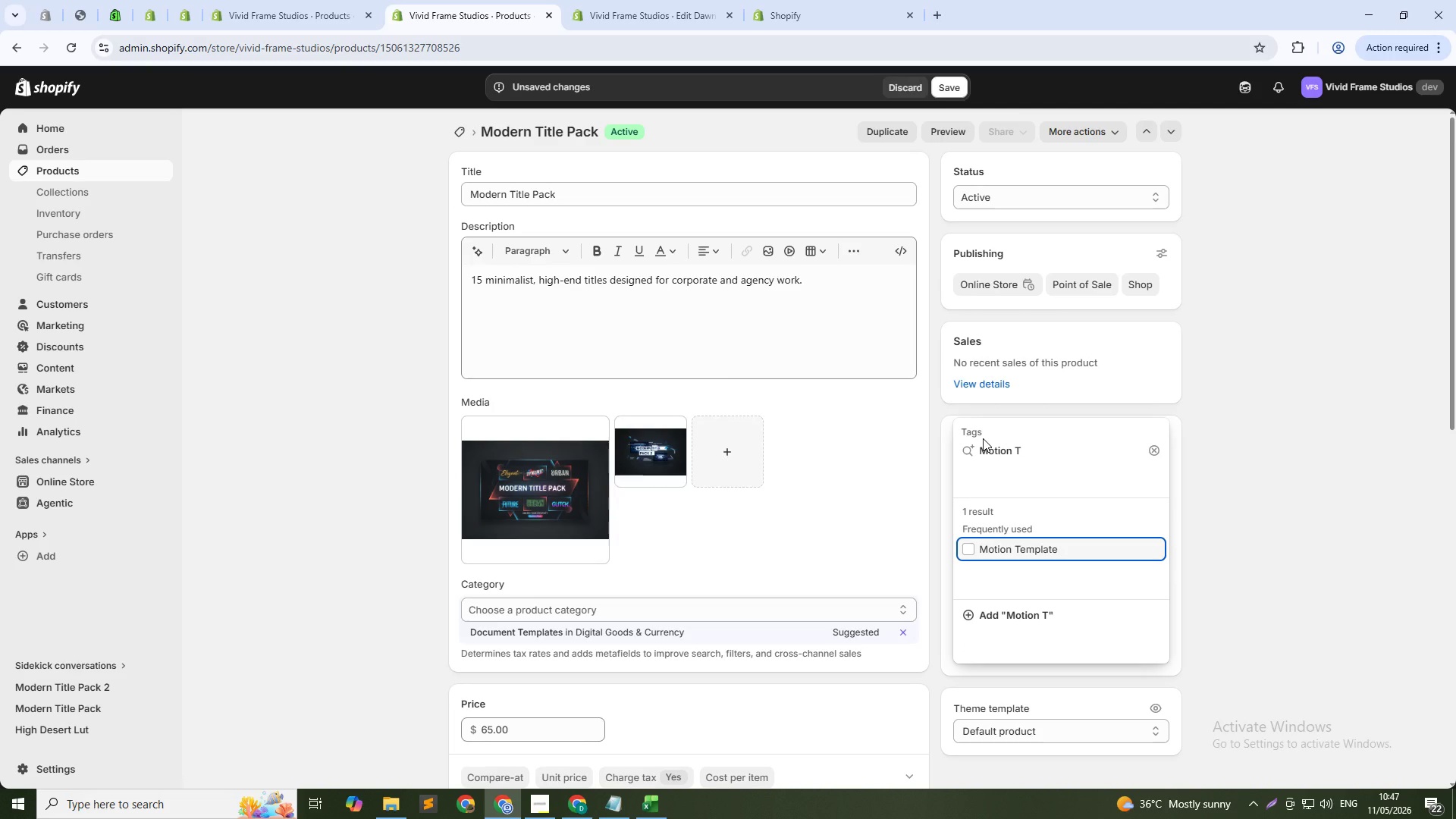 
key(NumpadEnter)
 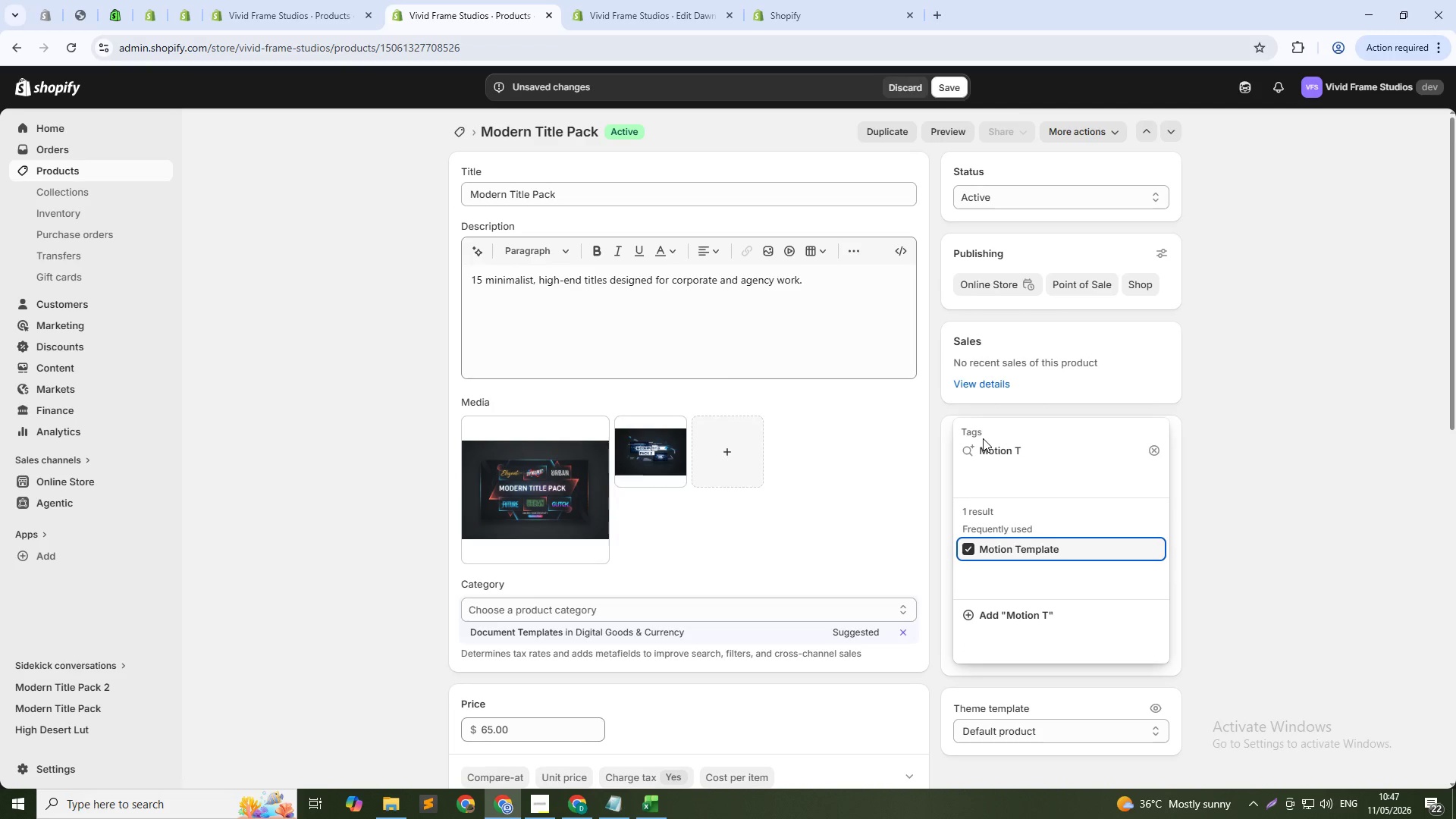 
key(NumpadEnter)
 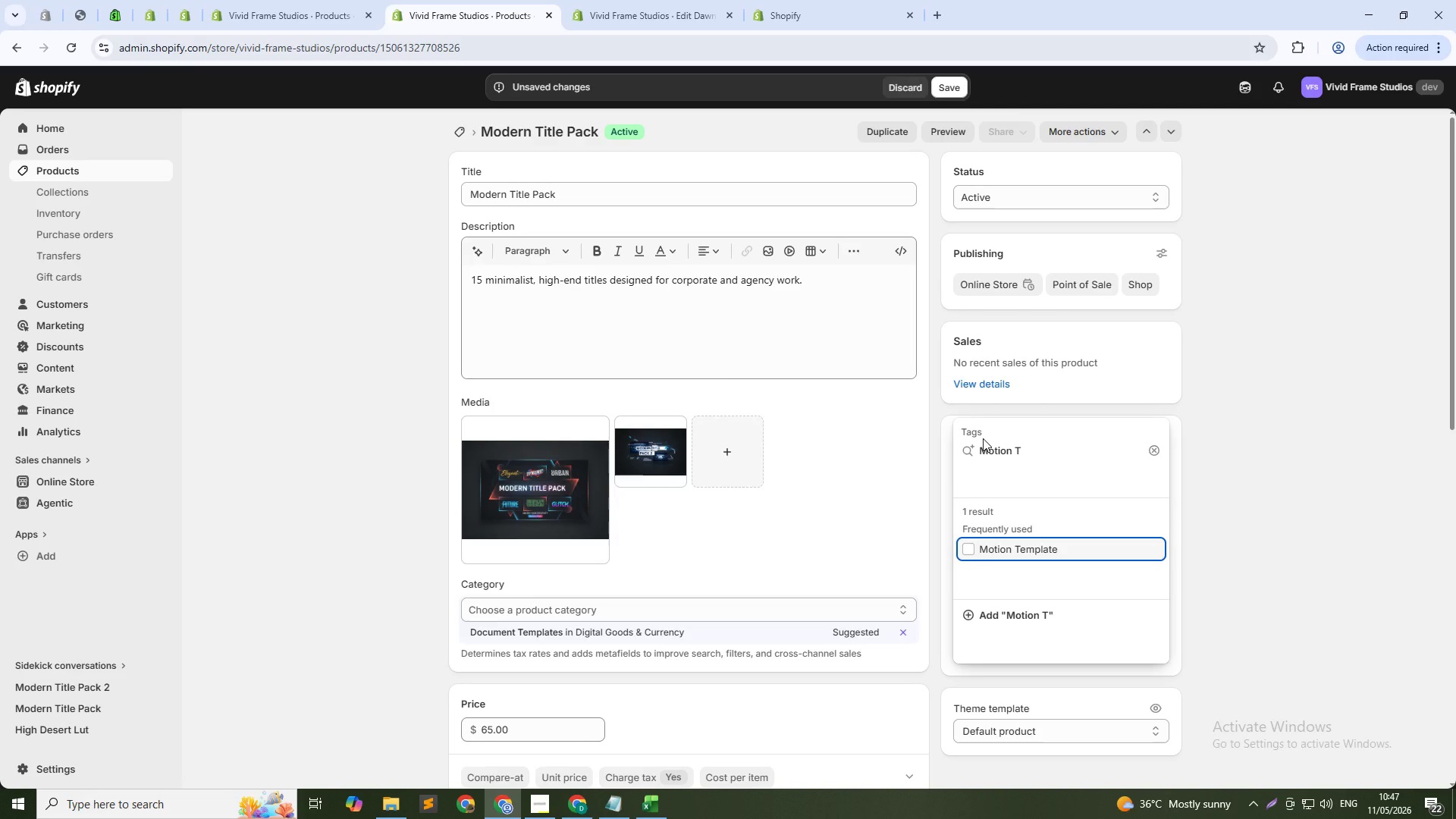 
key(NumpadEnter)
 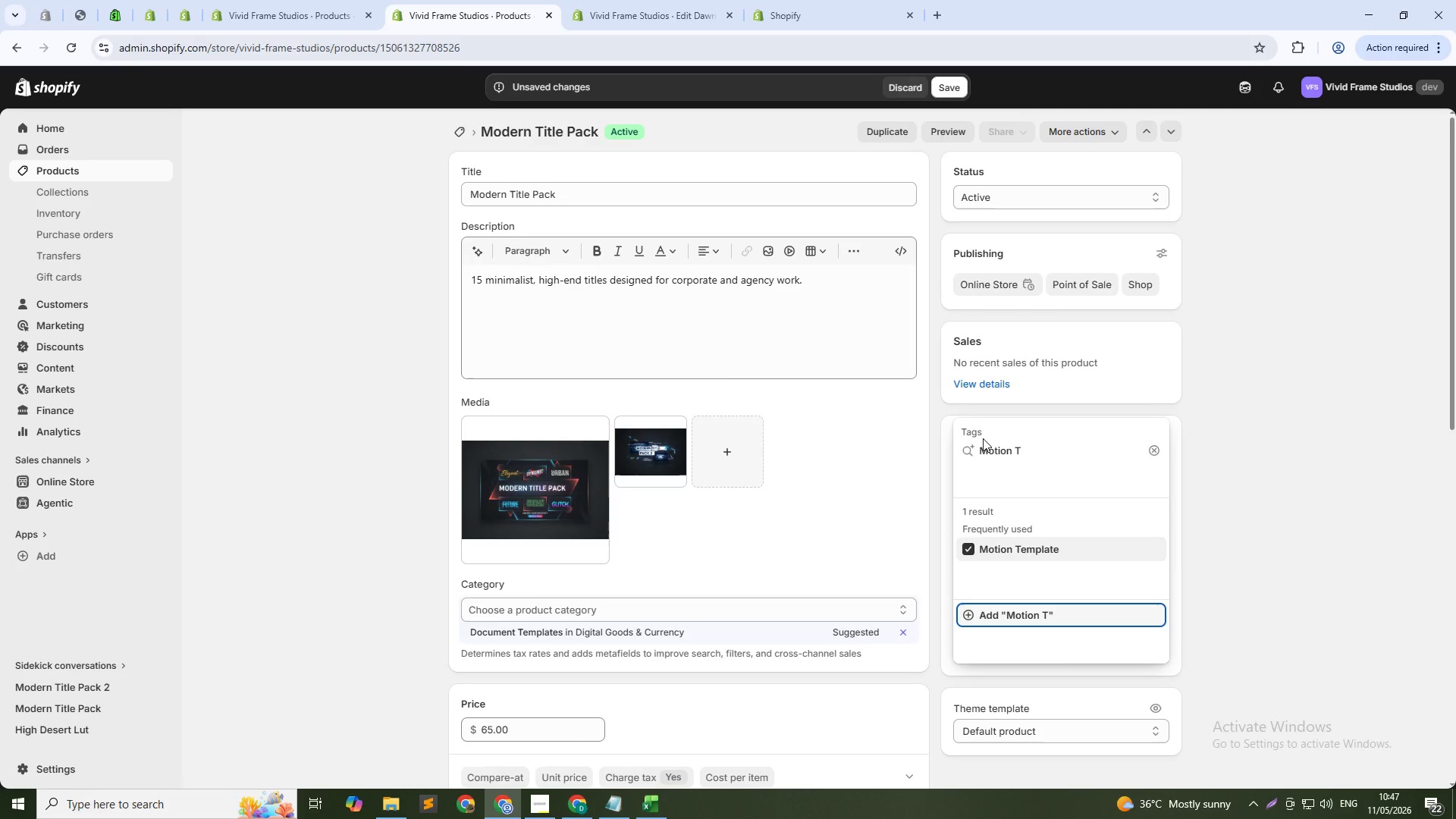 
key(Tab)
 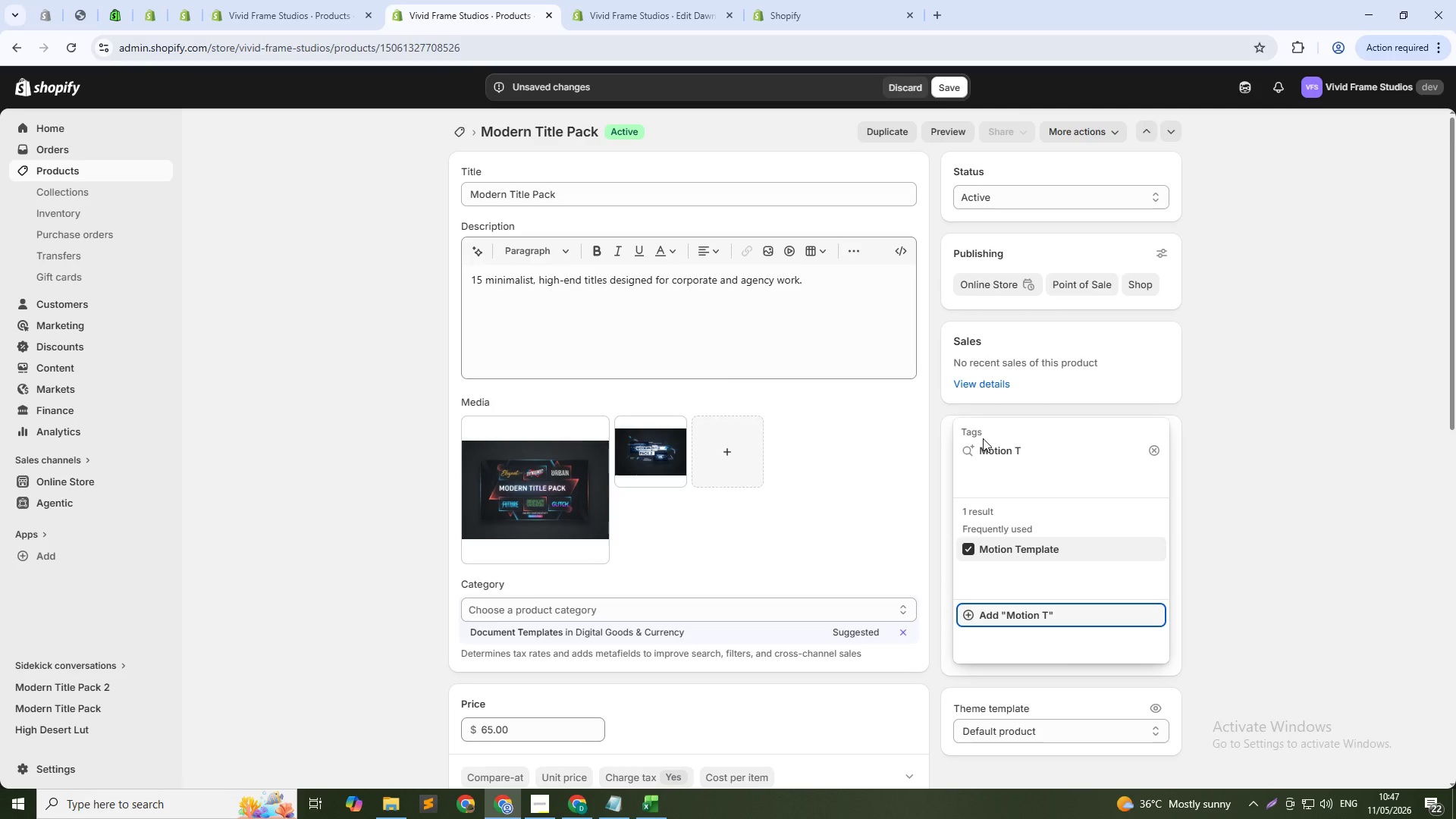 
key(NumpadEnter)
 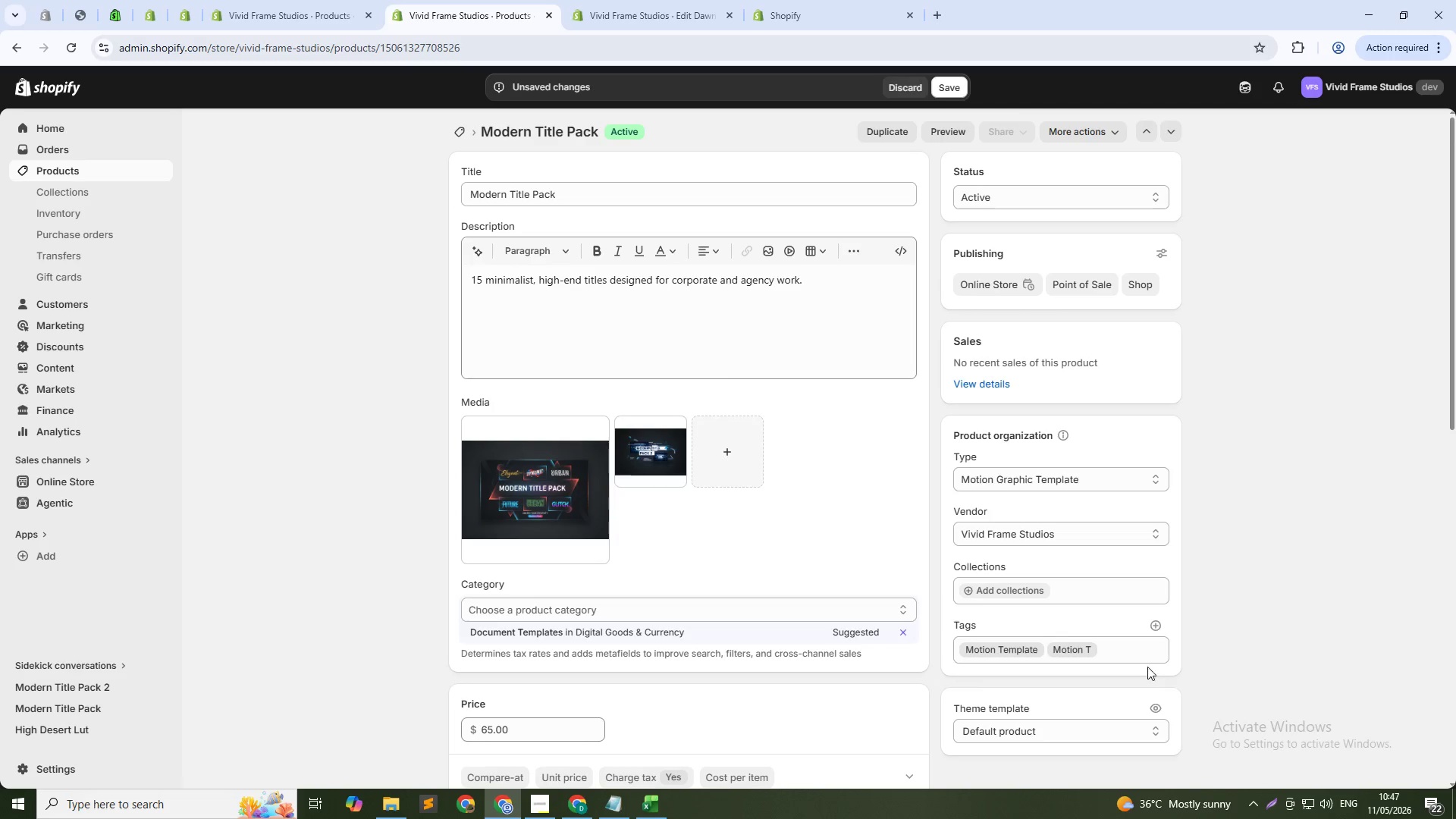 
left_click([1127, 652])
 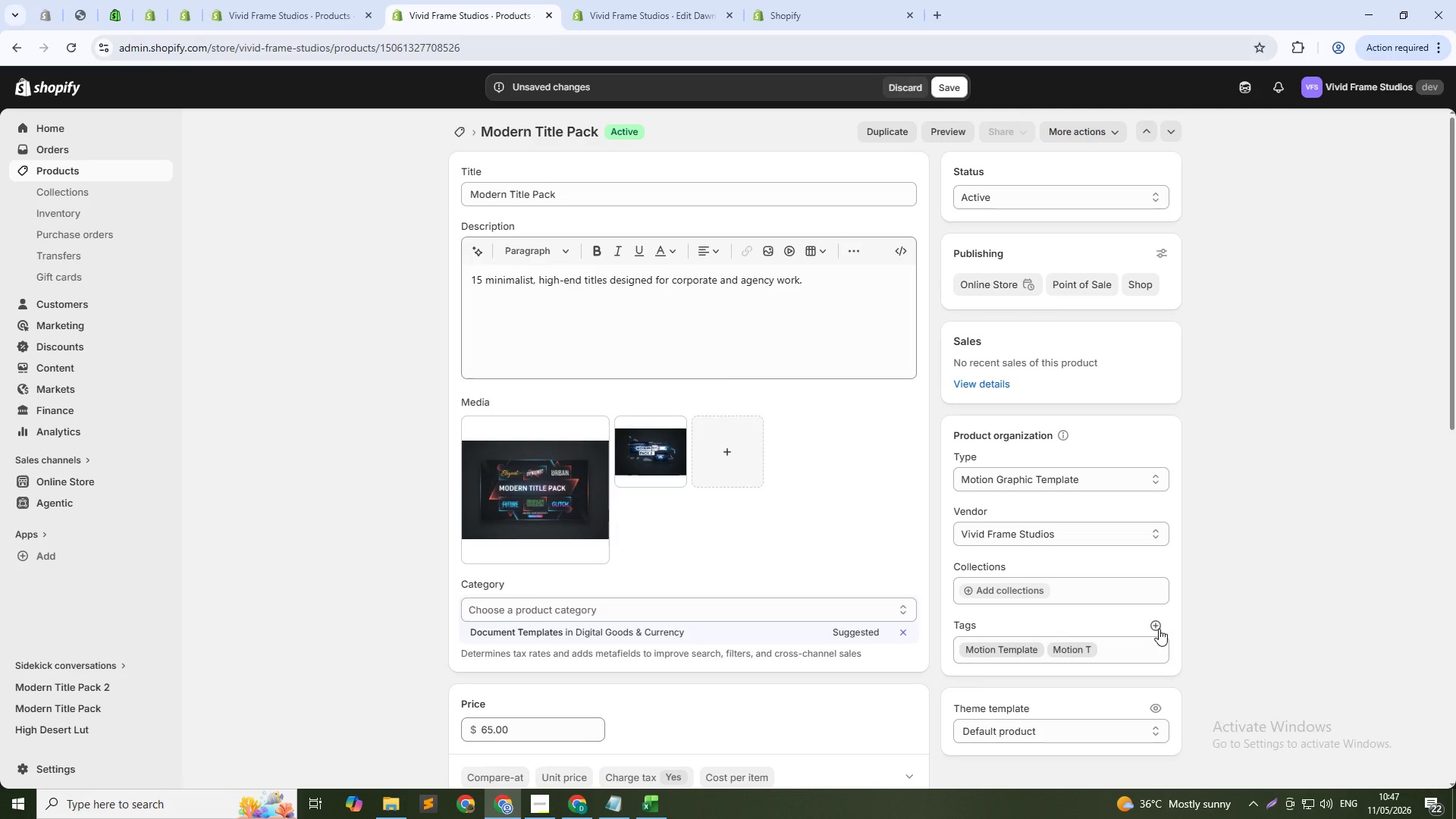 
left_click([1152, 629])
 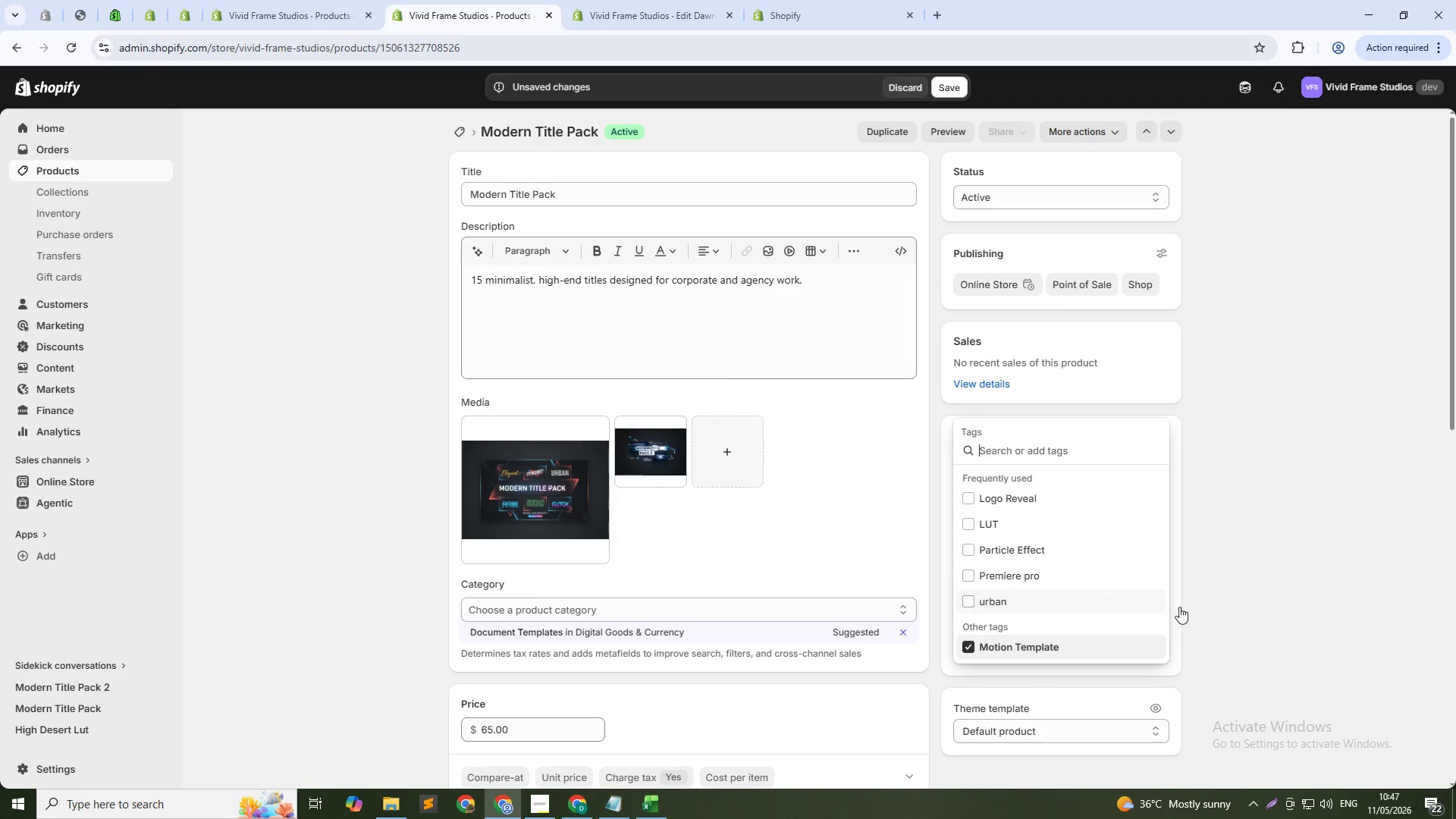 
left_click([1280, 604])
 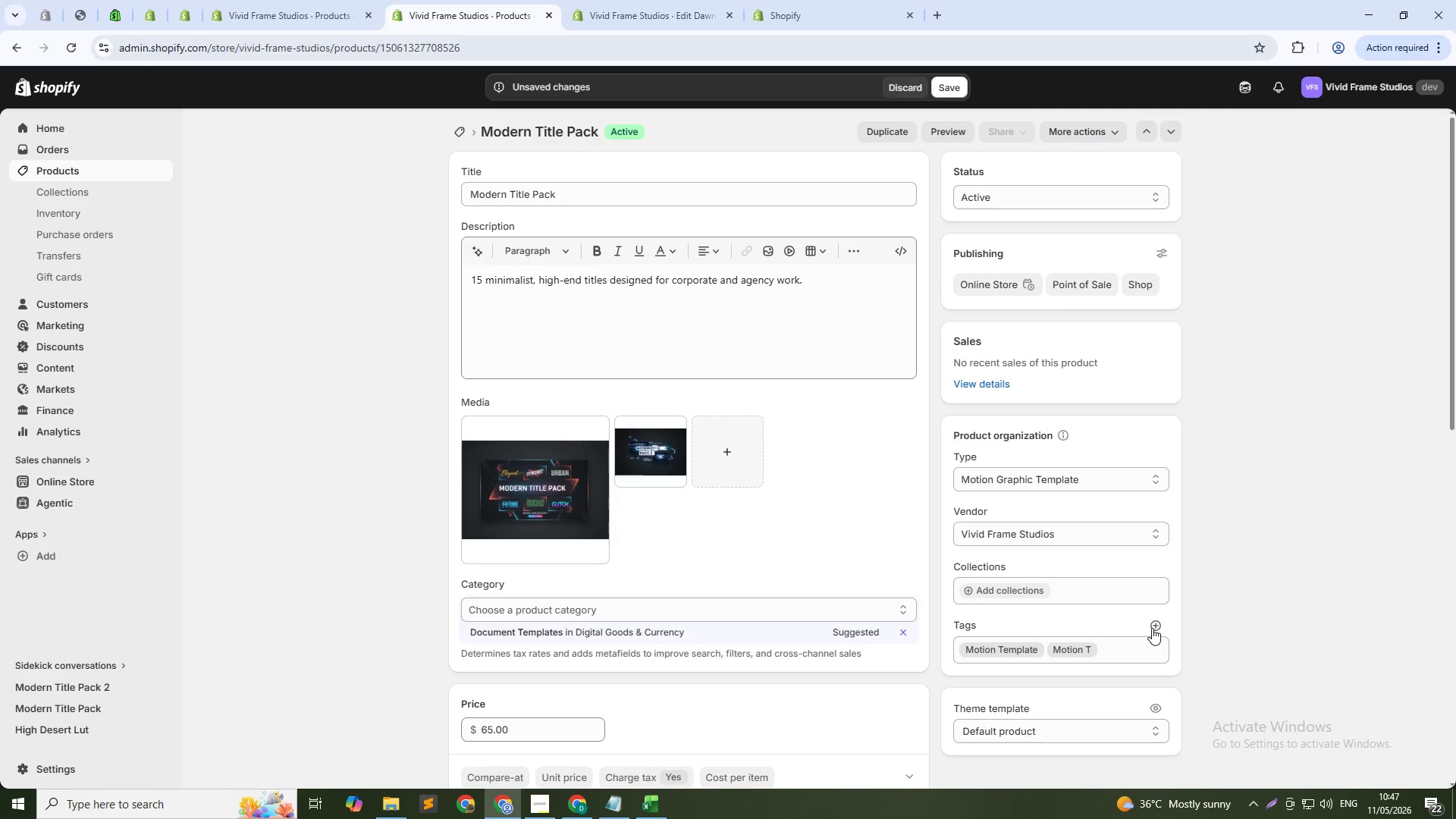 
scroll: coordinate [1034, 607], scroll_direction: none, amount: 0.0
 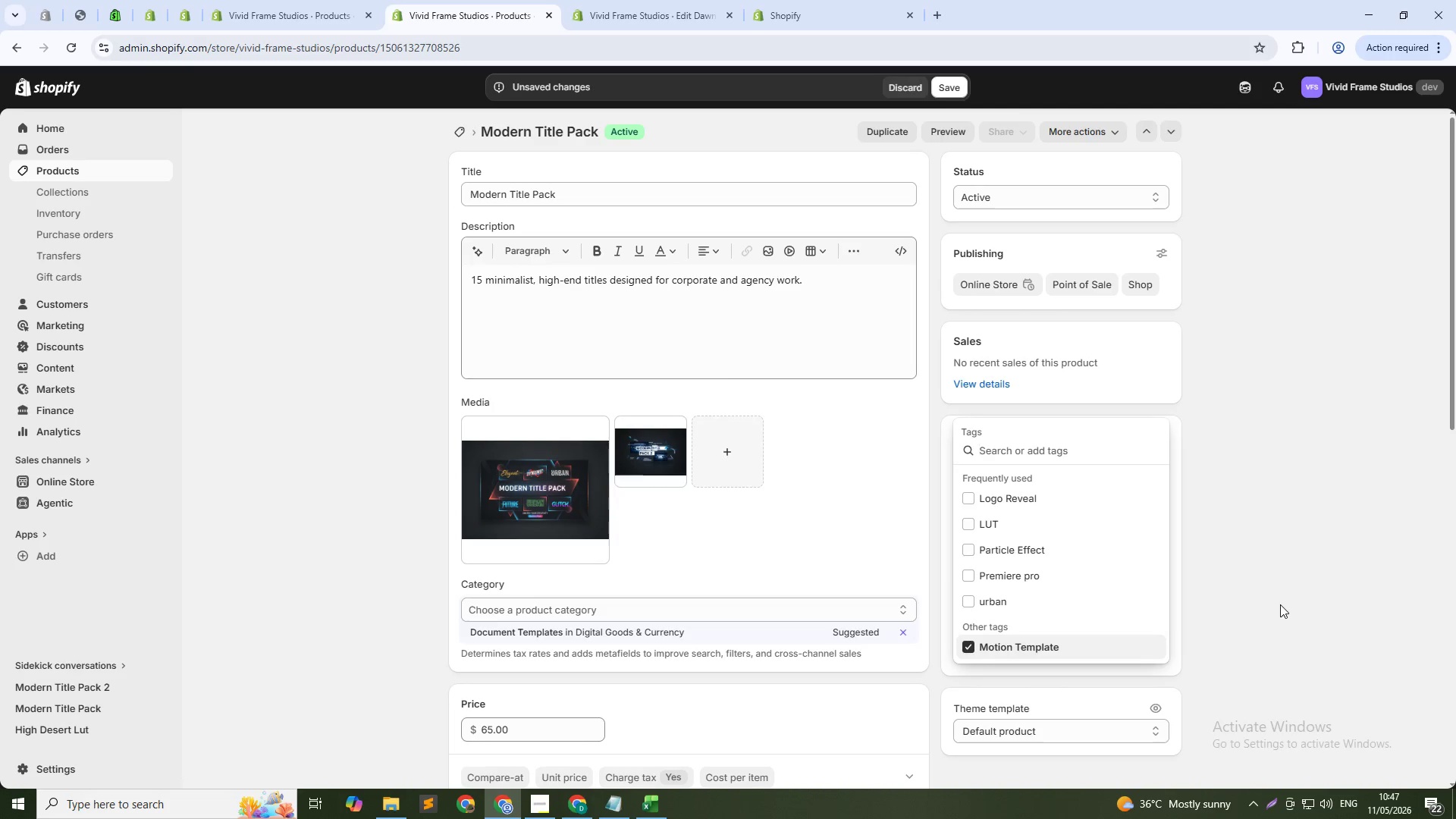 
left_click([1152, 628])
 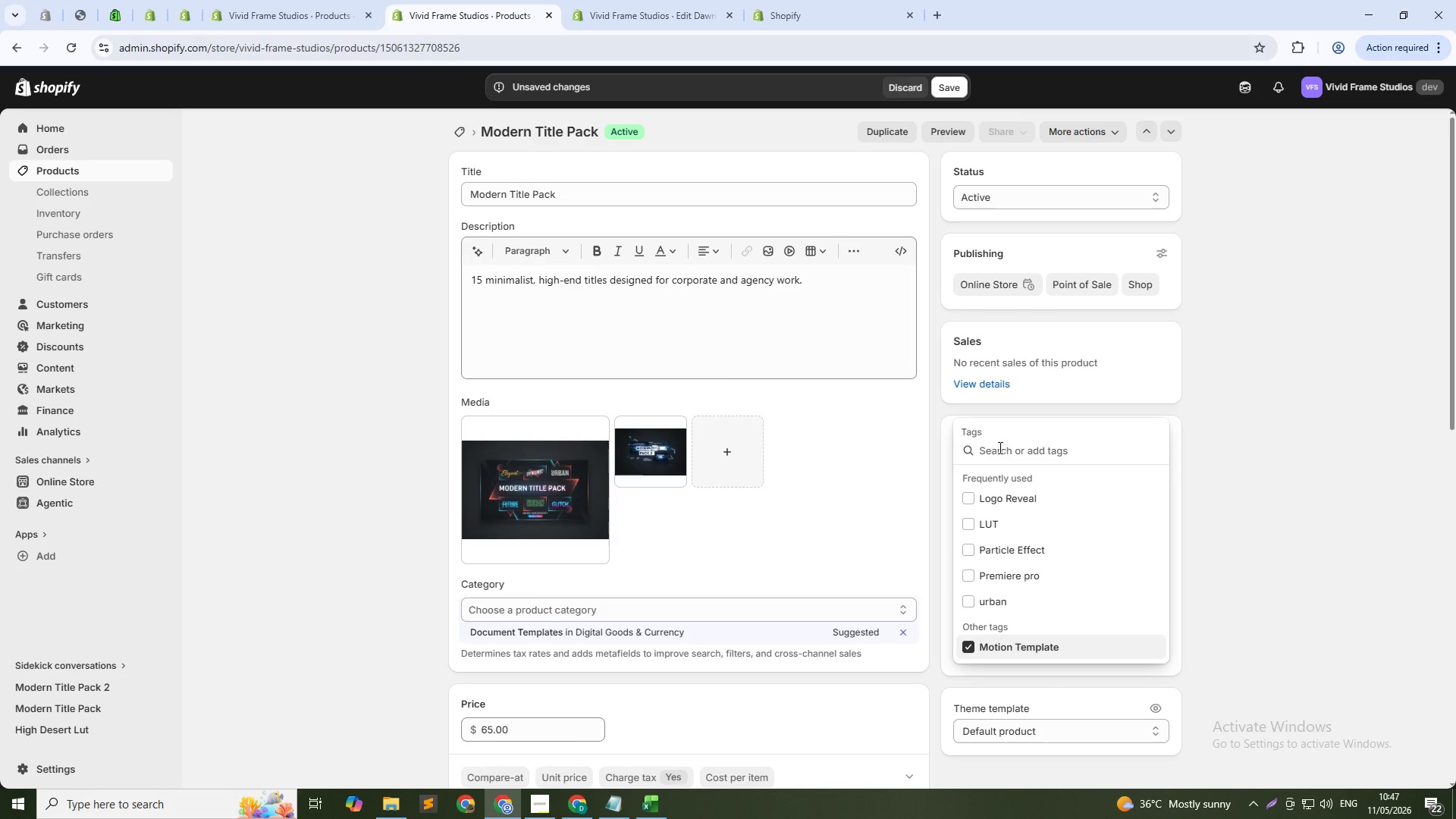 
left_click([999, 452])
 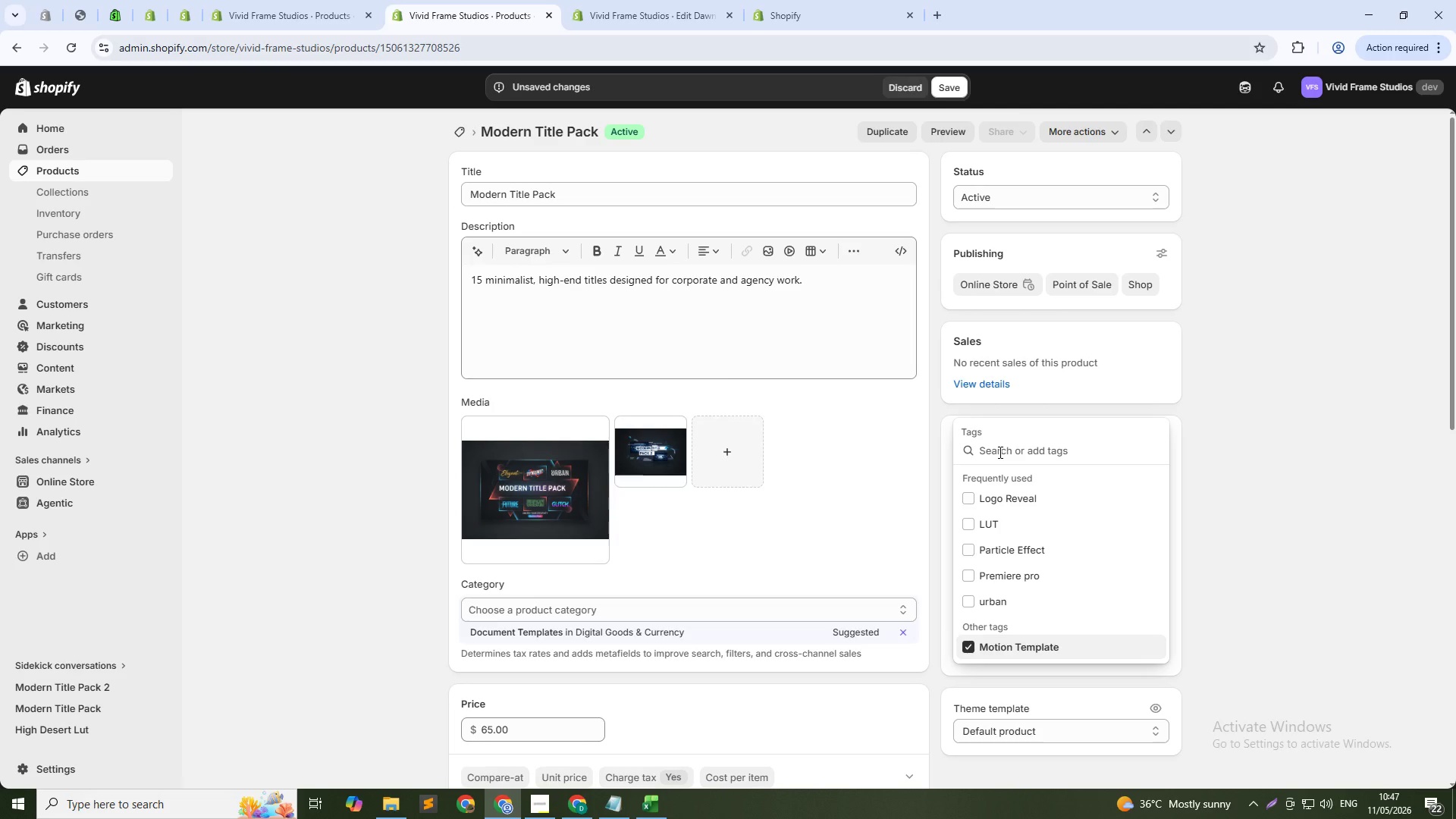 
wait(9.08)
 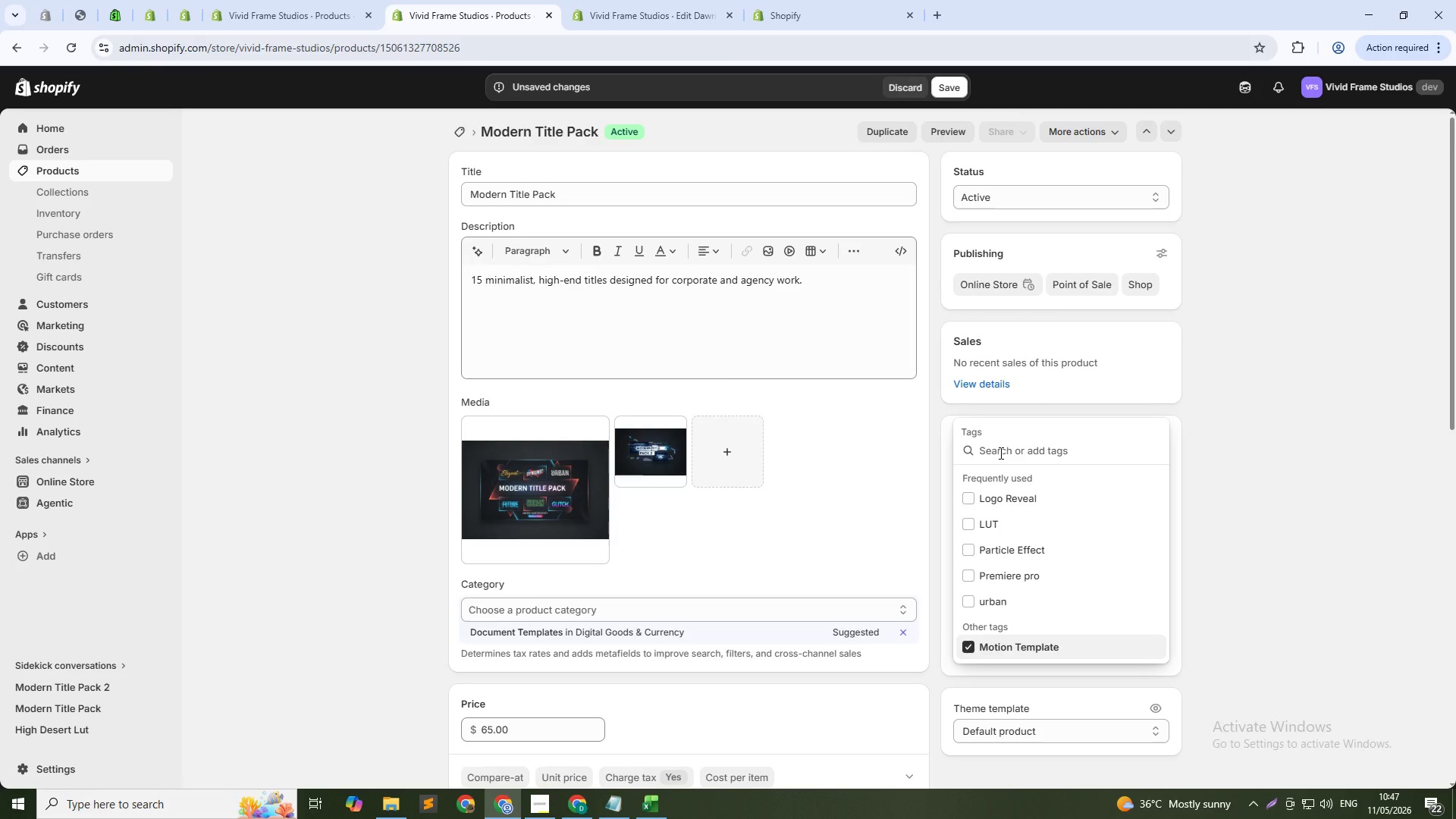 
type(Title pacj)
key(Backspace)
type(k)
key(NumpadEnter)
 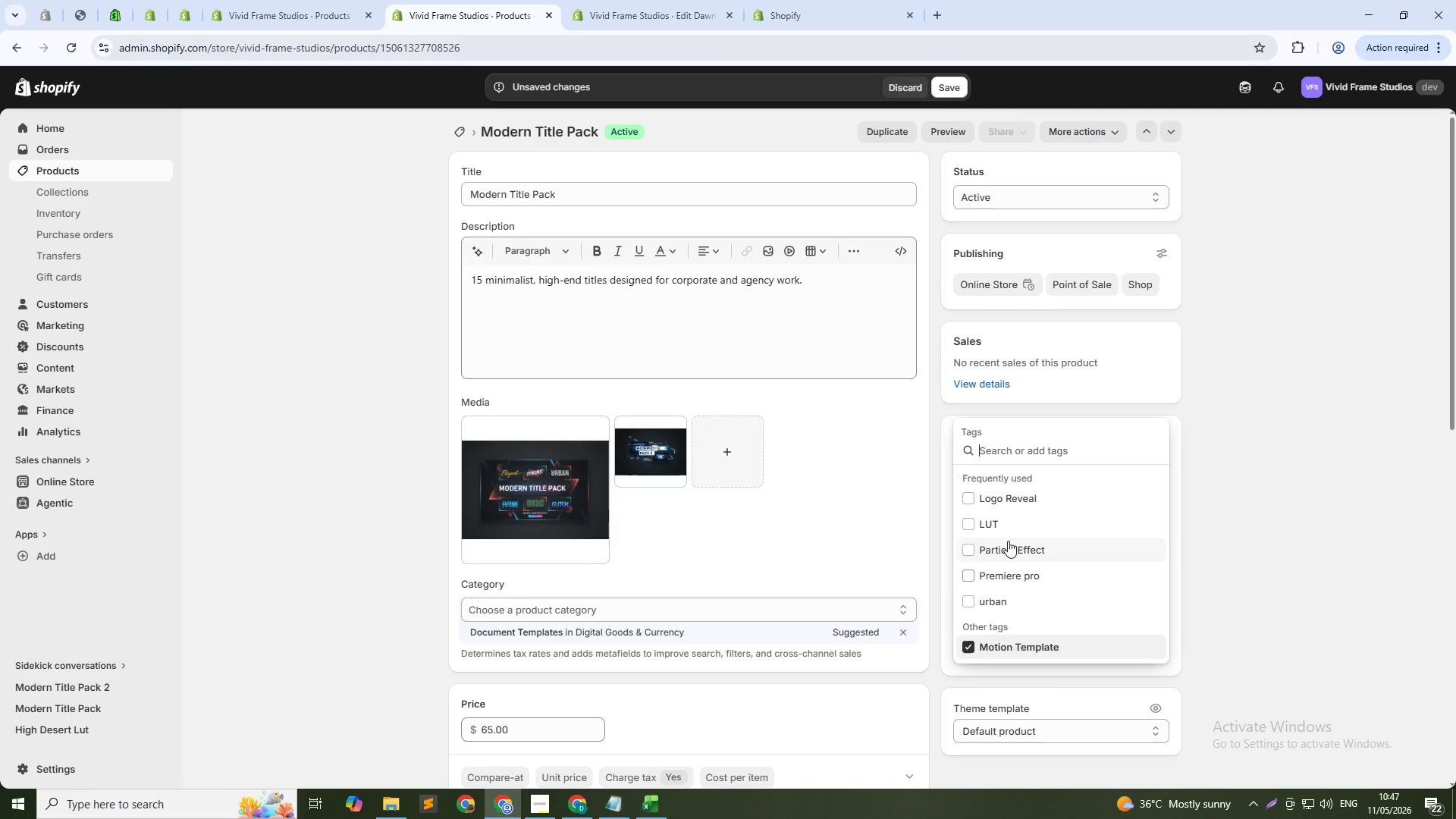 
left_click([999, 448])
 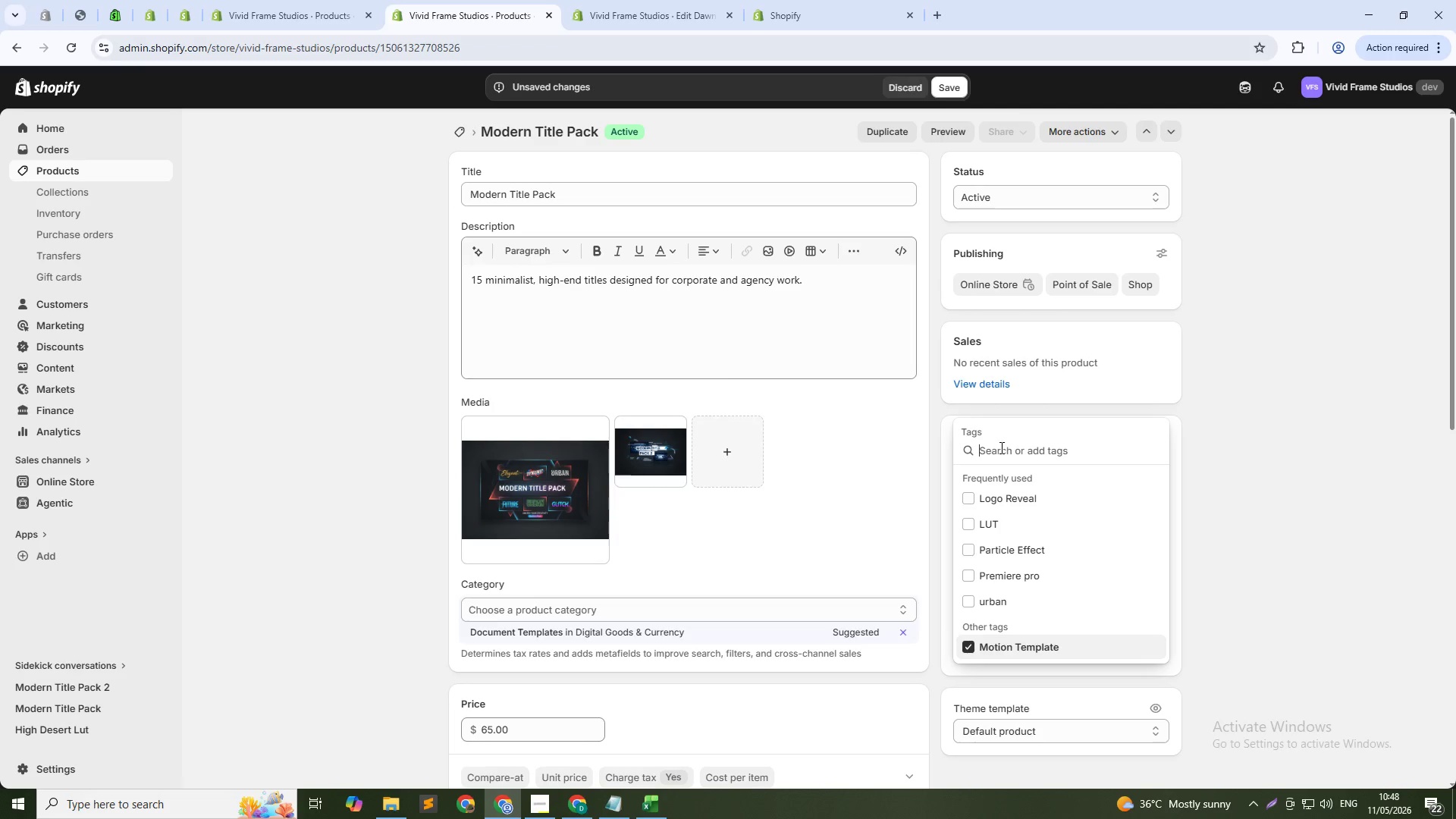 
wait(7.09)
 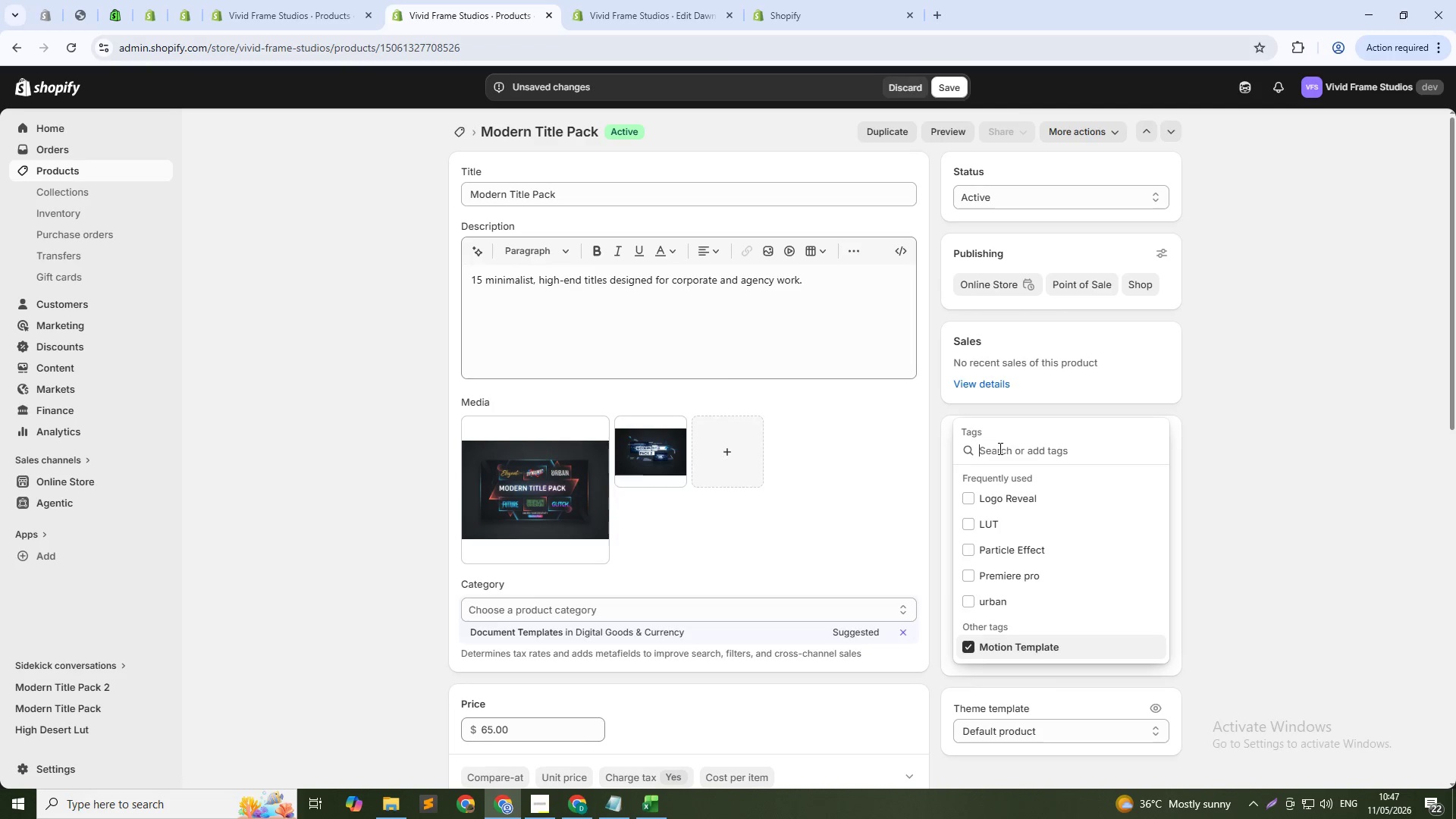 
type(Professional)
 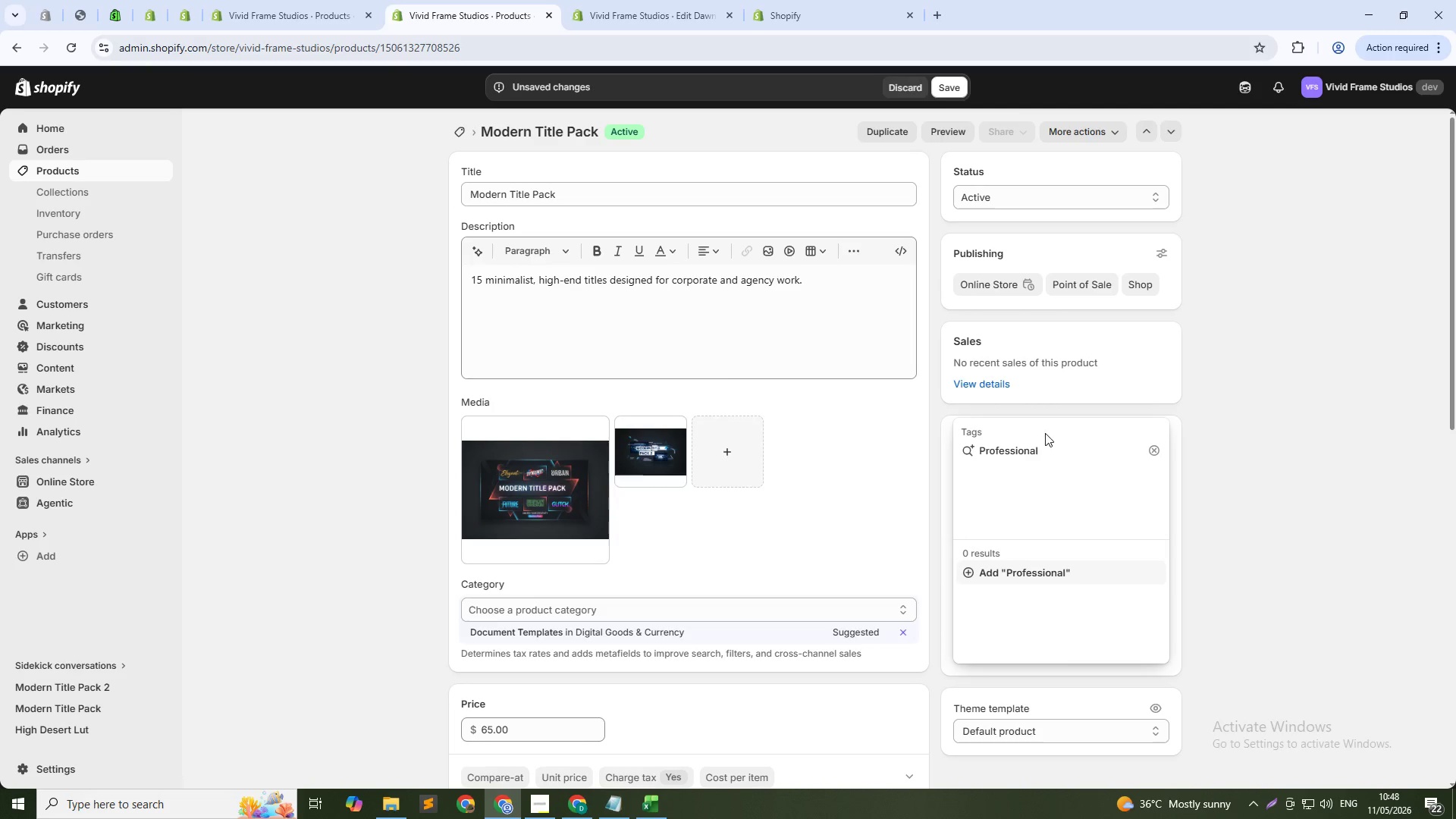 
key(NumpadEnter)
 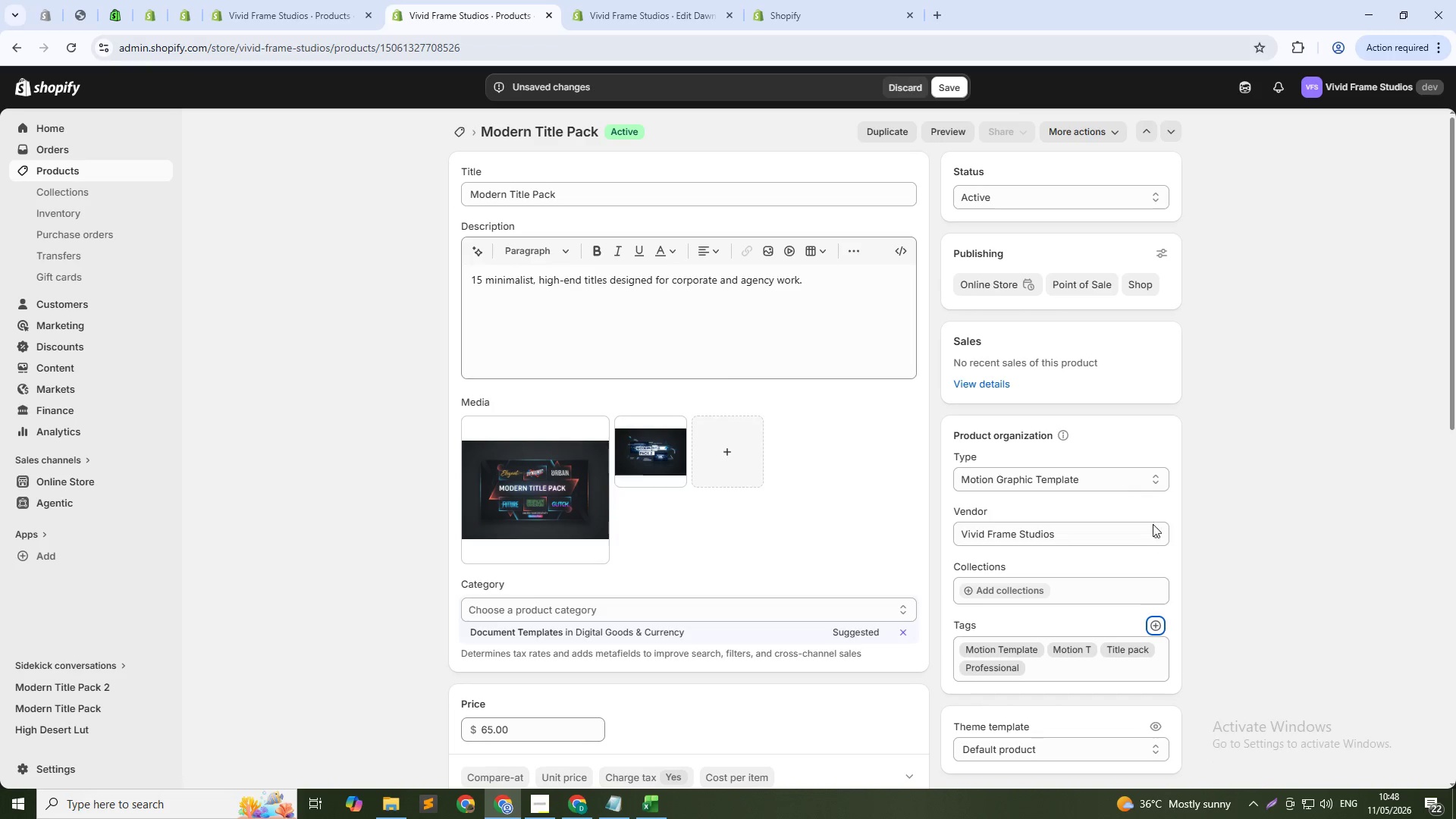 
scroll: coordinate [1143, 646], scroll_direction: down, amount: 16.0
 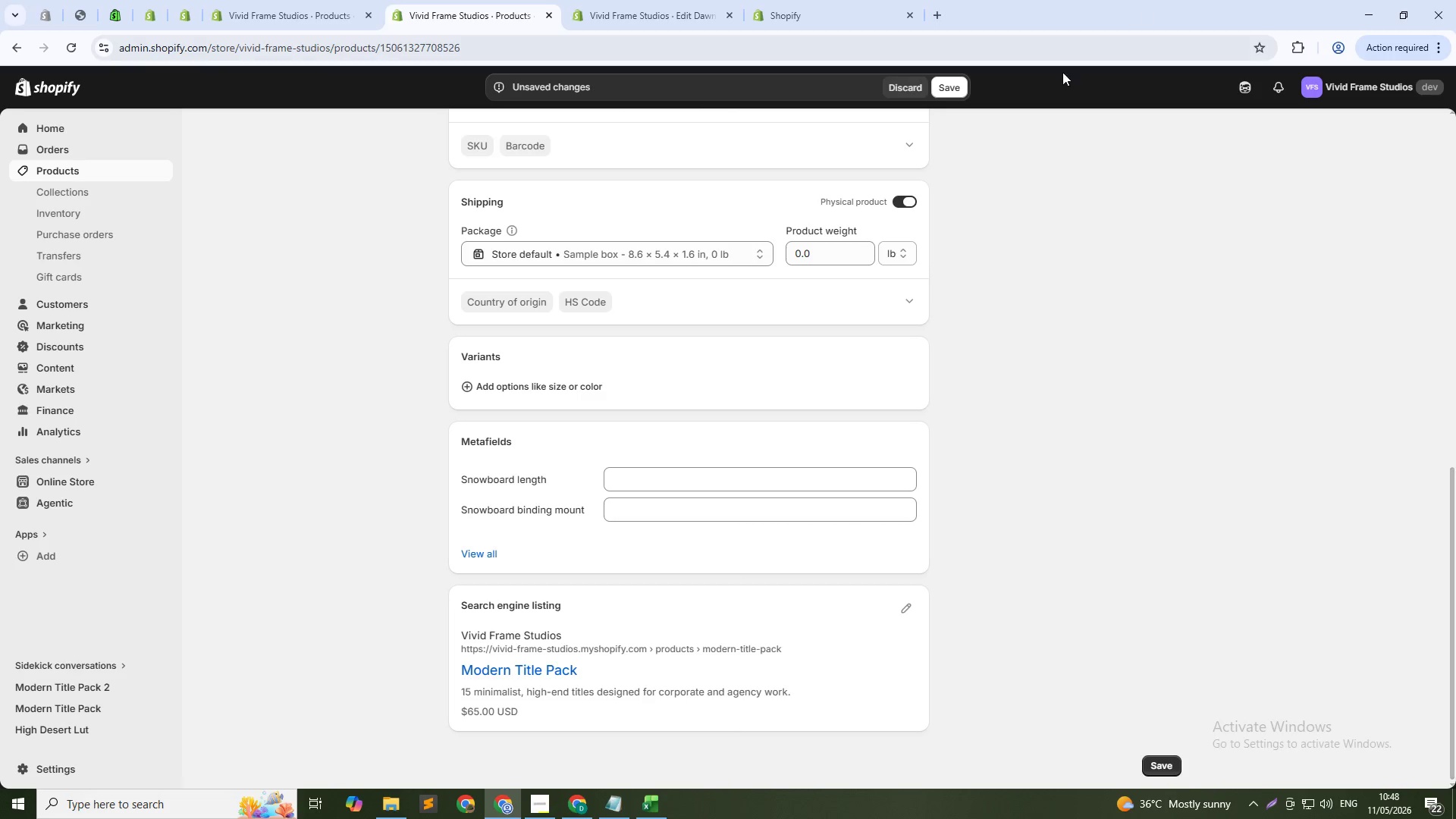 
scroll: coordinate [1109, 290], scroll_direction: up, amount: 18.0
 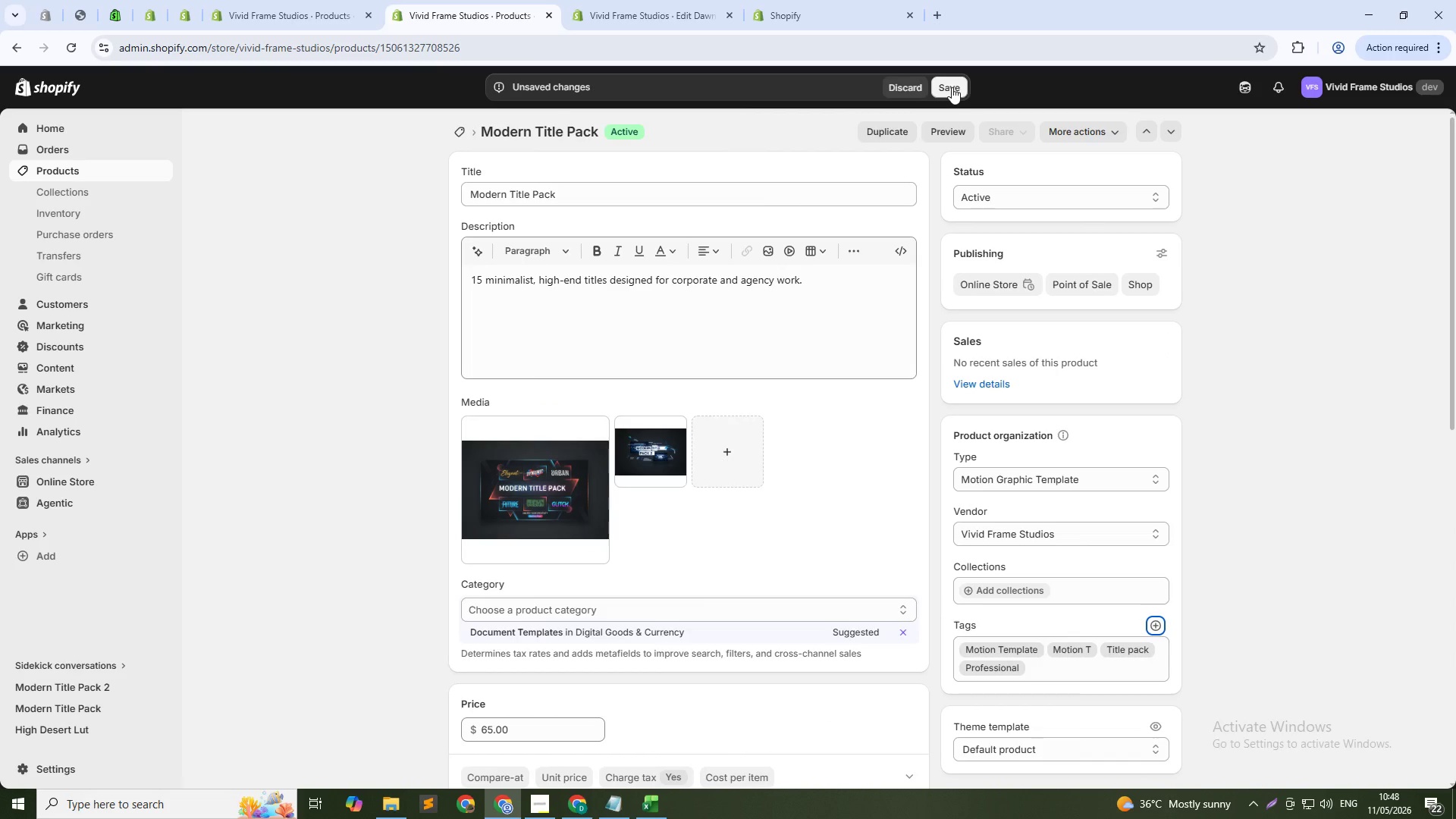 
left_click([951, 85])
 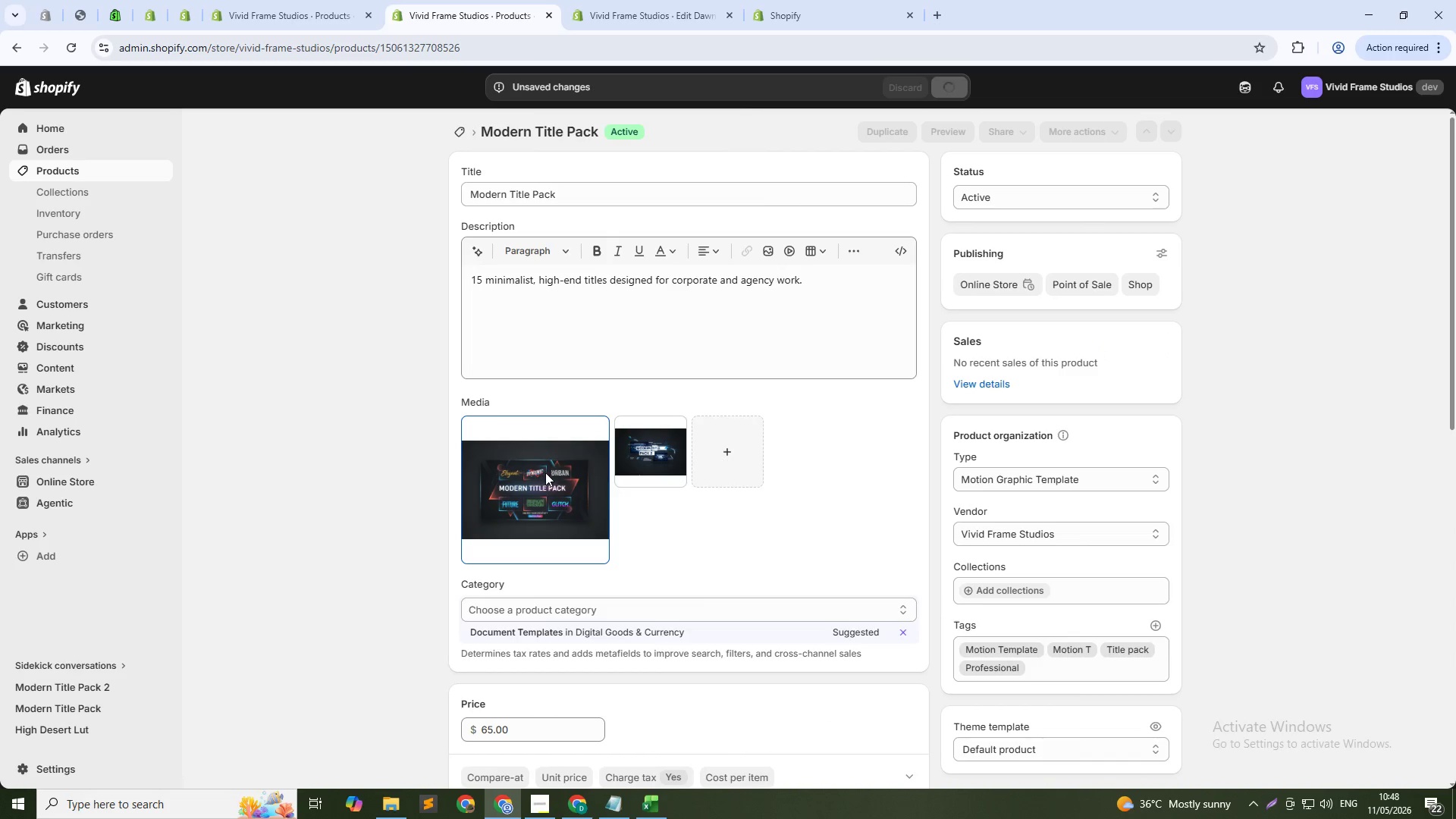 
wait(8.36)
 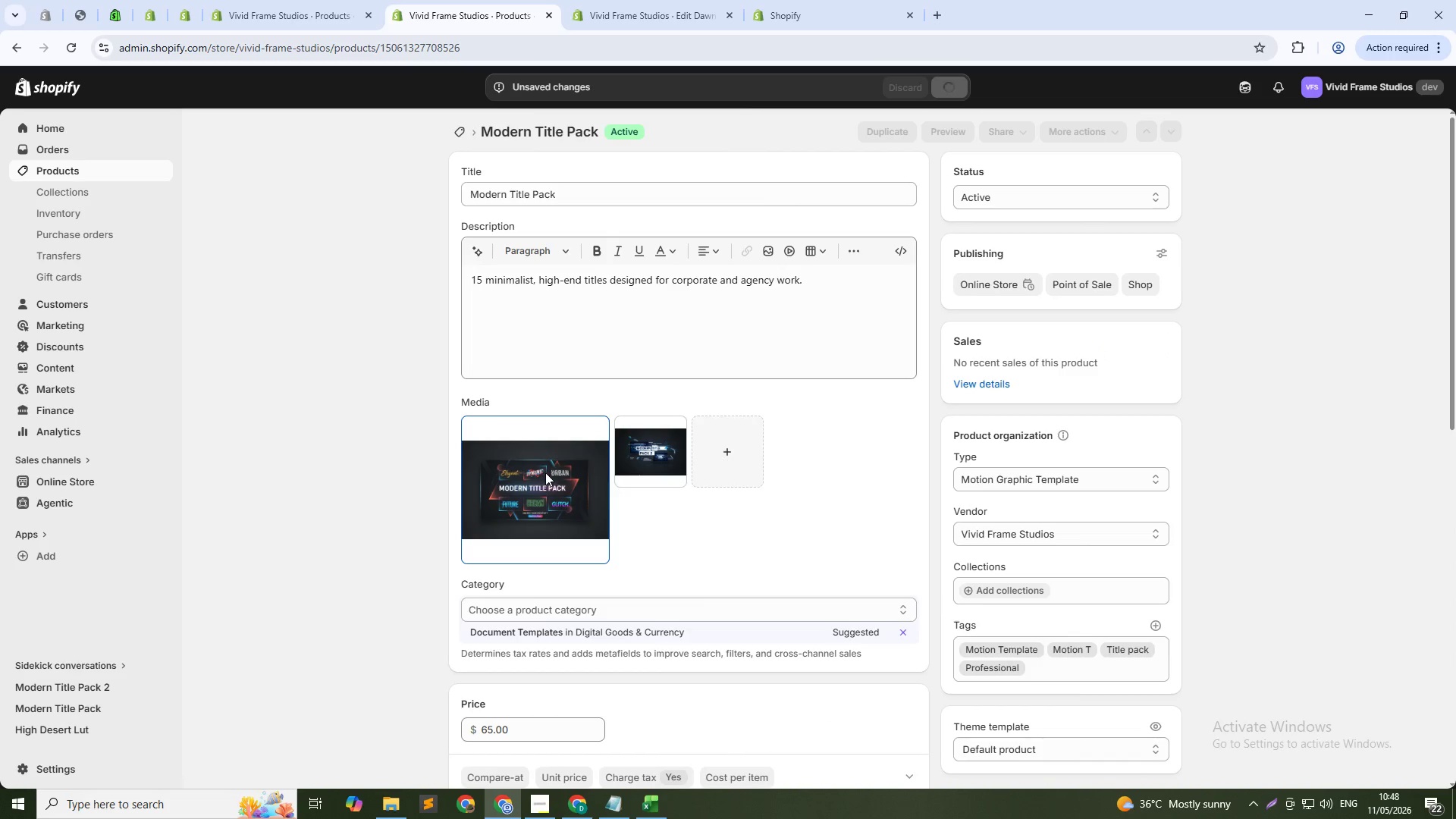 
left_click([714, 457])
 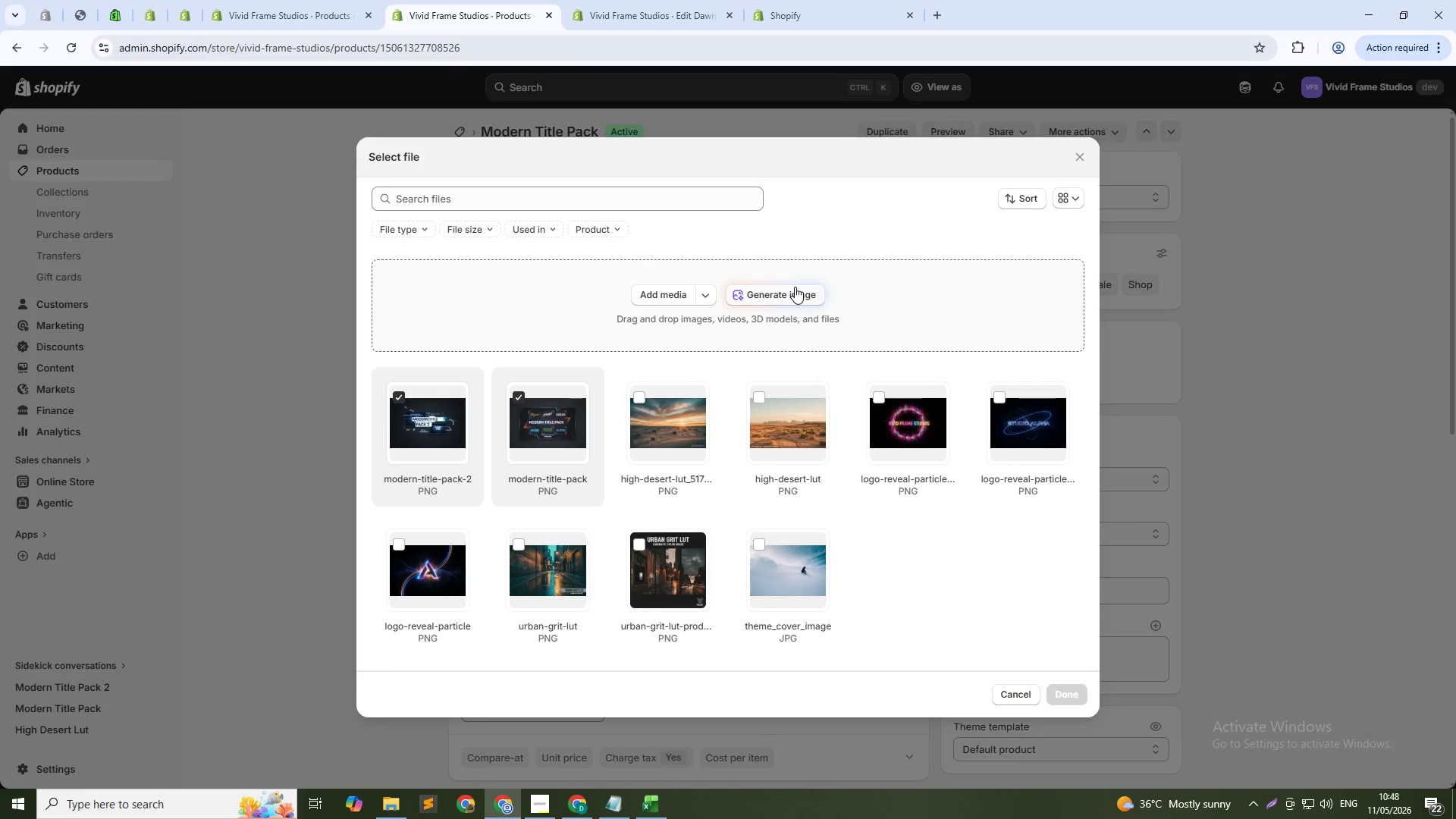 
left_click([795, 287])
 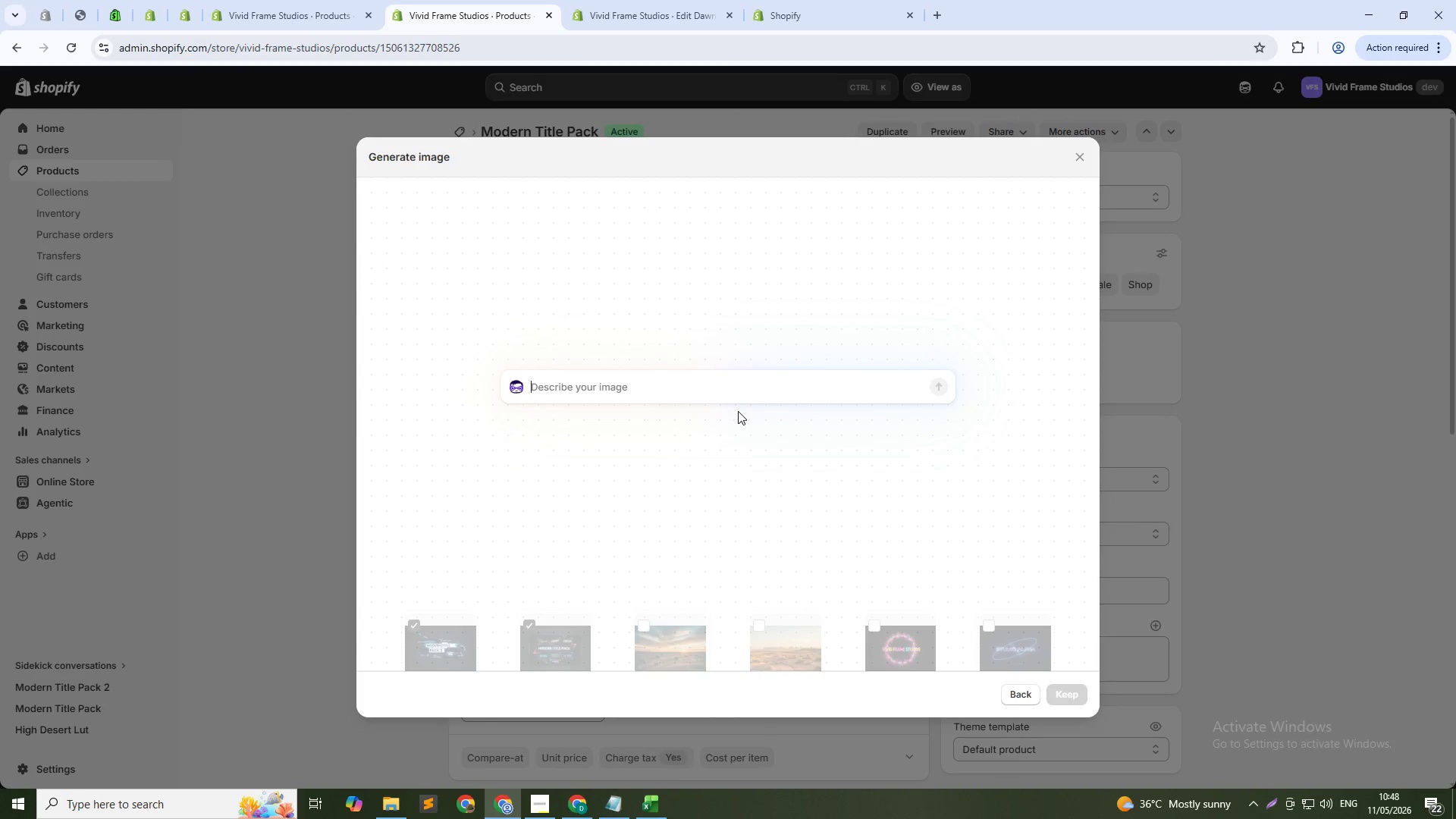 
left_click([710, 391])
 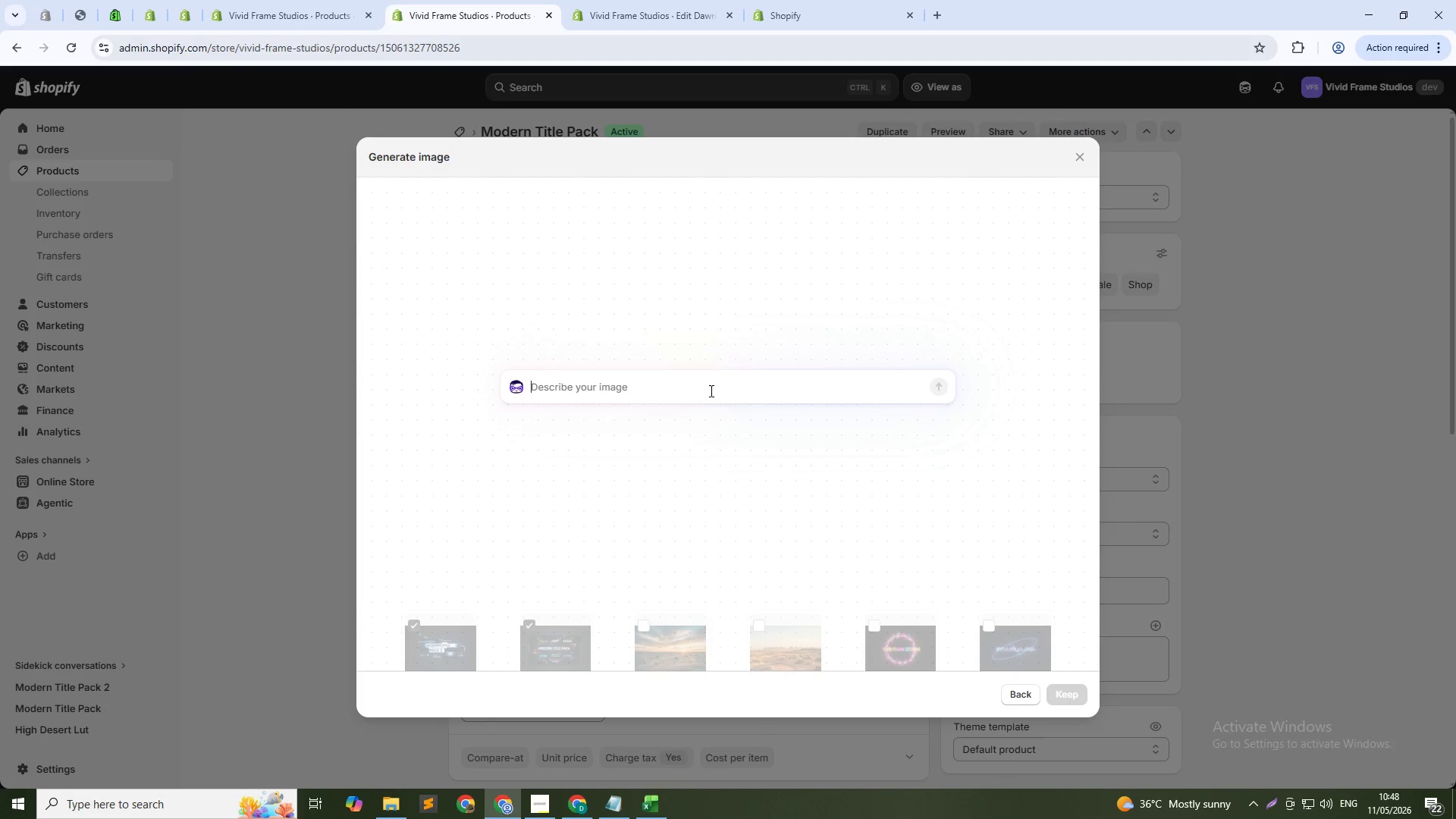 
key(Meta+V)
 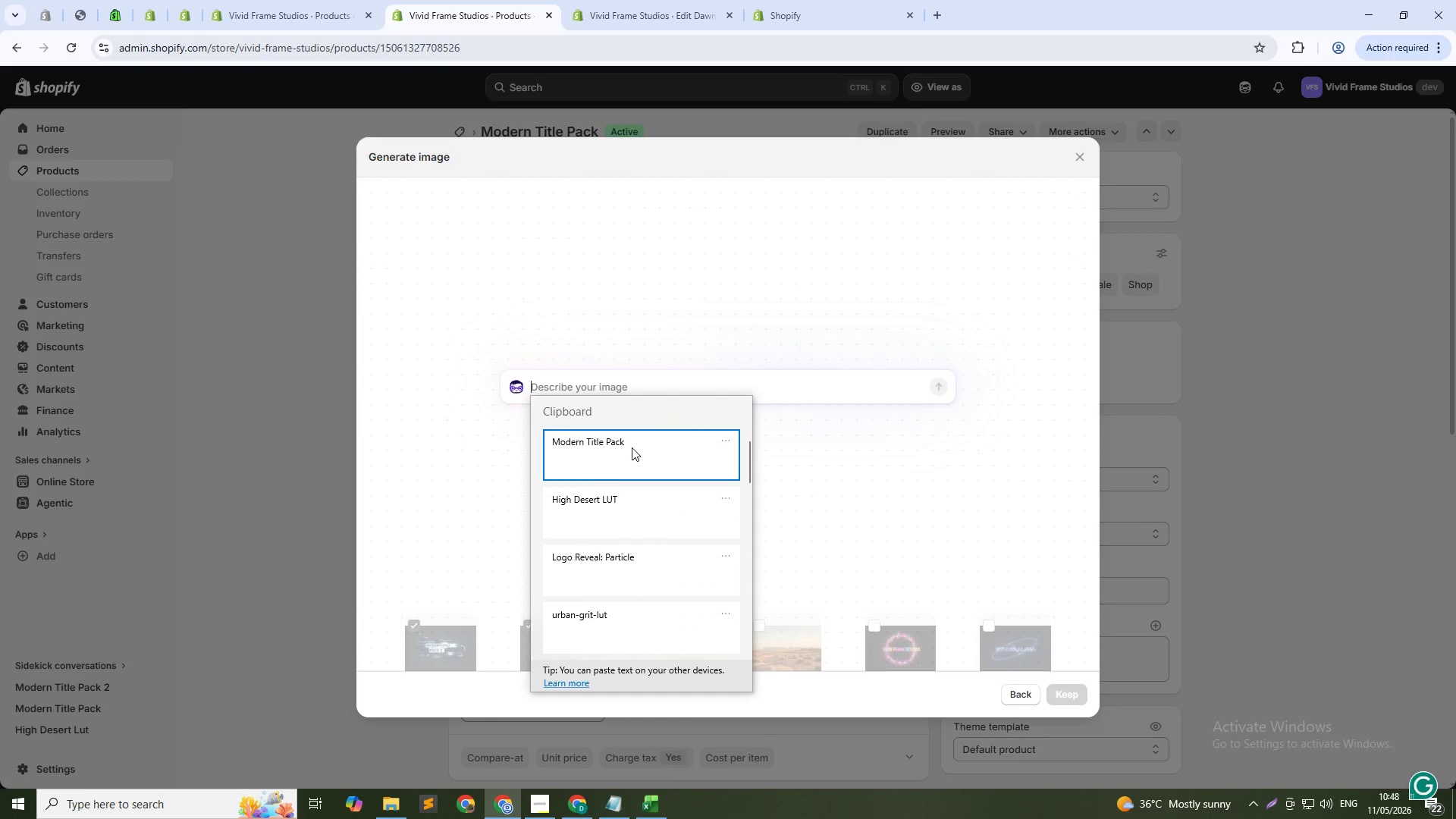 
left_click([632, 447])
 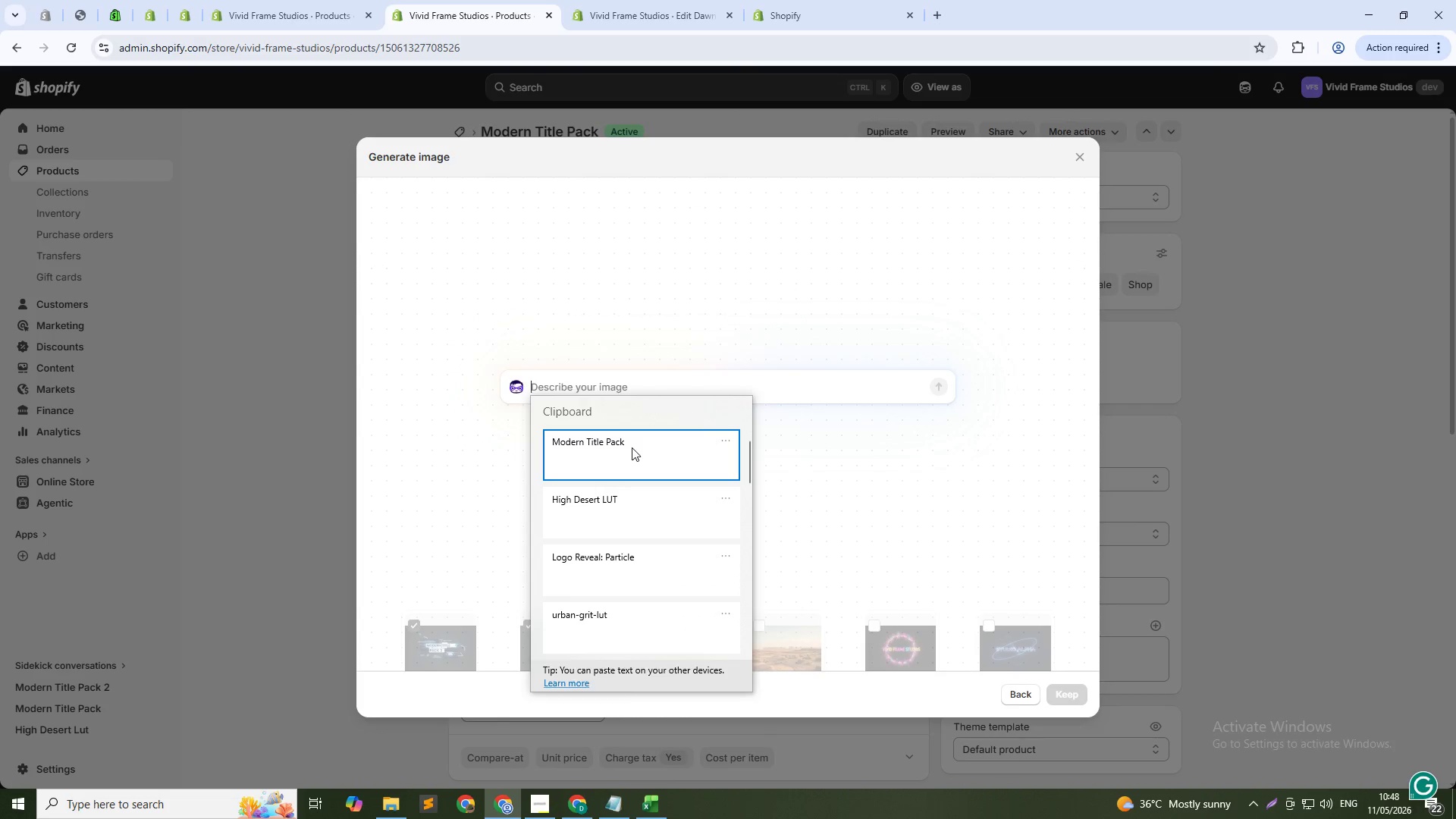 
key(Control+ControlLeft)
 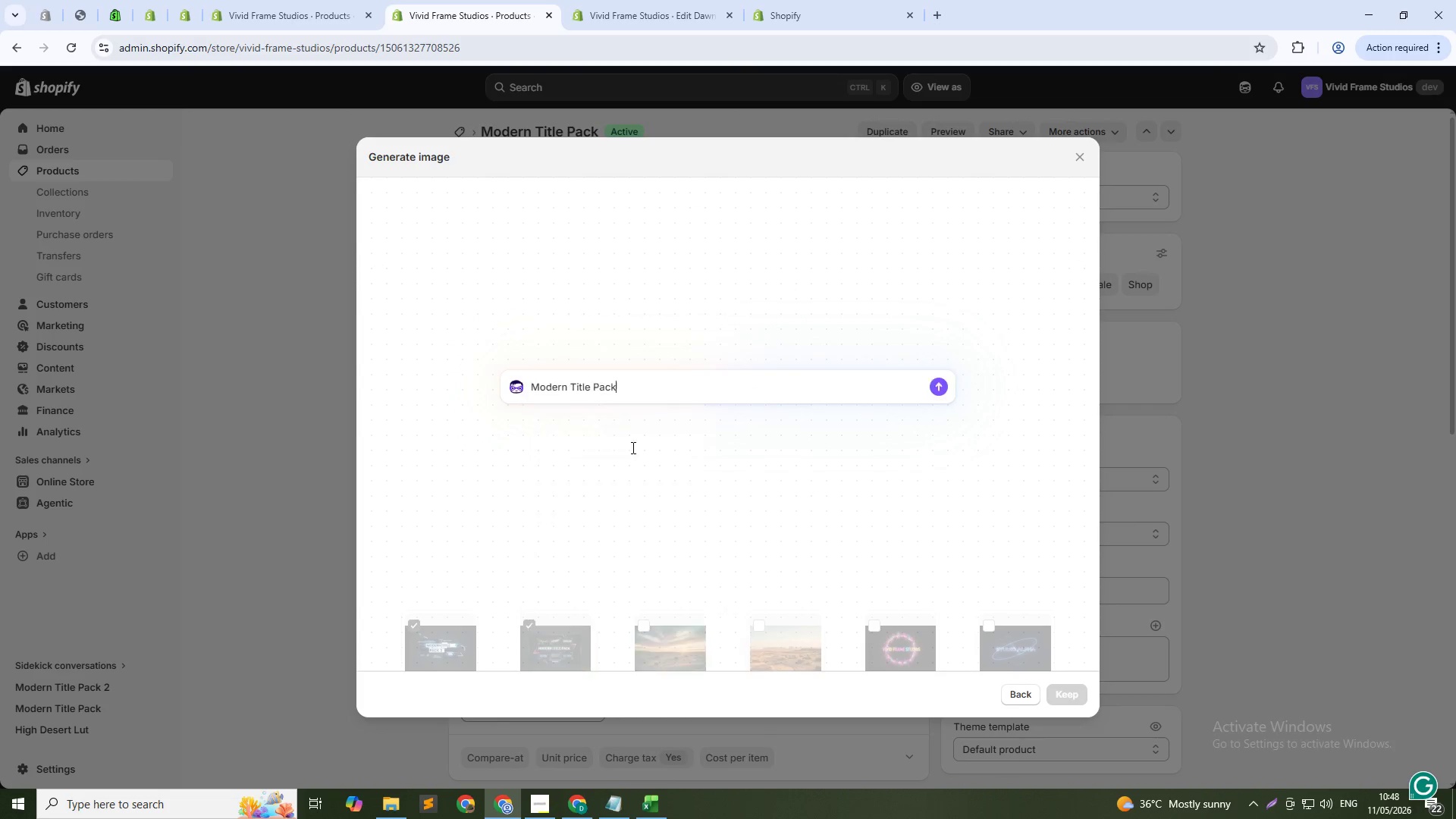 
key(Control+V)
 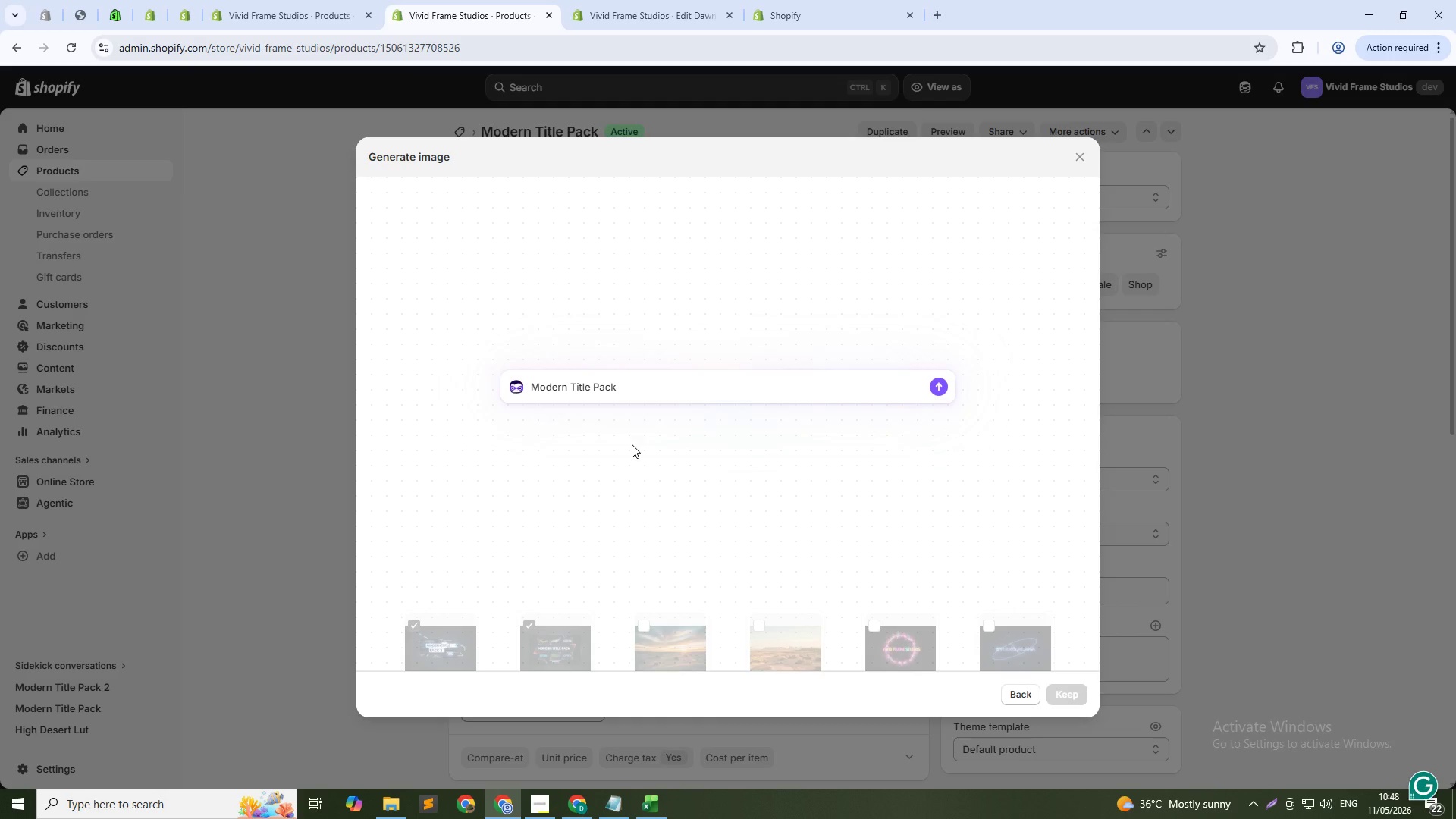 
type( product image)
key(NumpadEnter)
 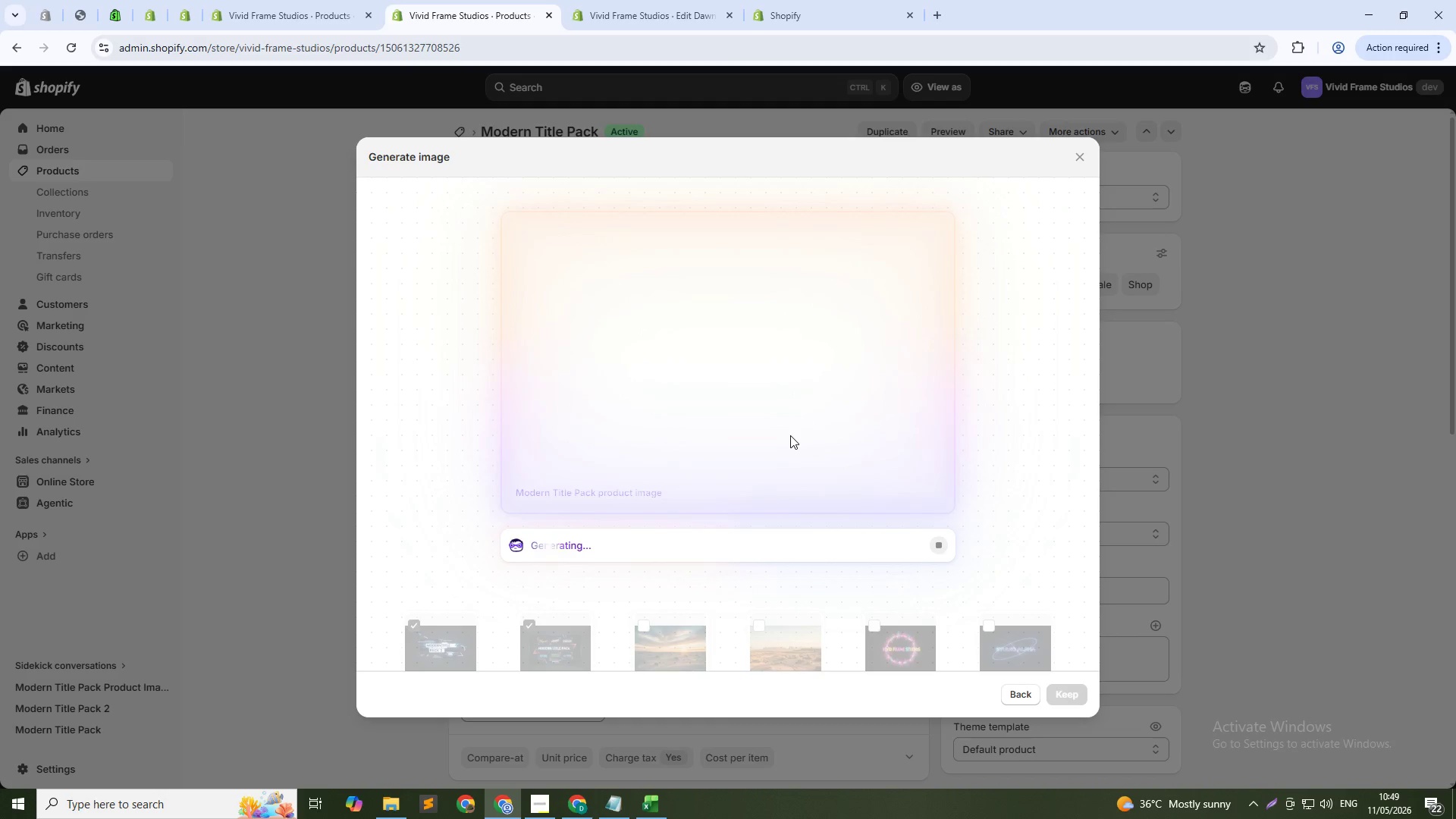 
wait(29.55)
 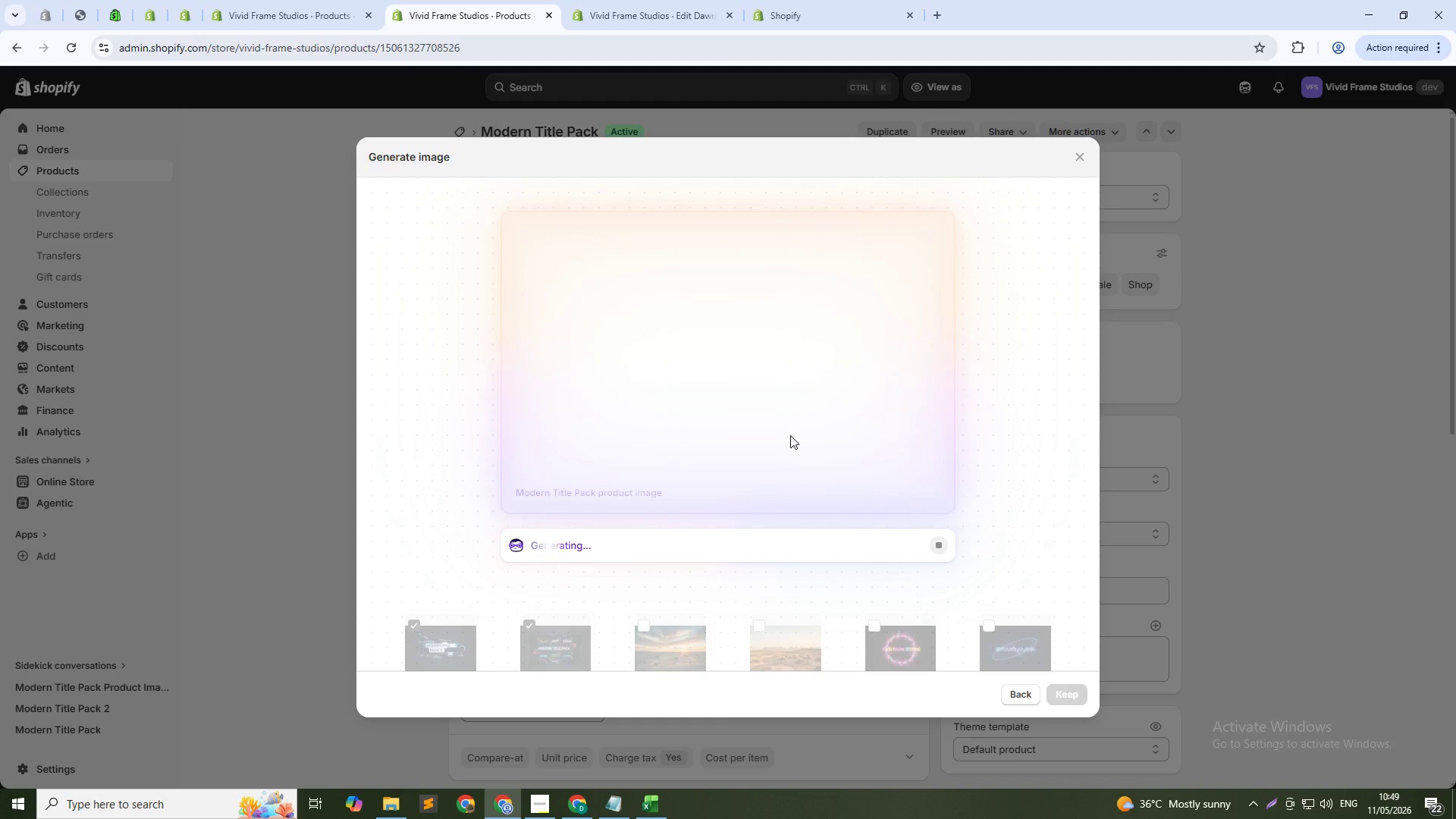 
left_click([1070, 695])
 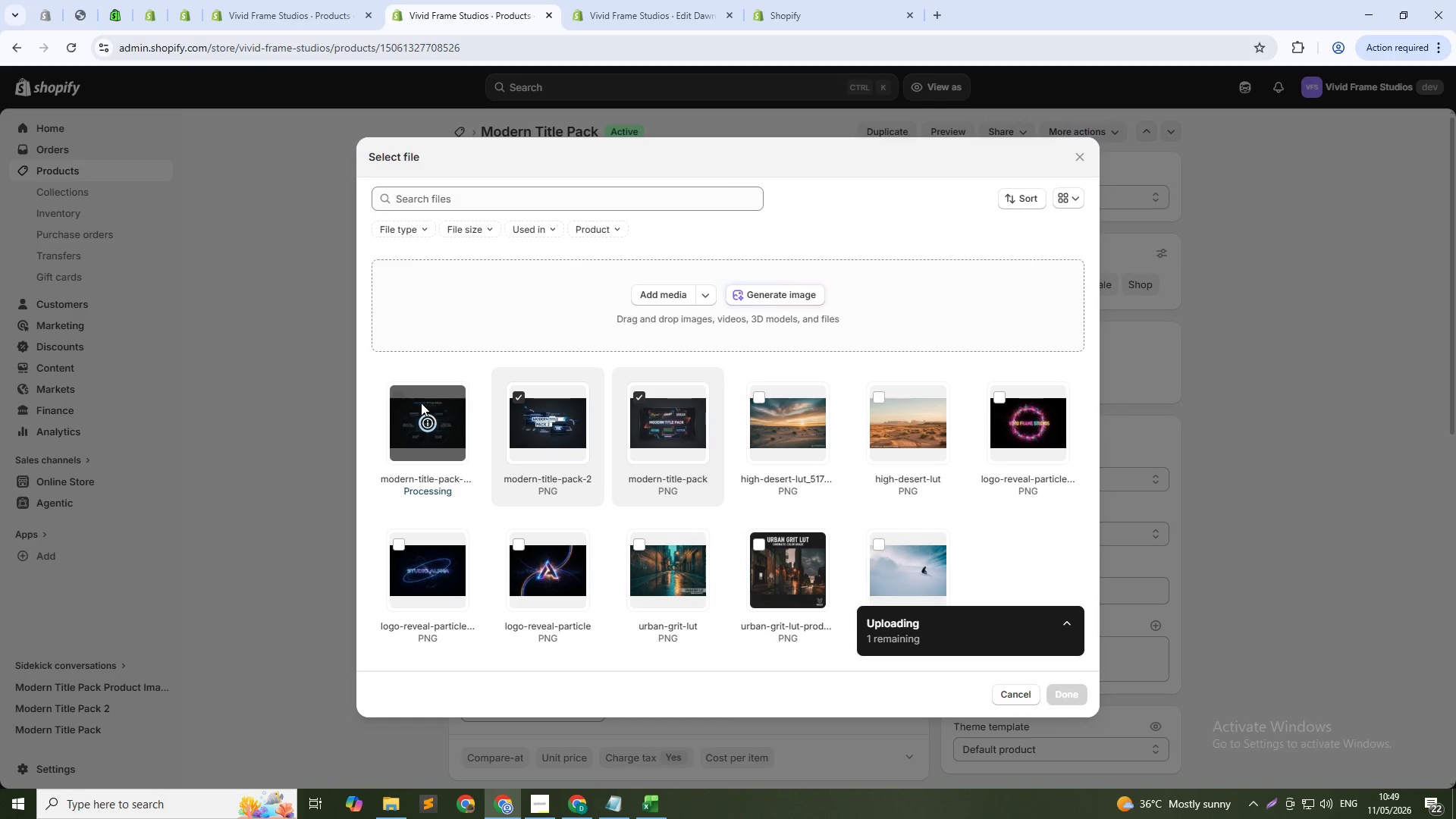 
wait(6.34)
 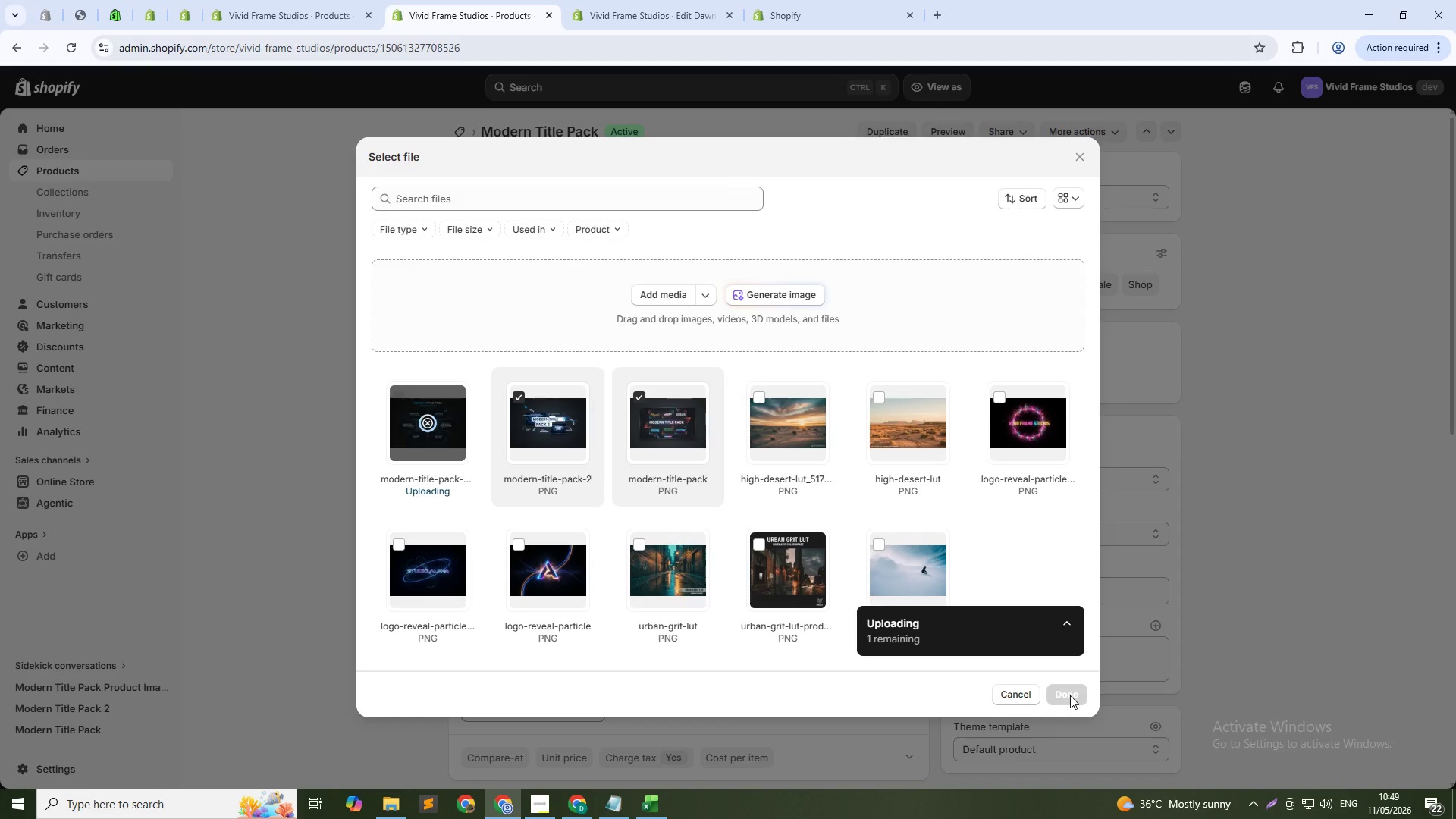 
left_click([1079, 686])
 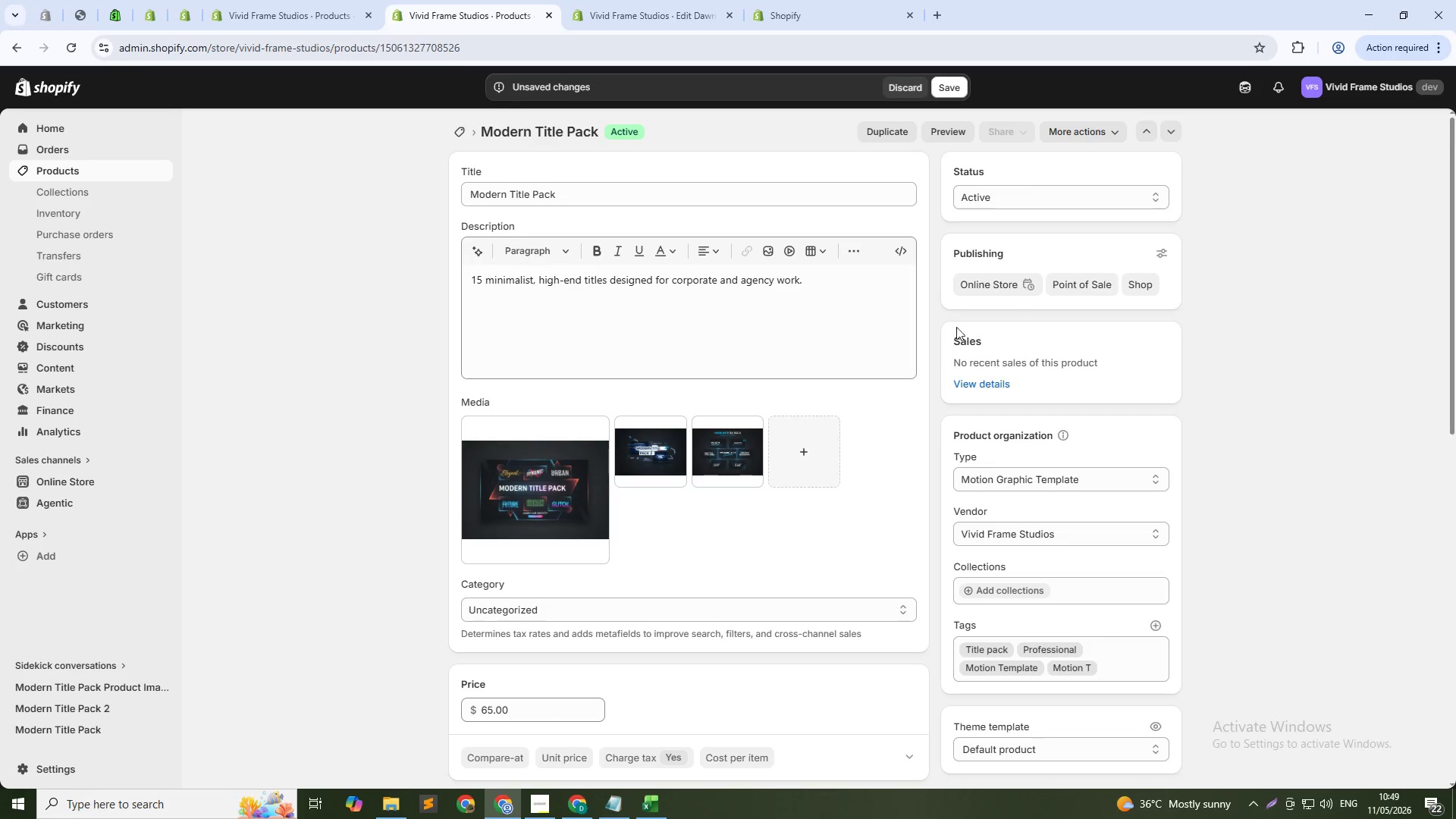 
scroll: coordinate [837, 595], scroll_direction: down, amount: 17.0
 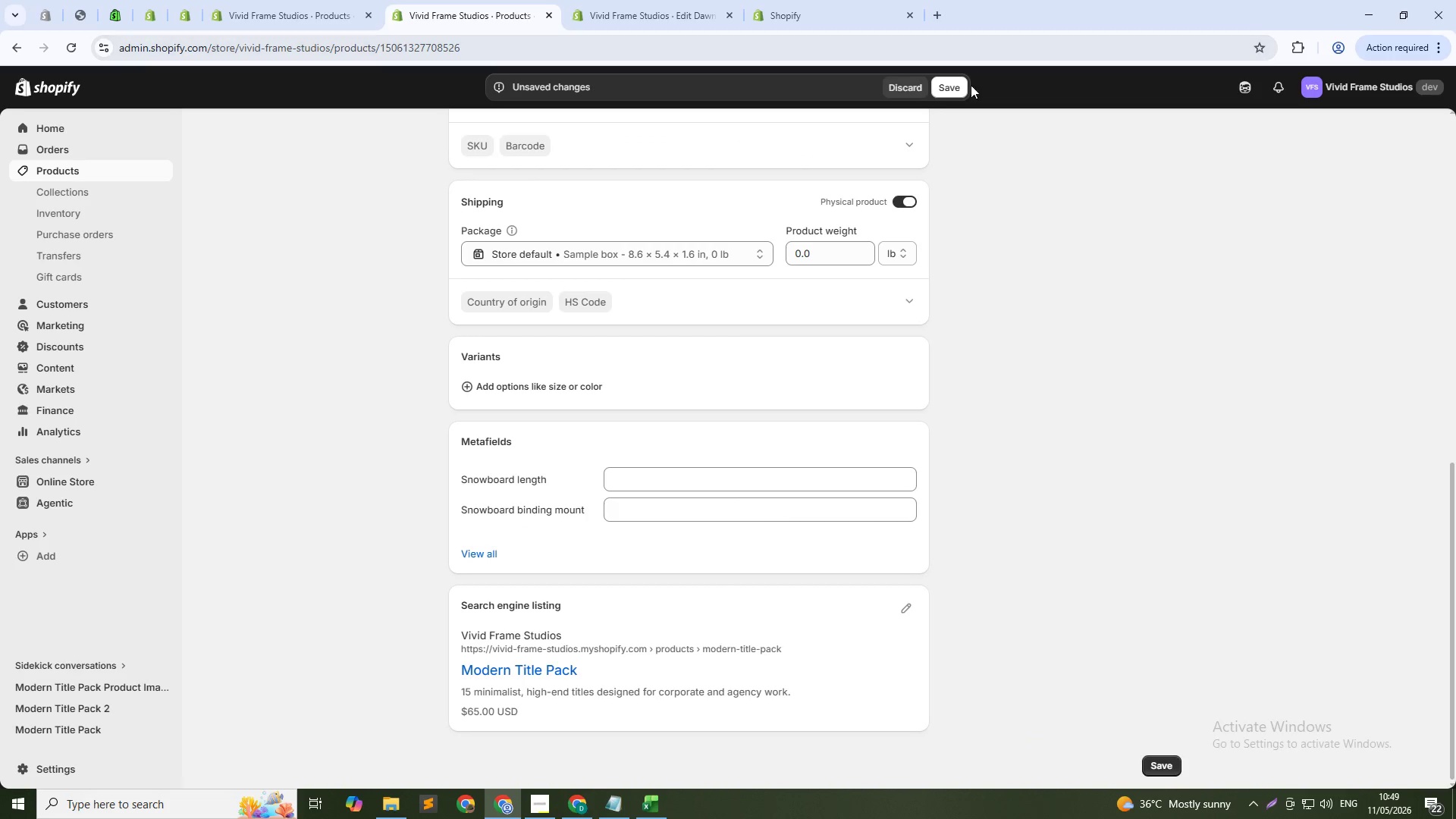 
left_click([941, 89])
 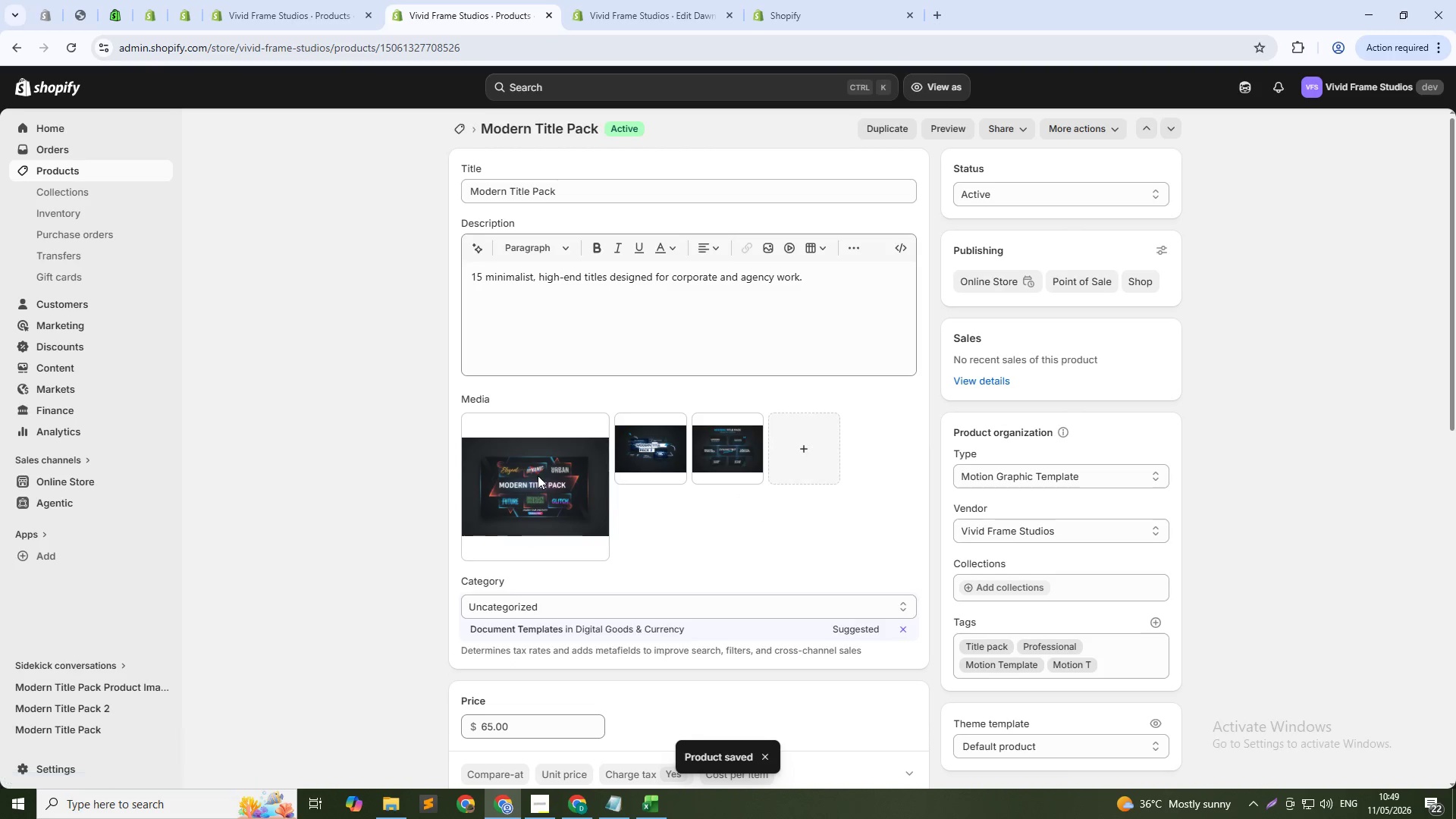 
wait(7.47)
 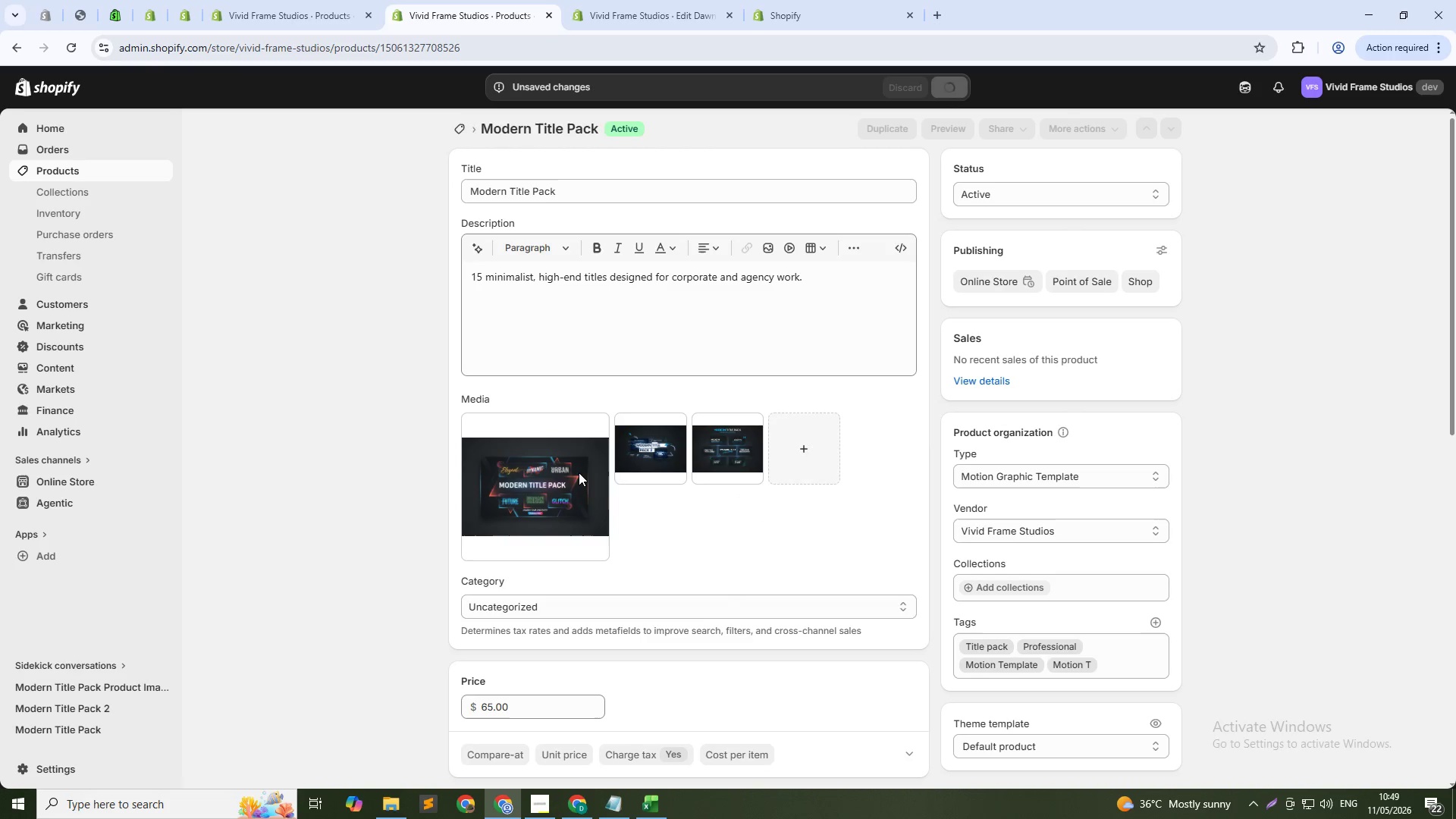 
left_click([580, 494])
 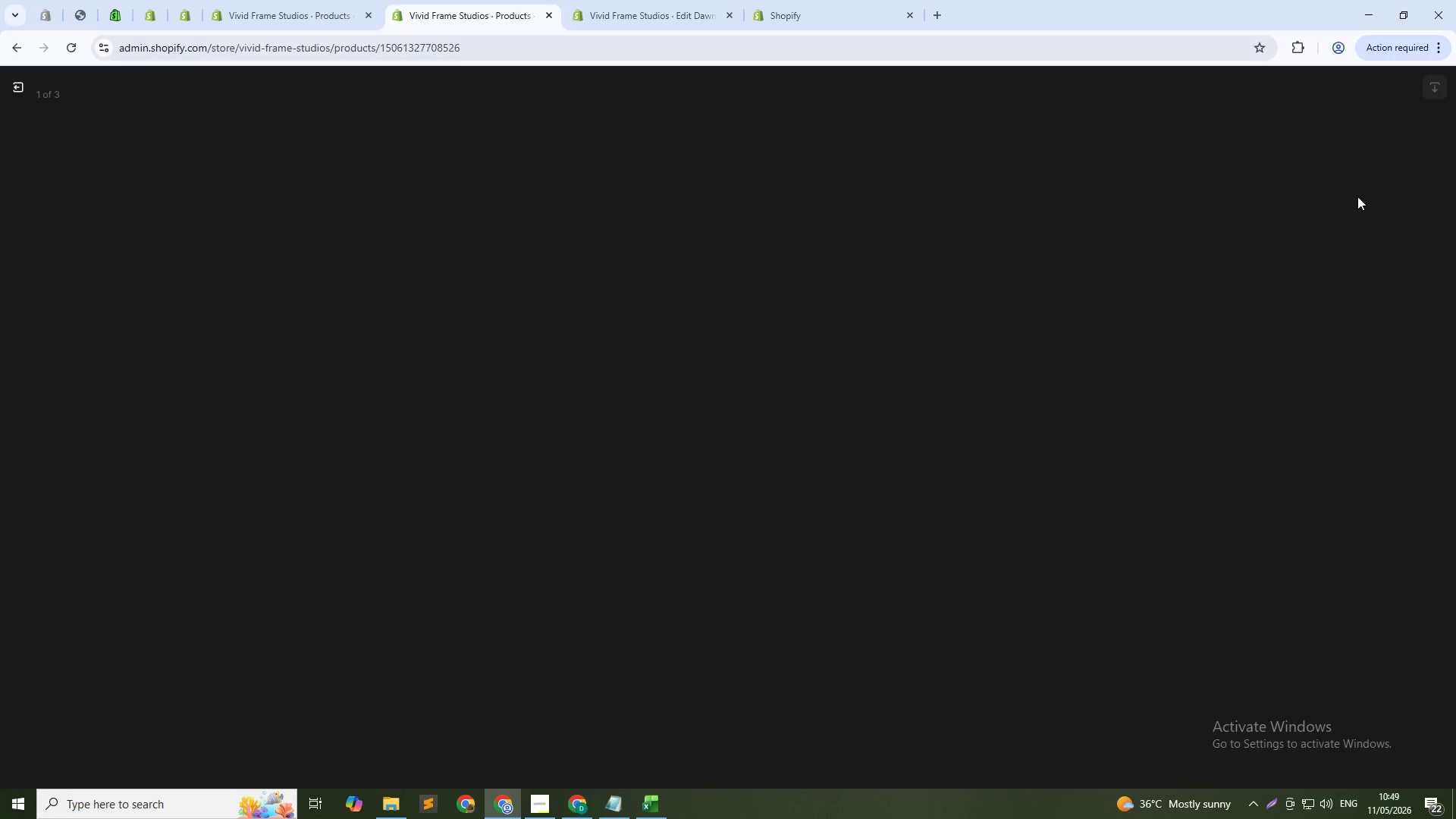 
mouse_move([1331, 236])
 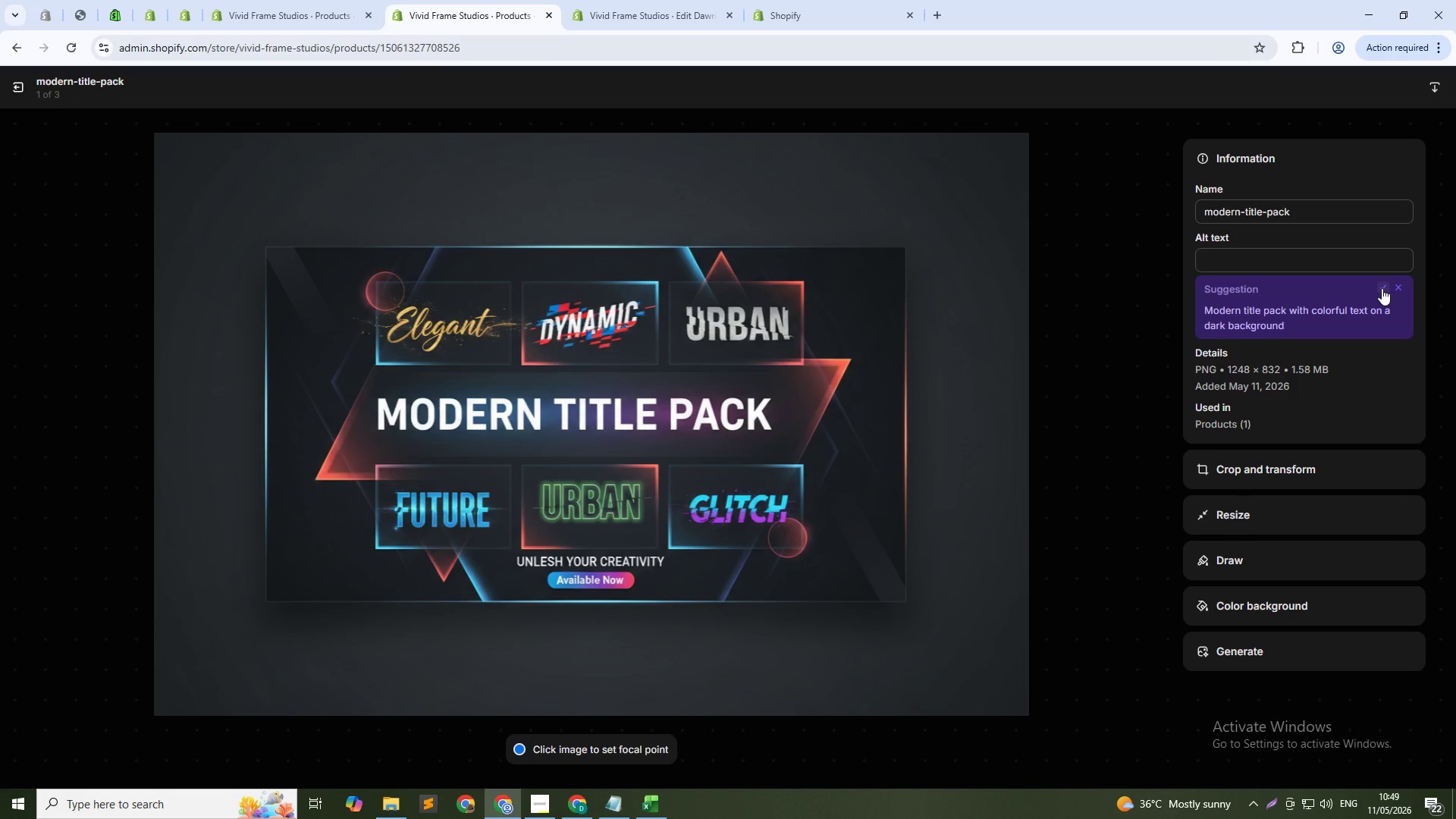 
left_click([1382, 288])
 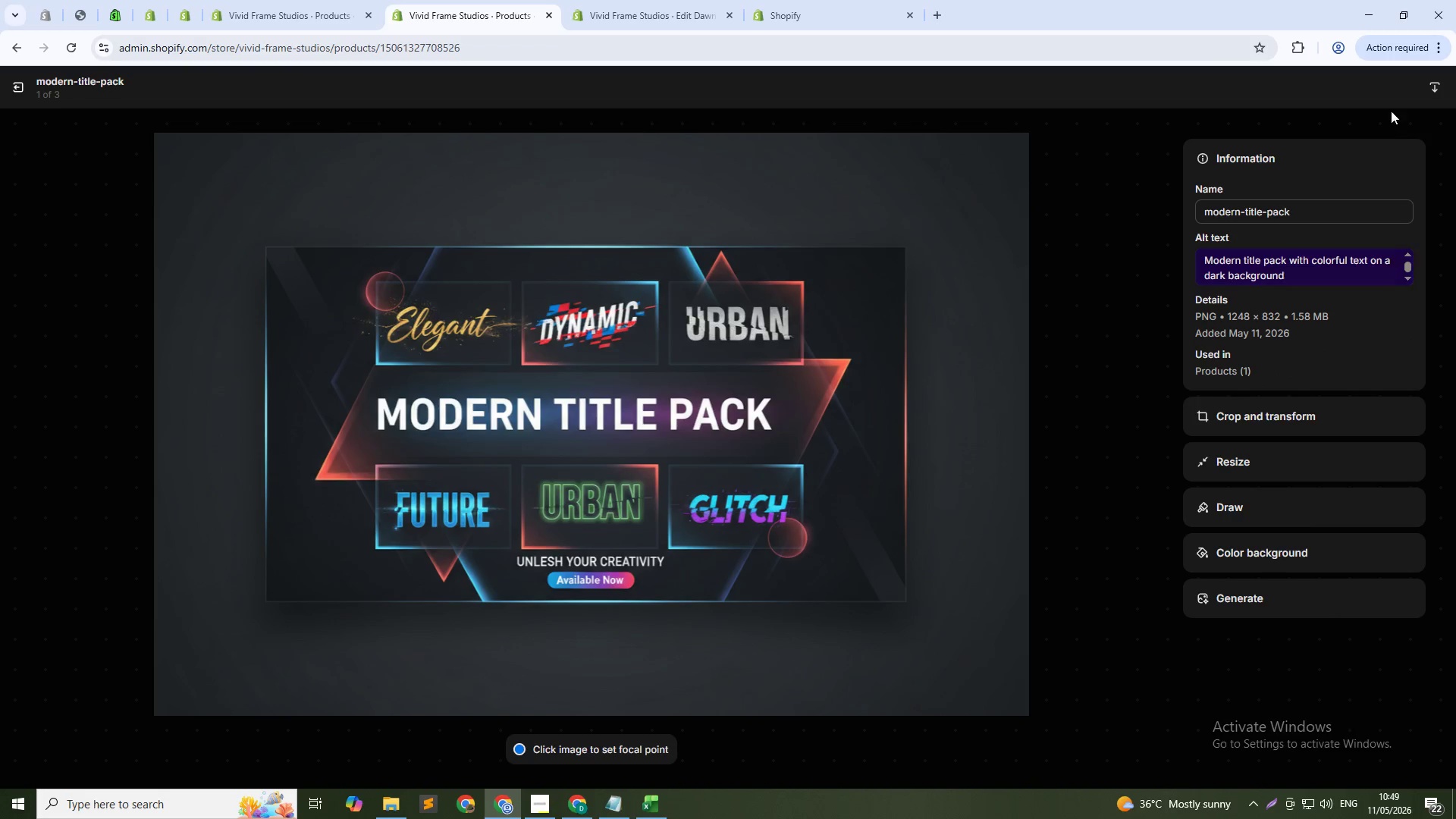 
mouse_move([1417, 80])
 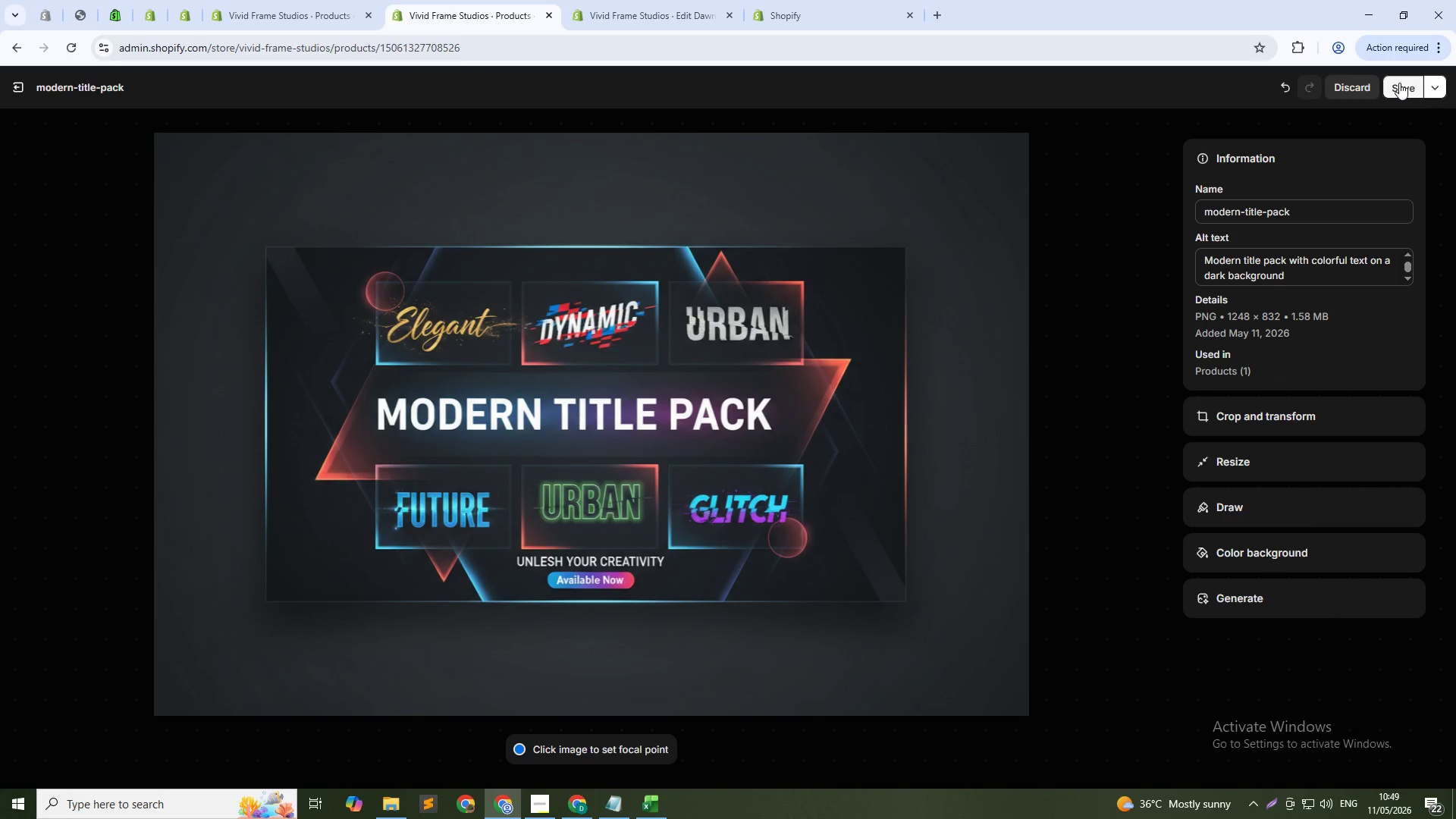 
left_click([1399, 83])
 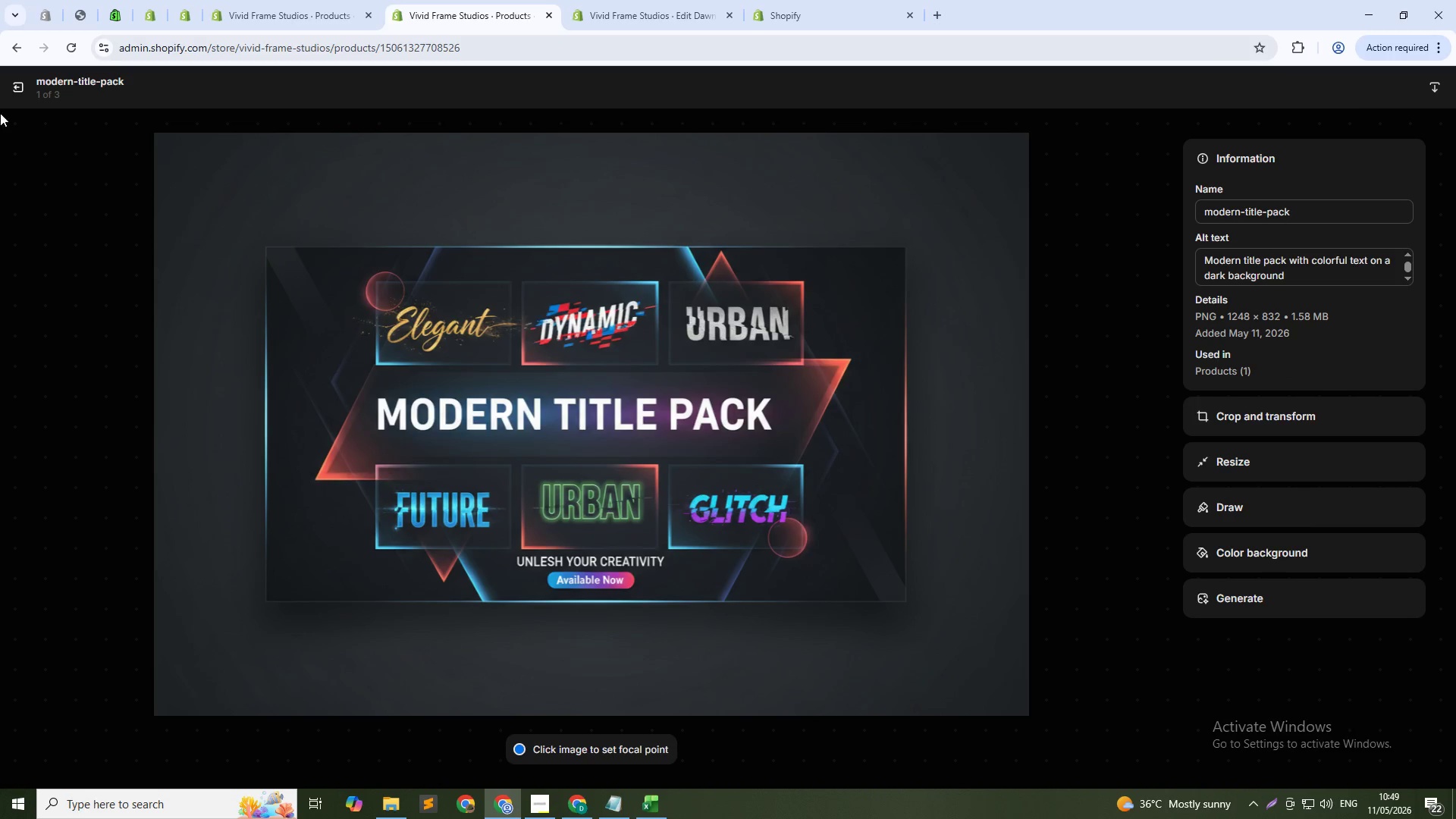 
left_click([19, 75])
 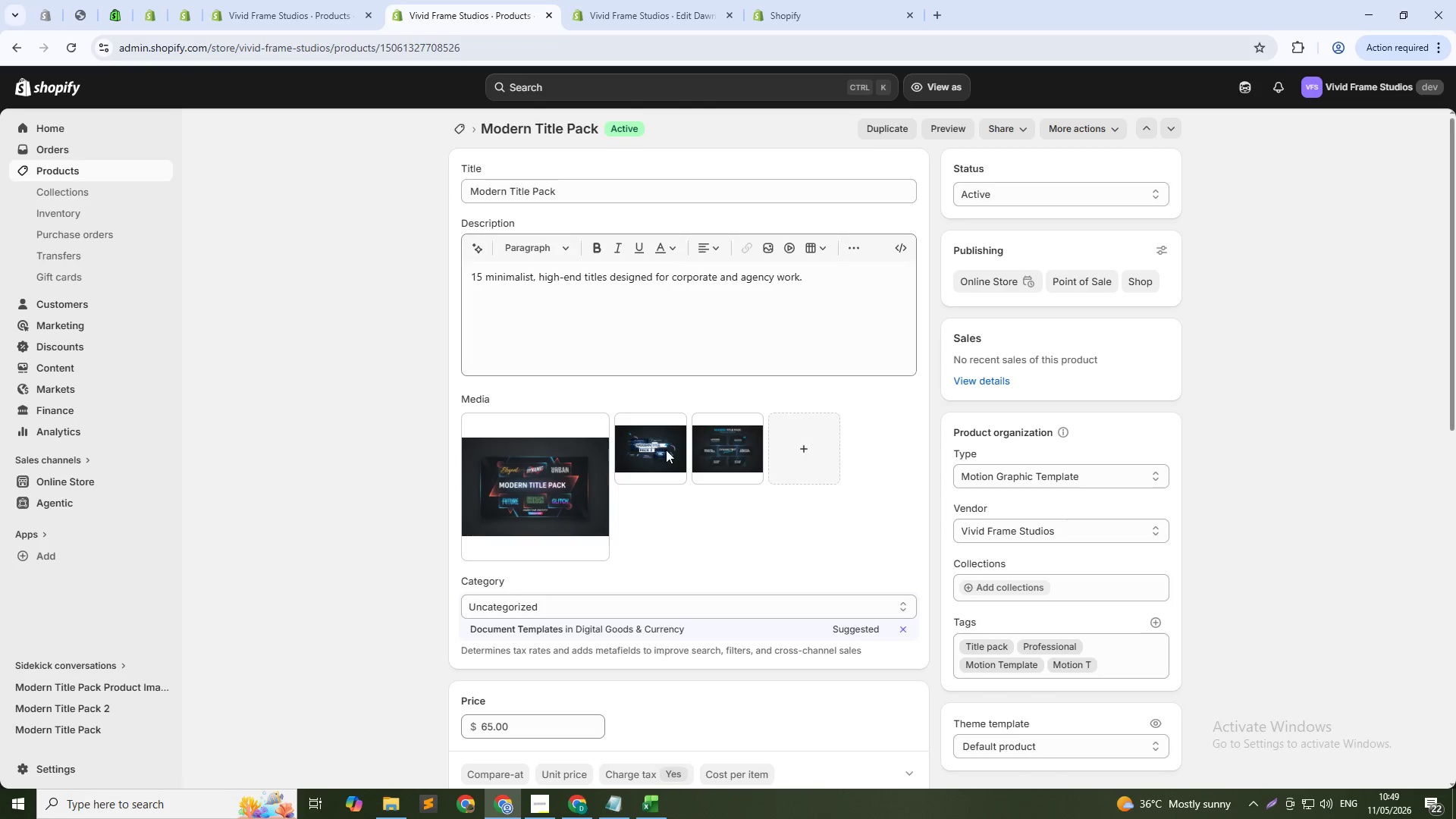 
left_click([666, 450])
 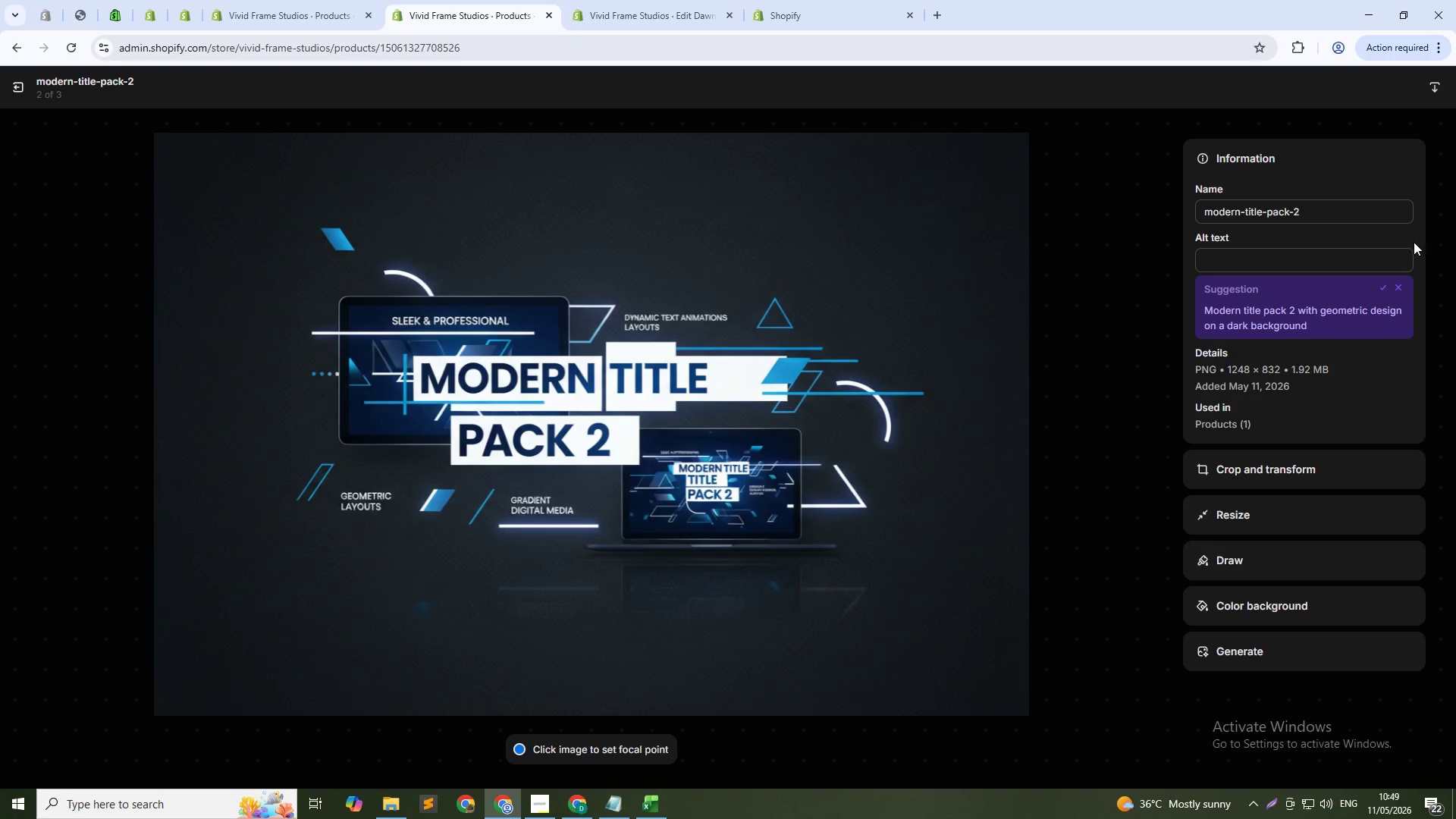 
left_click([1379, 284])
 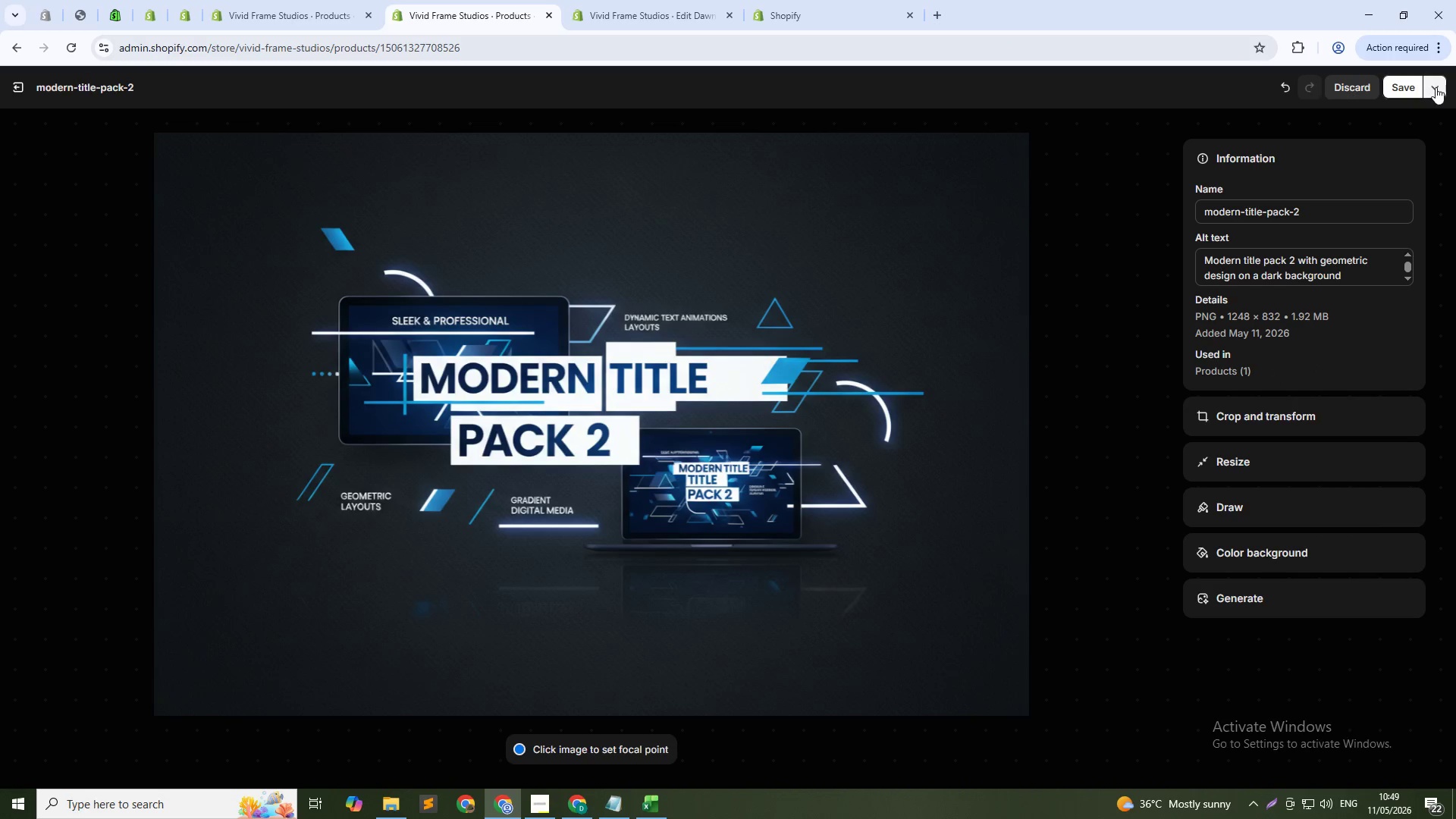 
left_click([1407, 79])
 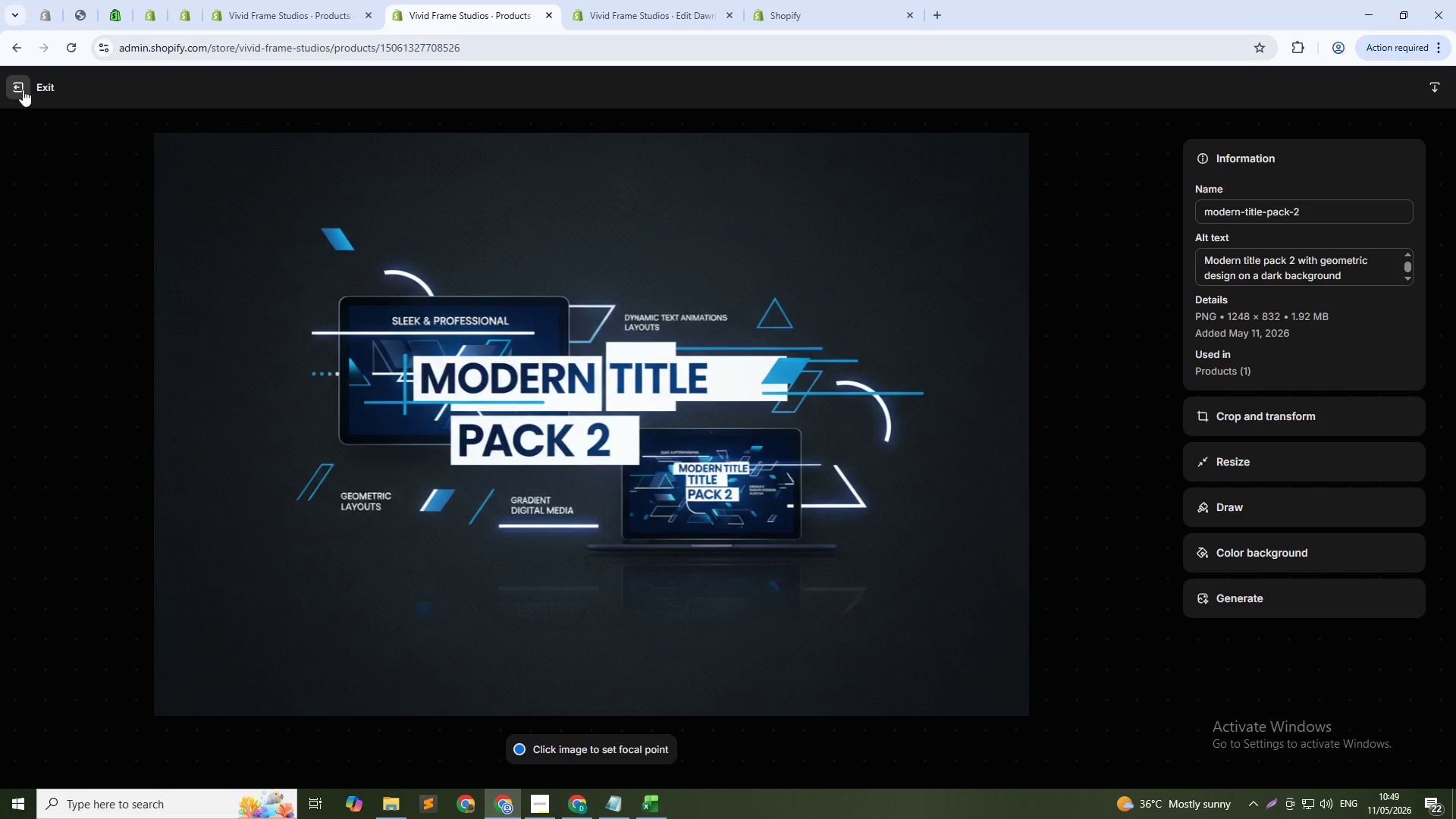 
left_click([23, 89])
 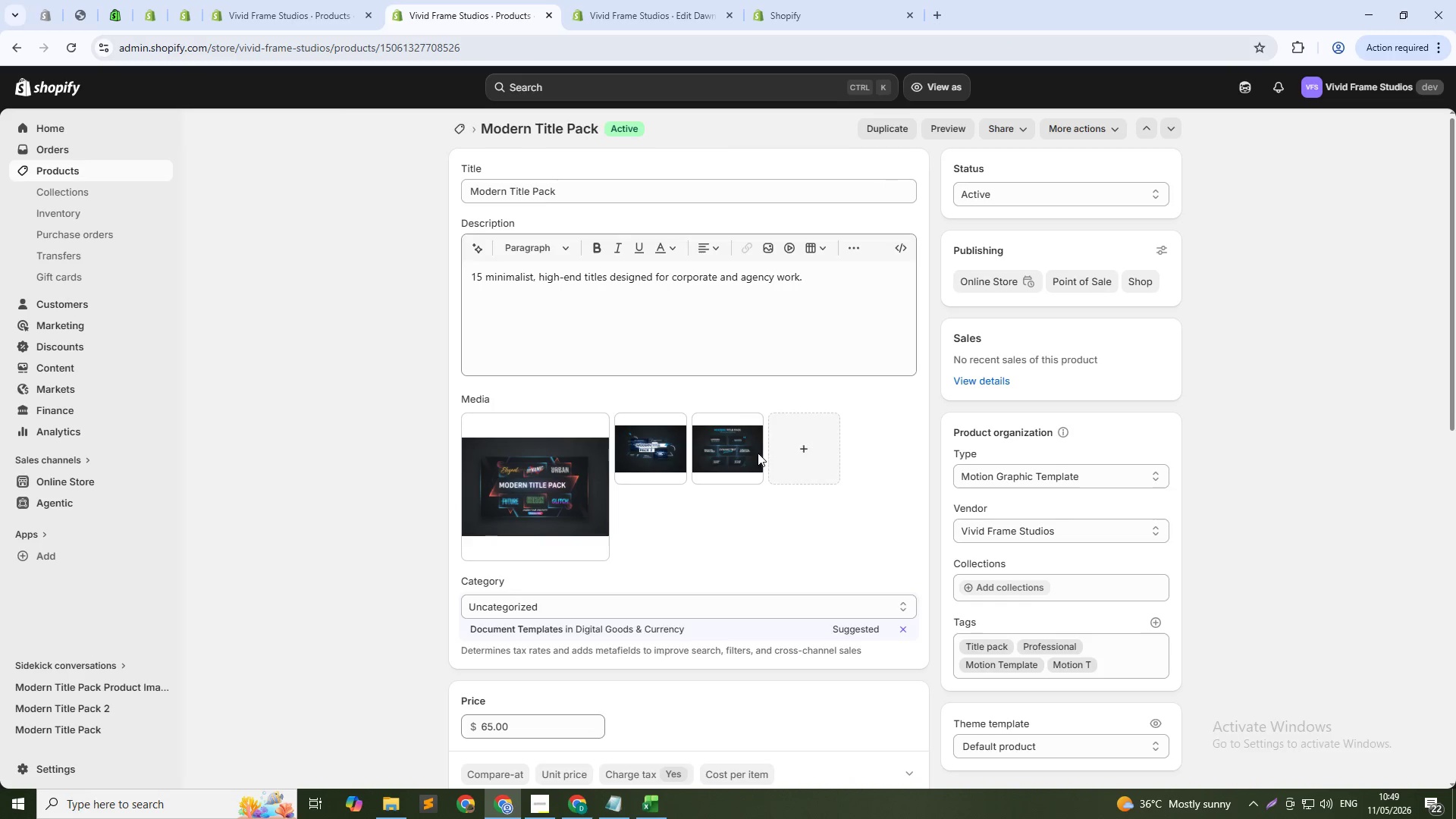 
left_click([742, 448])
 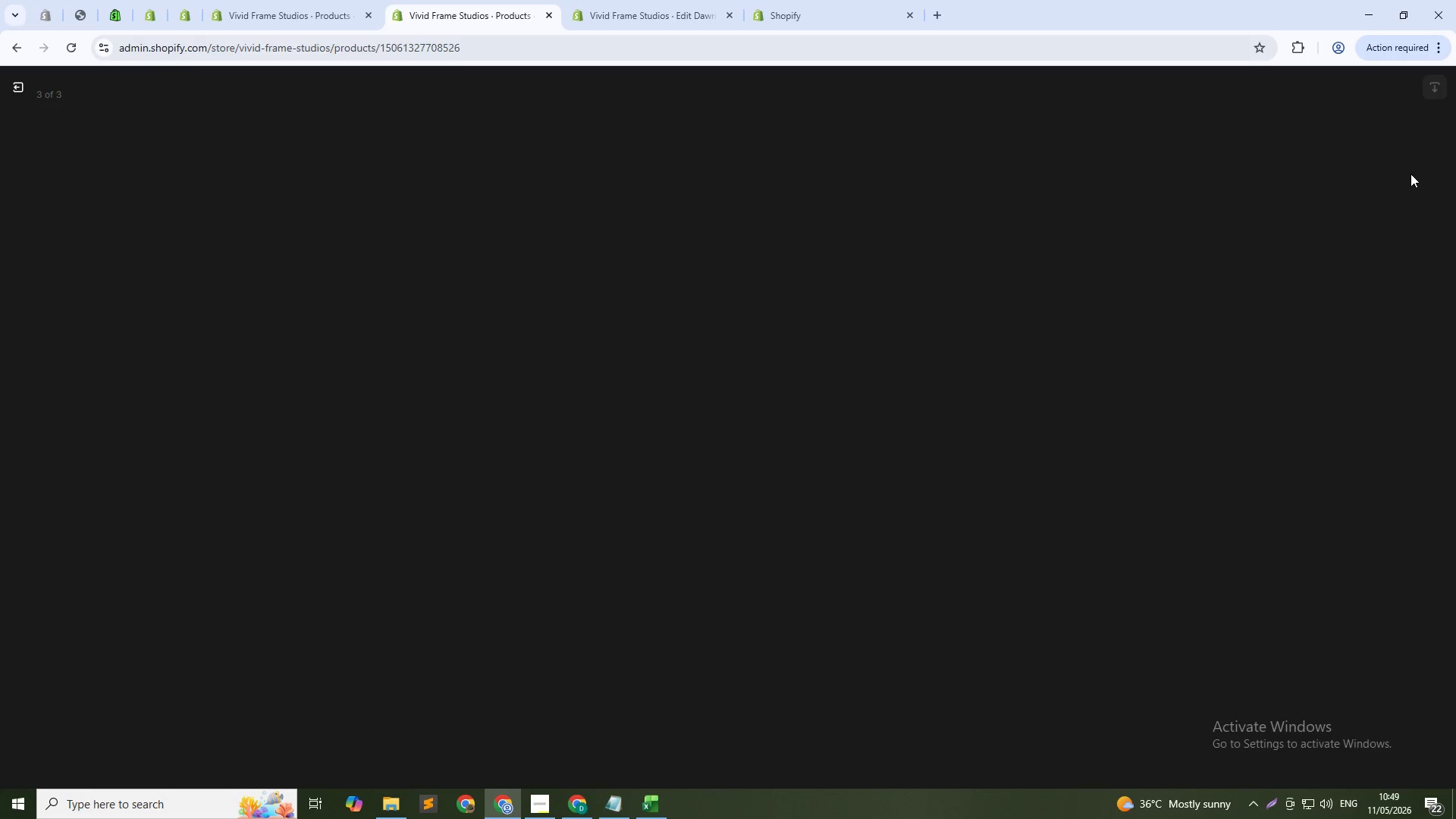 
mouse_move([1379, 190])
 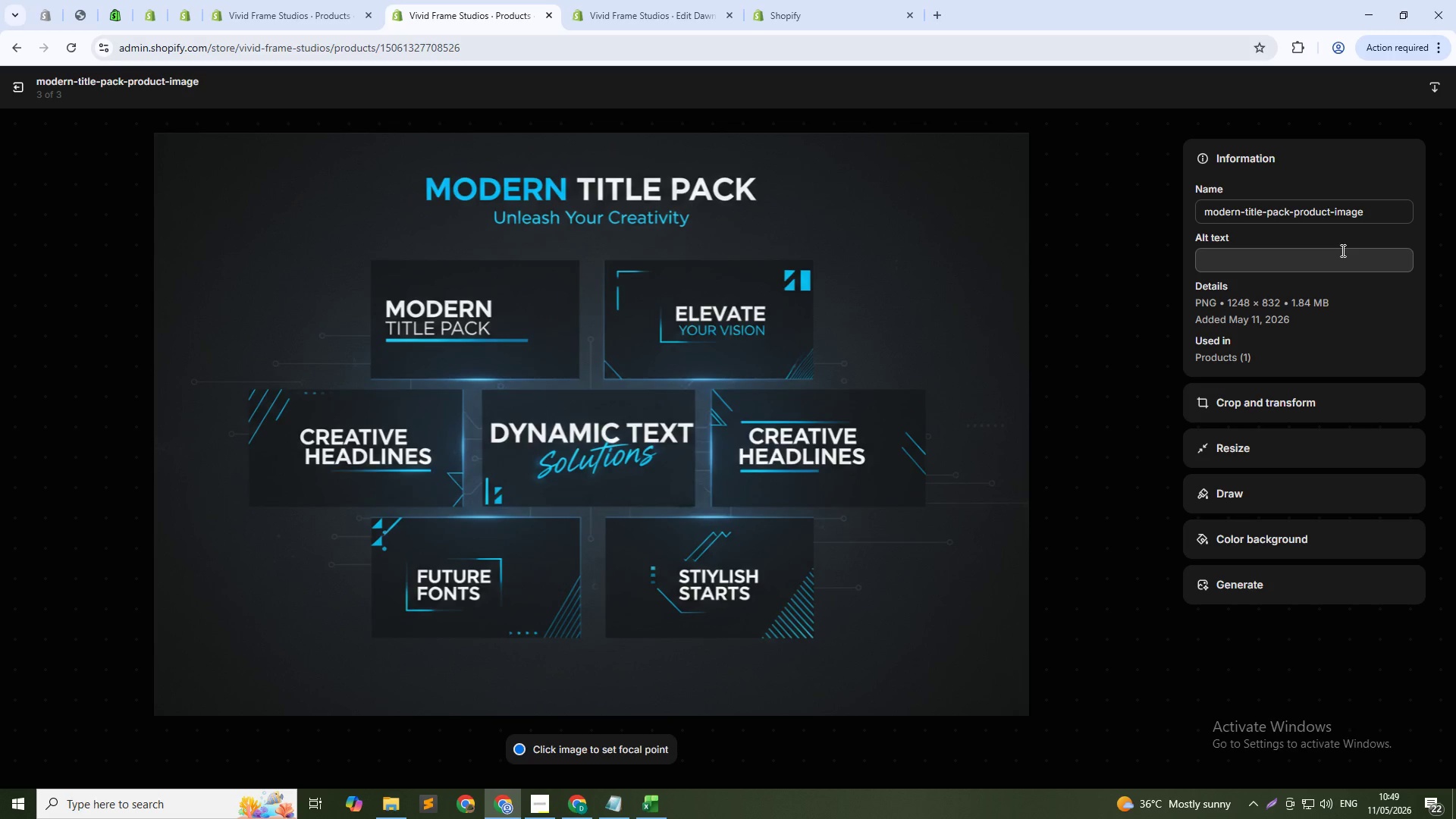 
left_click([1341, 250])
 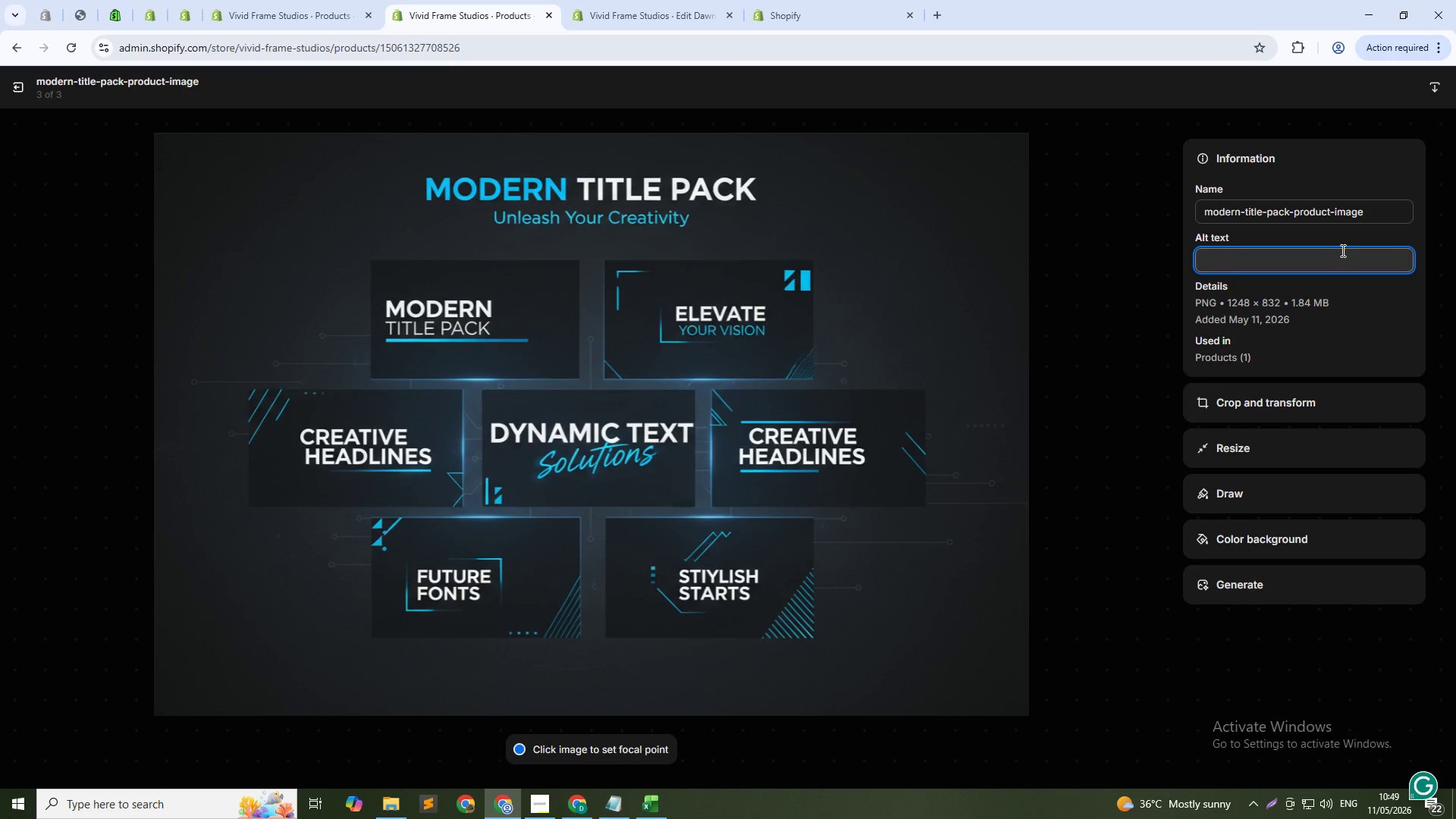 
wait(5.38)
 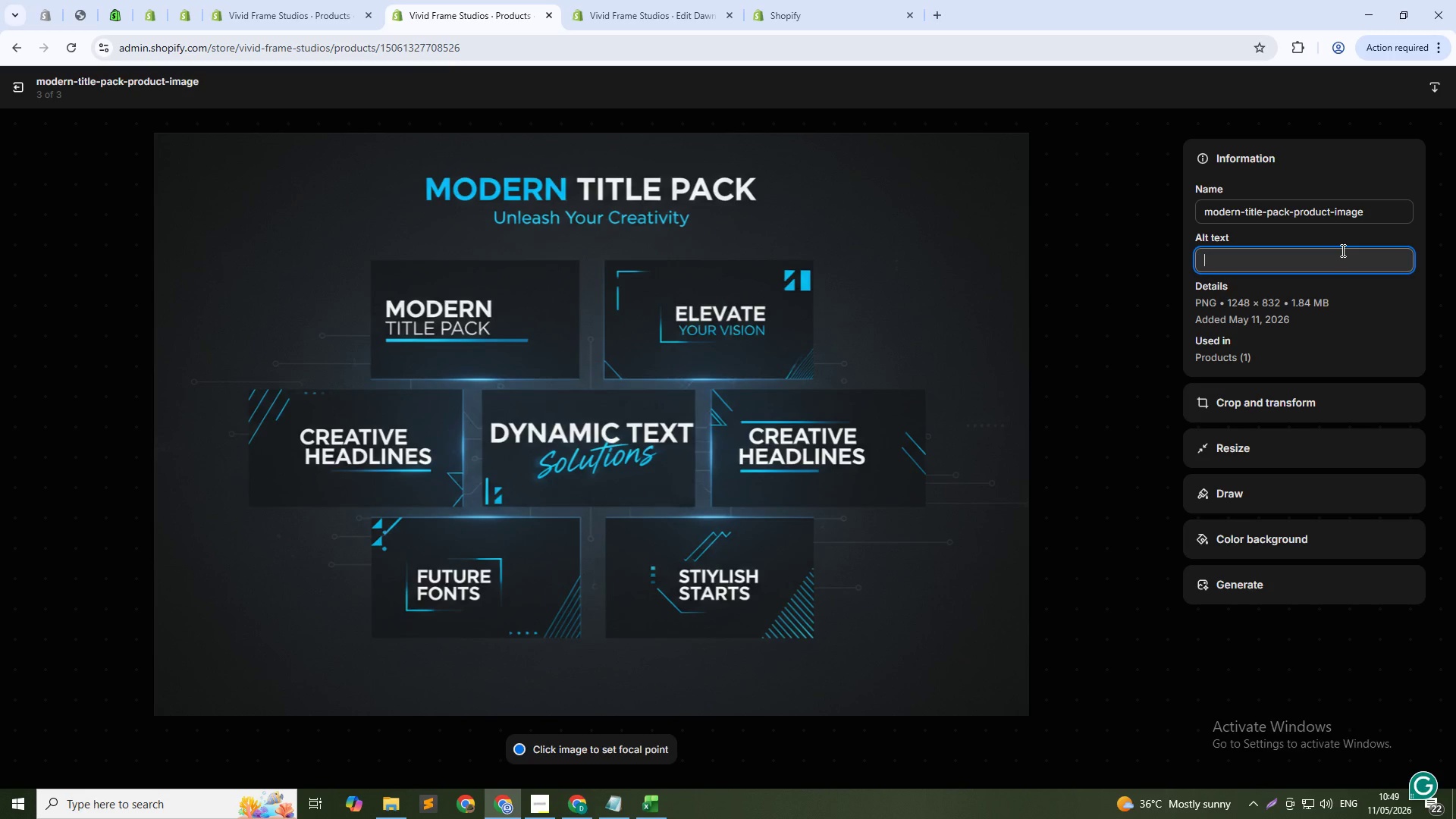 
double_click([1359, 212])
 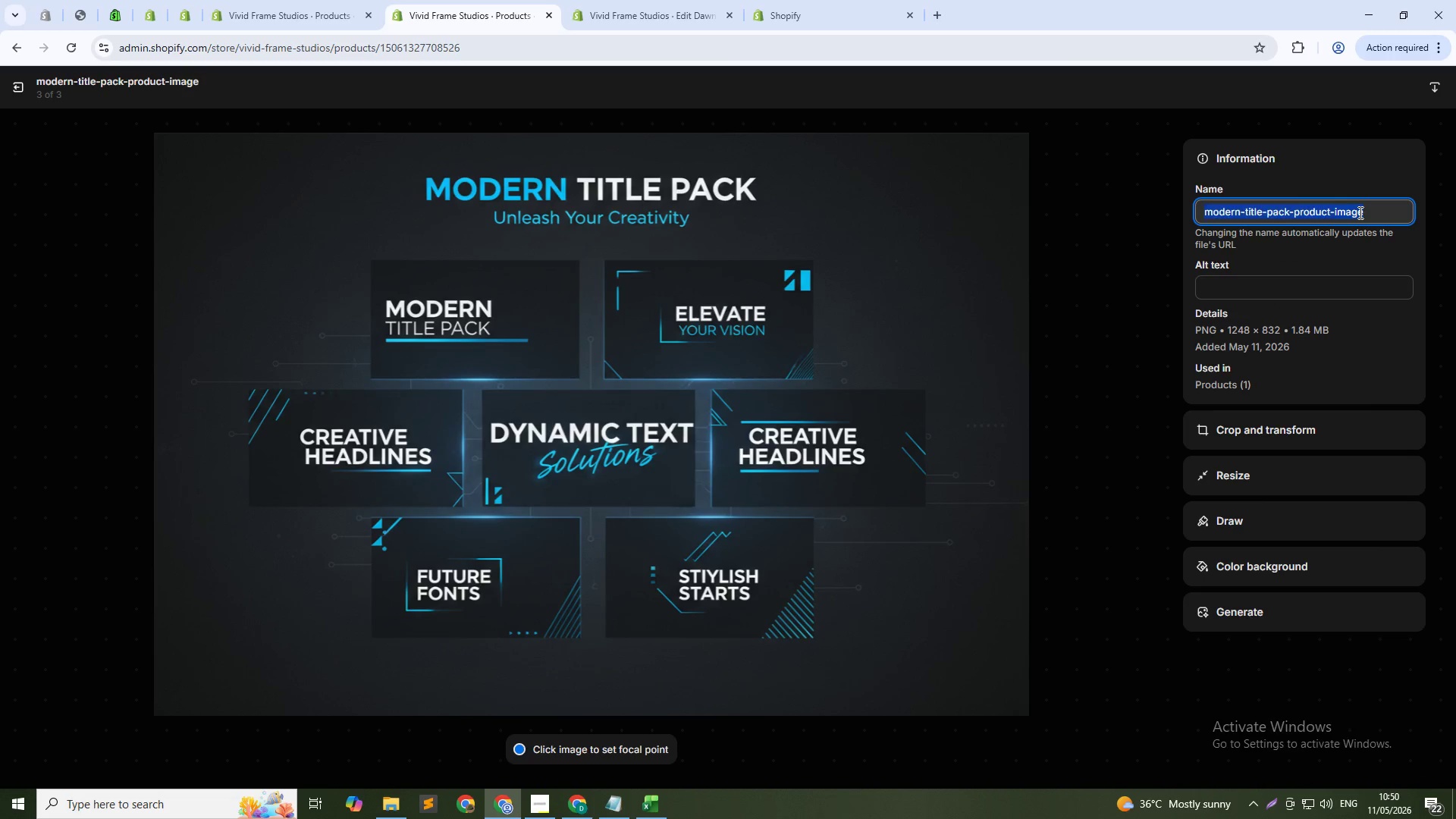 
triple_click([1359, 212])
 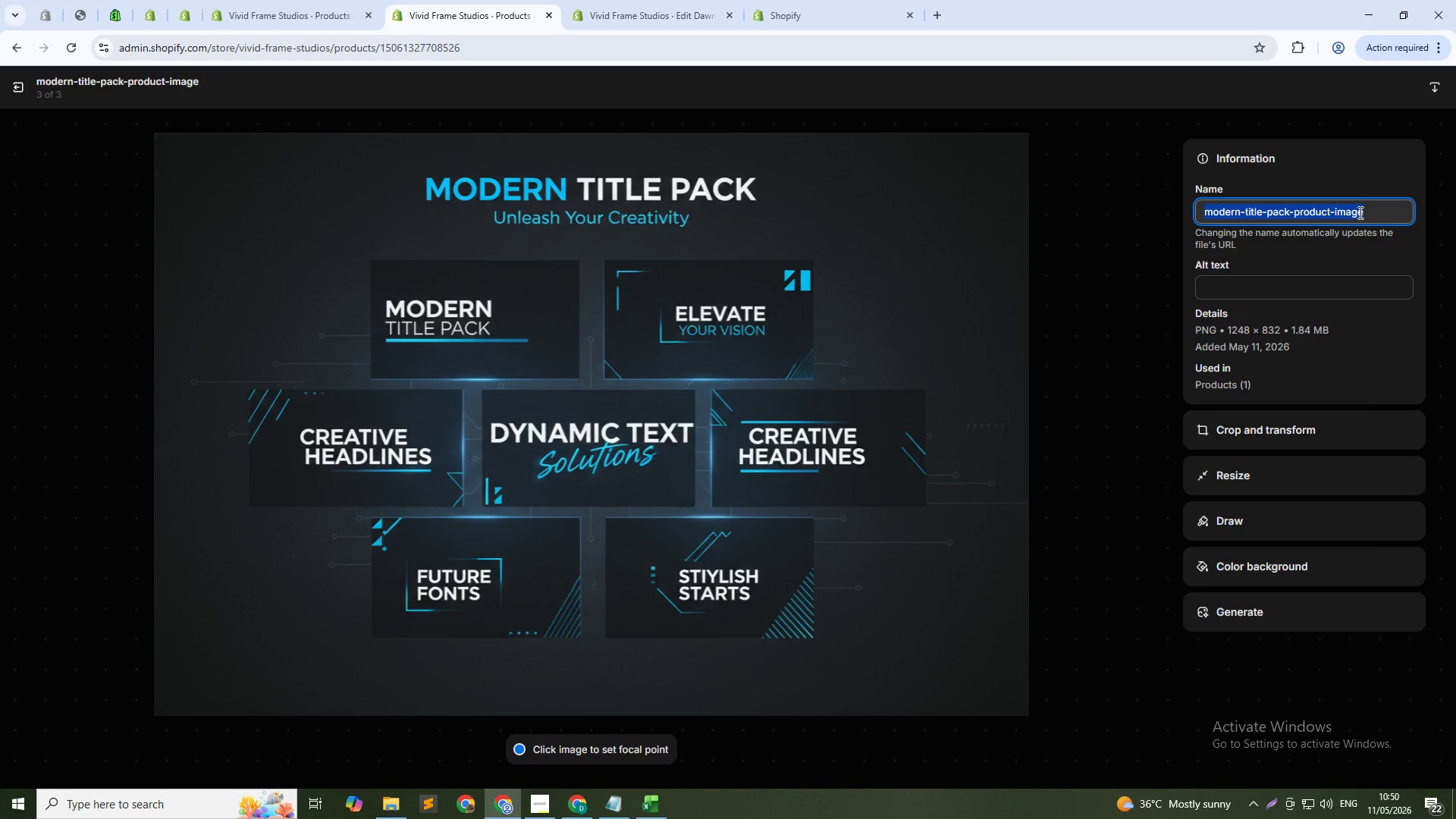 
key(Control+C)
 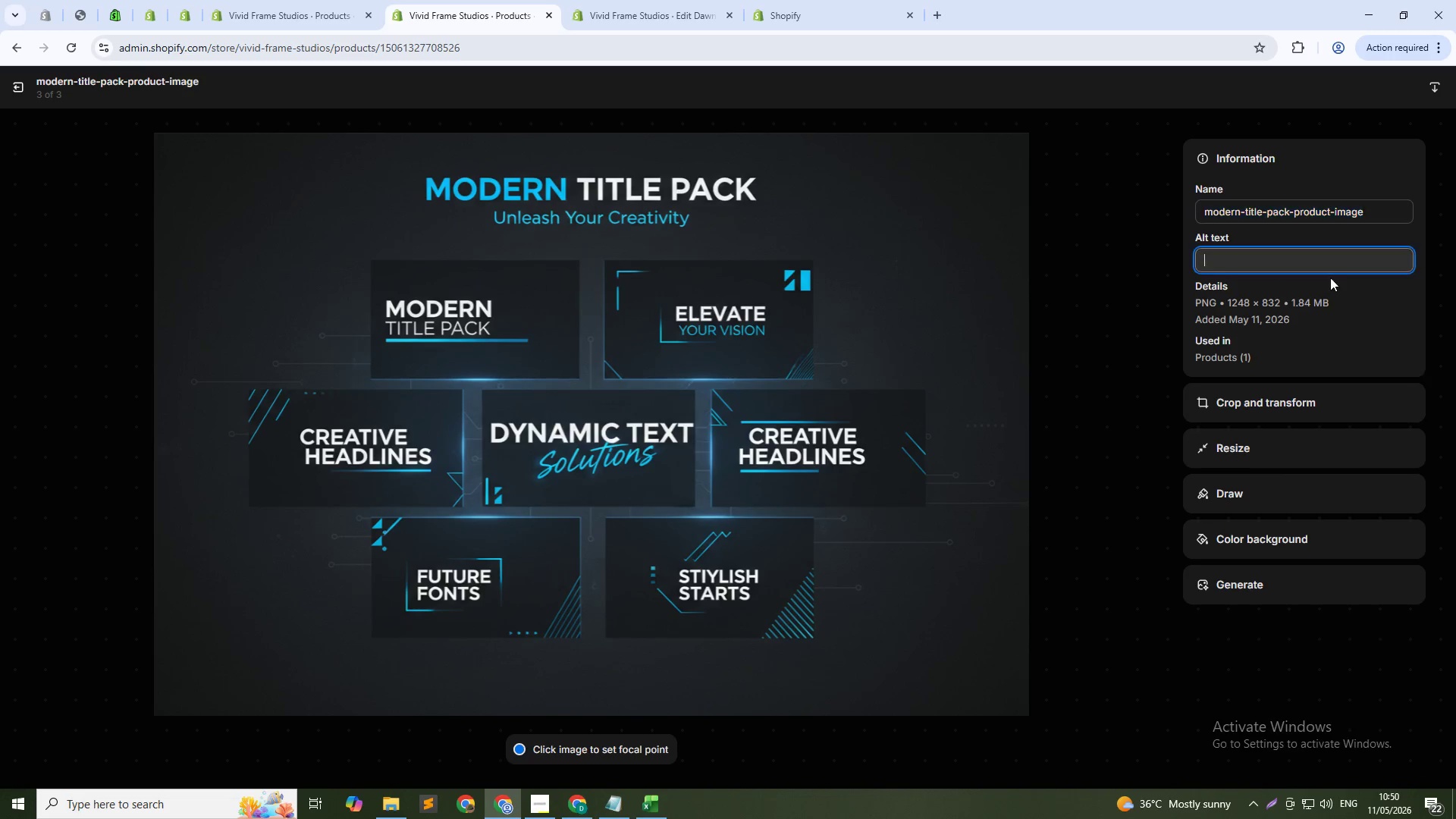 
left_click([1330, 278])
 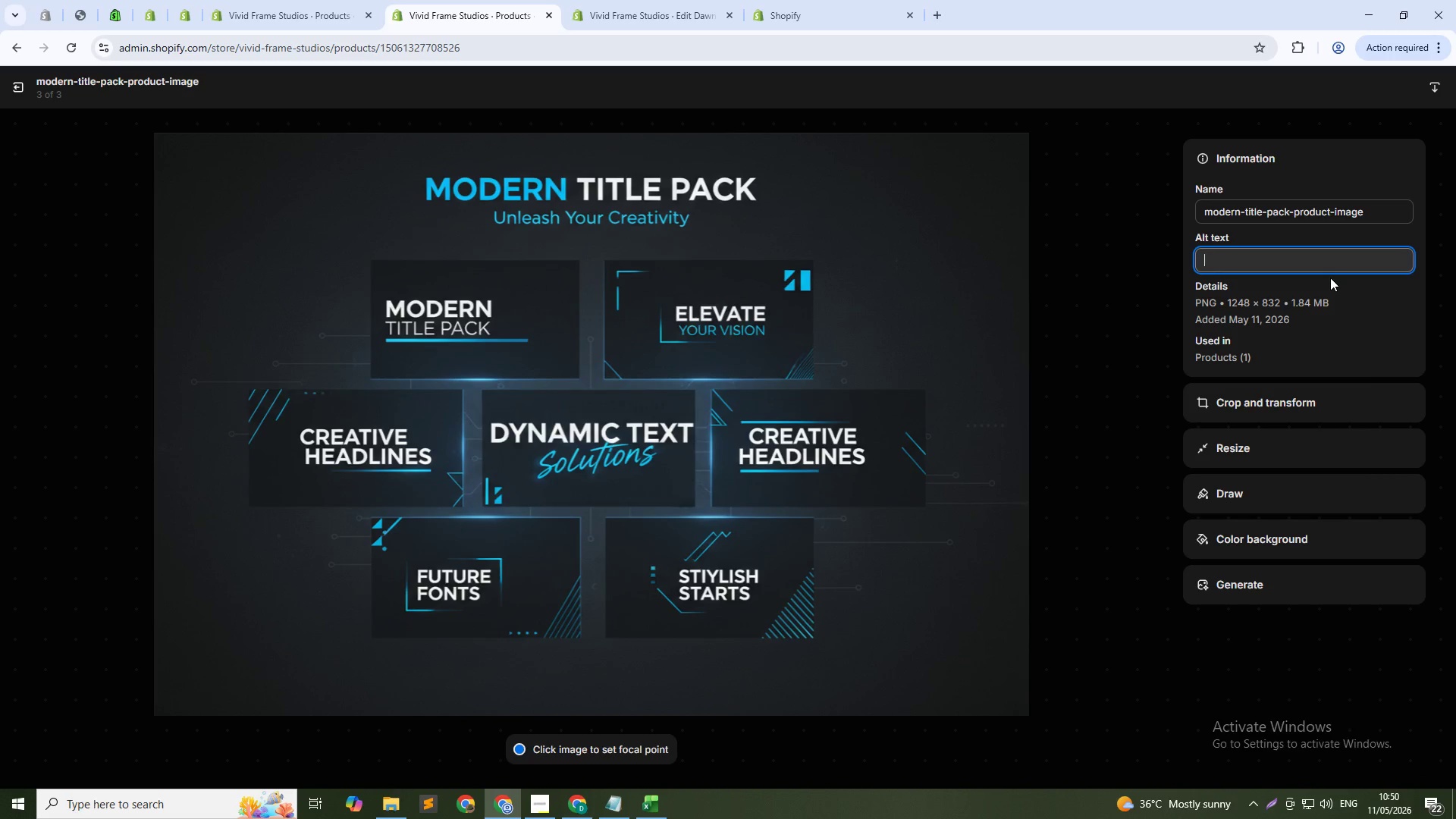 
key(Control+V)
 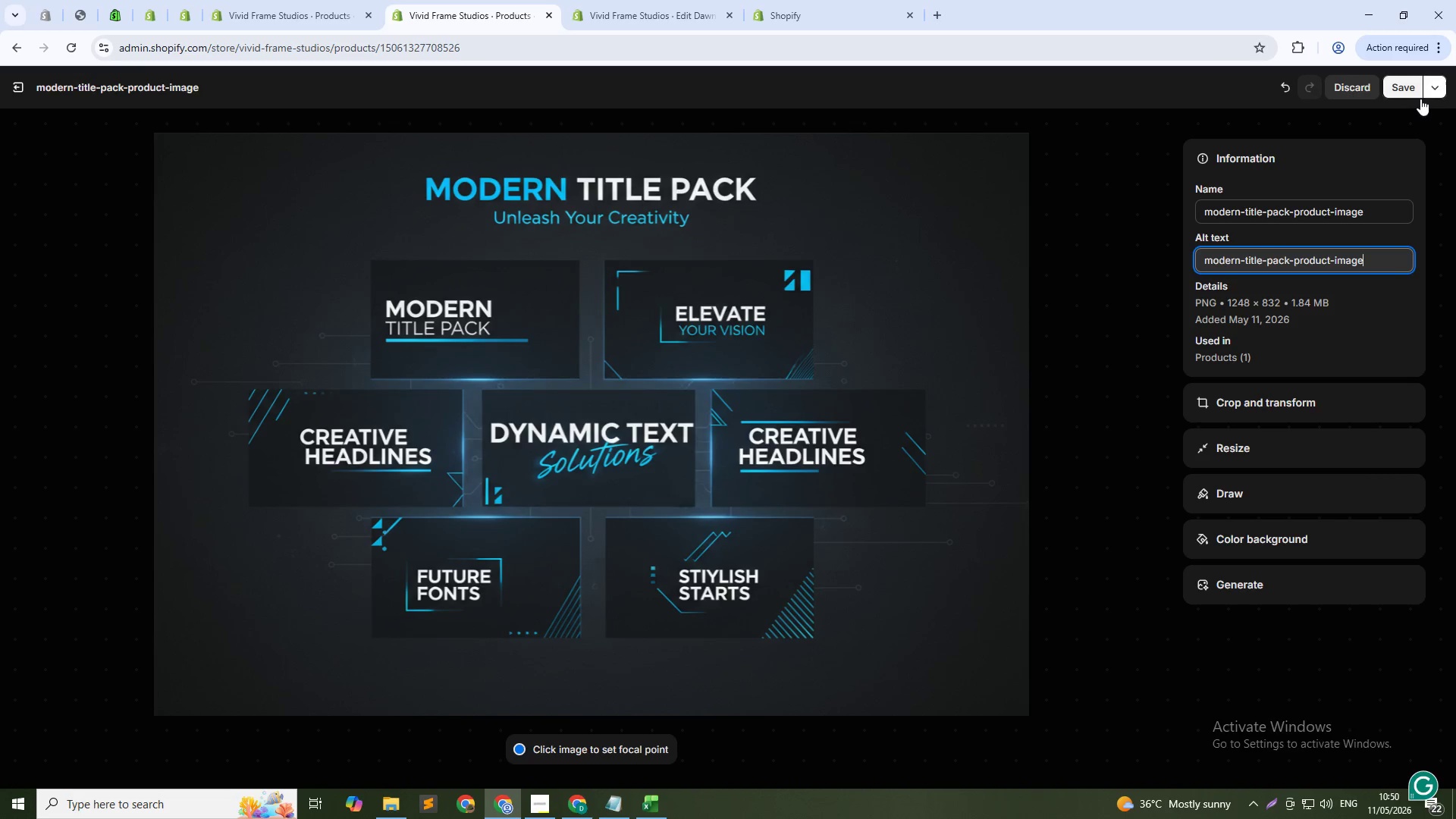 
left_click([1390, 90])
 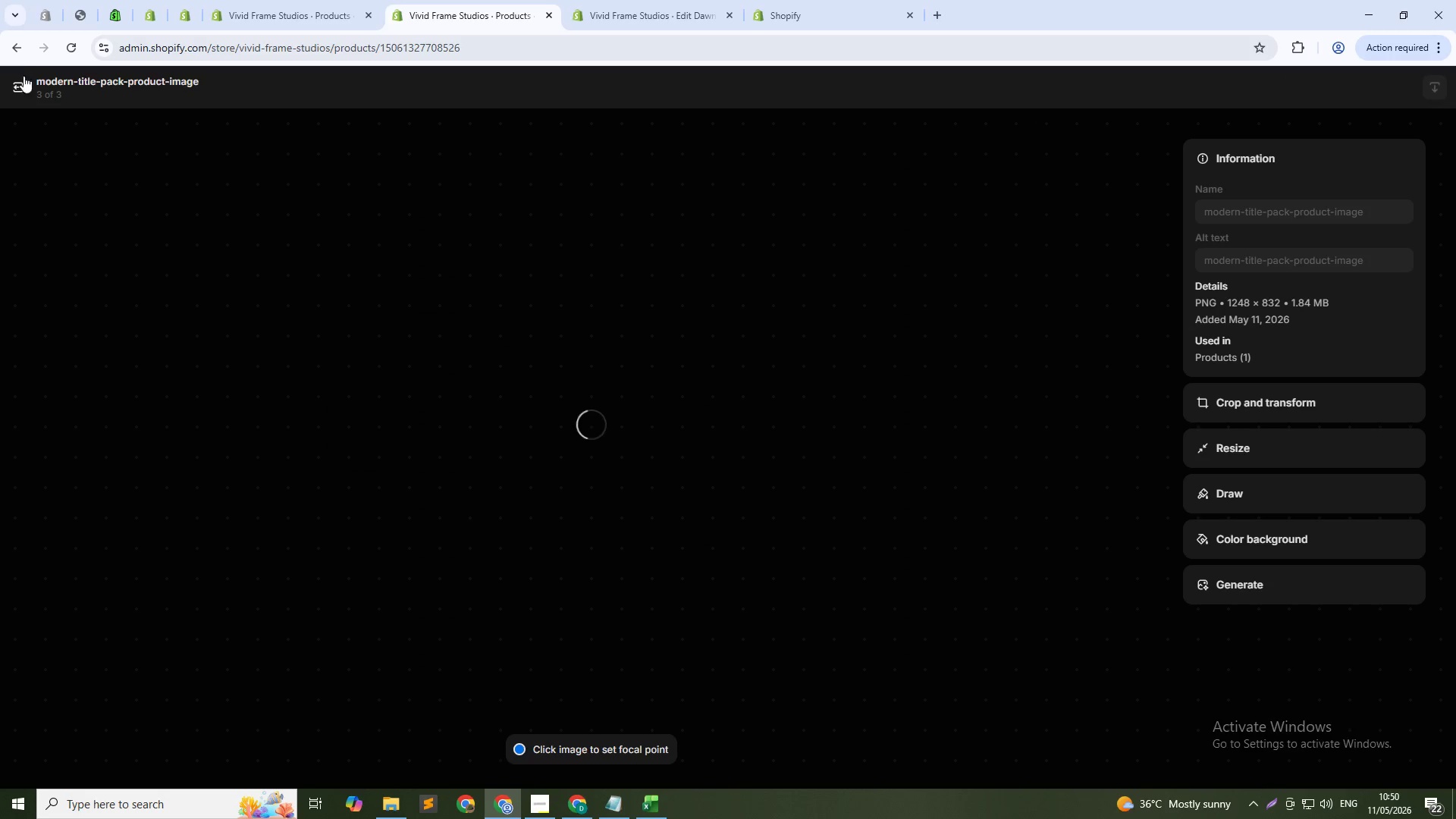 
left_click([21, 81])
 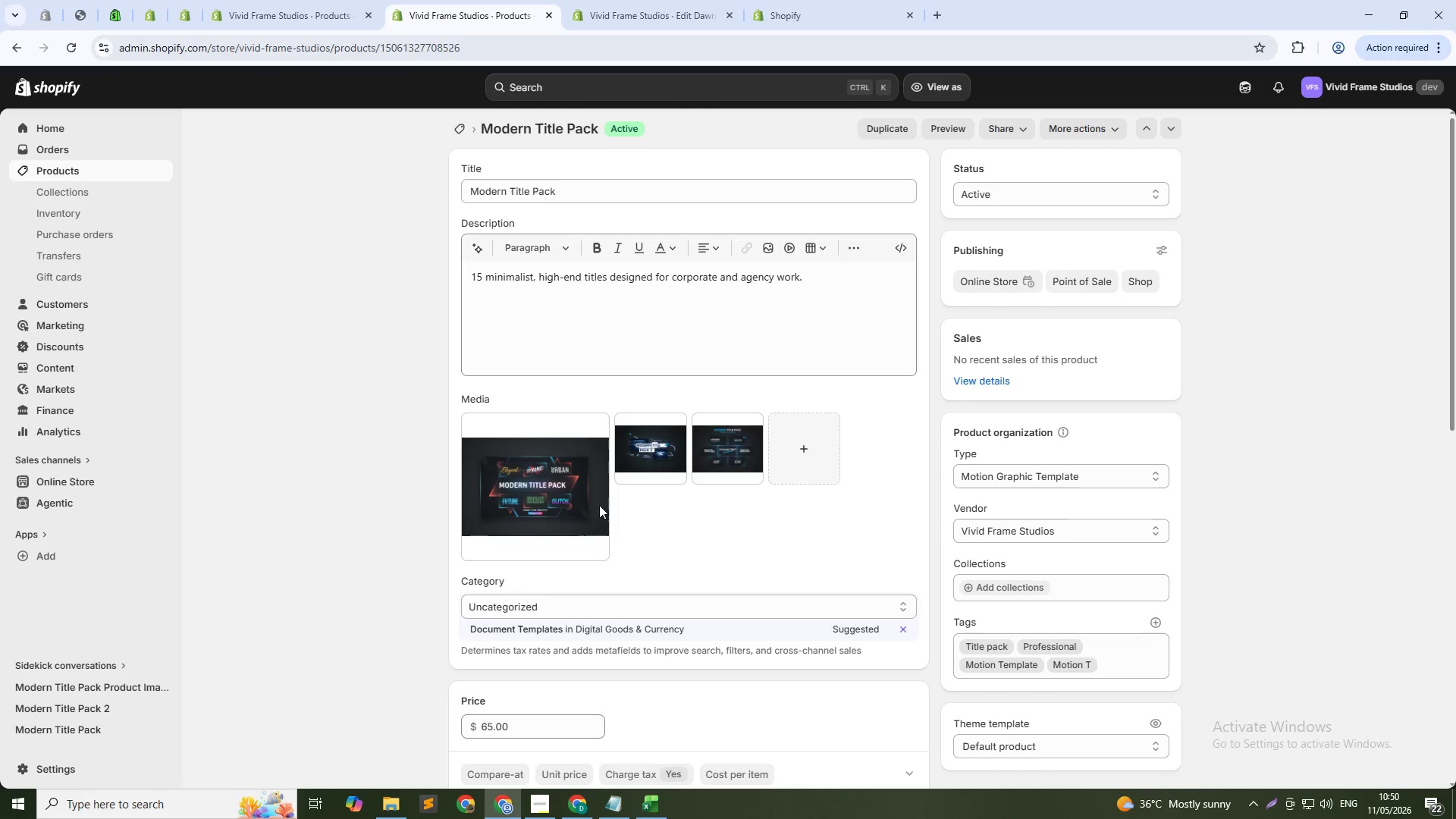 
scroll: coordinate [835, 603], scroll_direction: down, amount: 13.0
 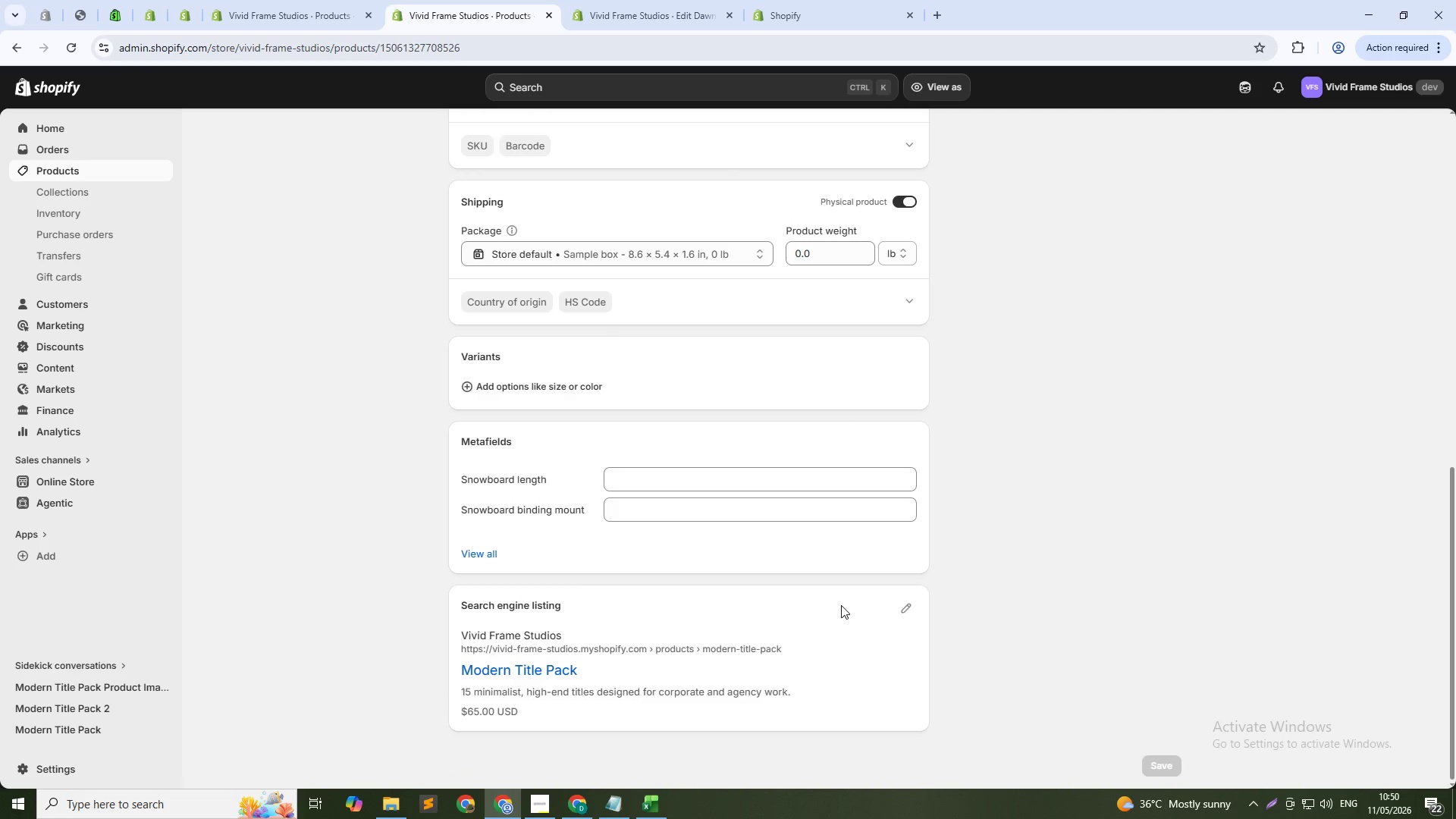 
scroll: coordinate [846, 601], scroll_direction: up, amount: 16.0
 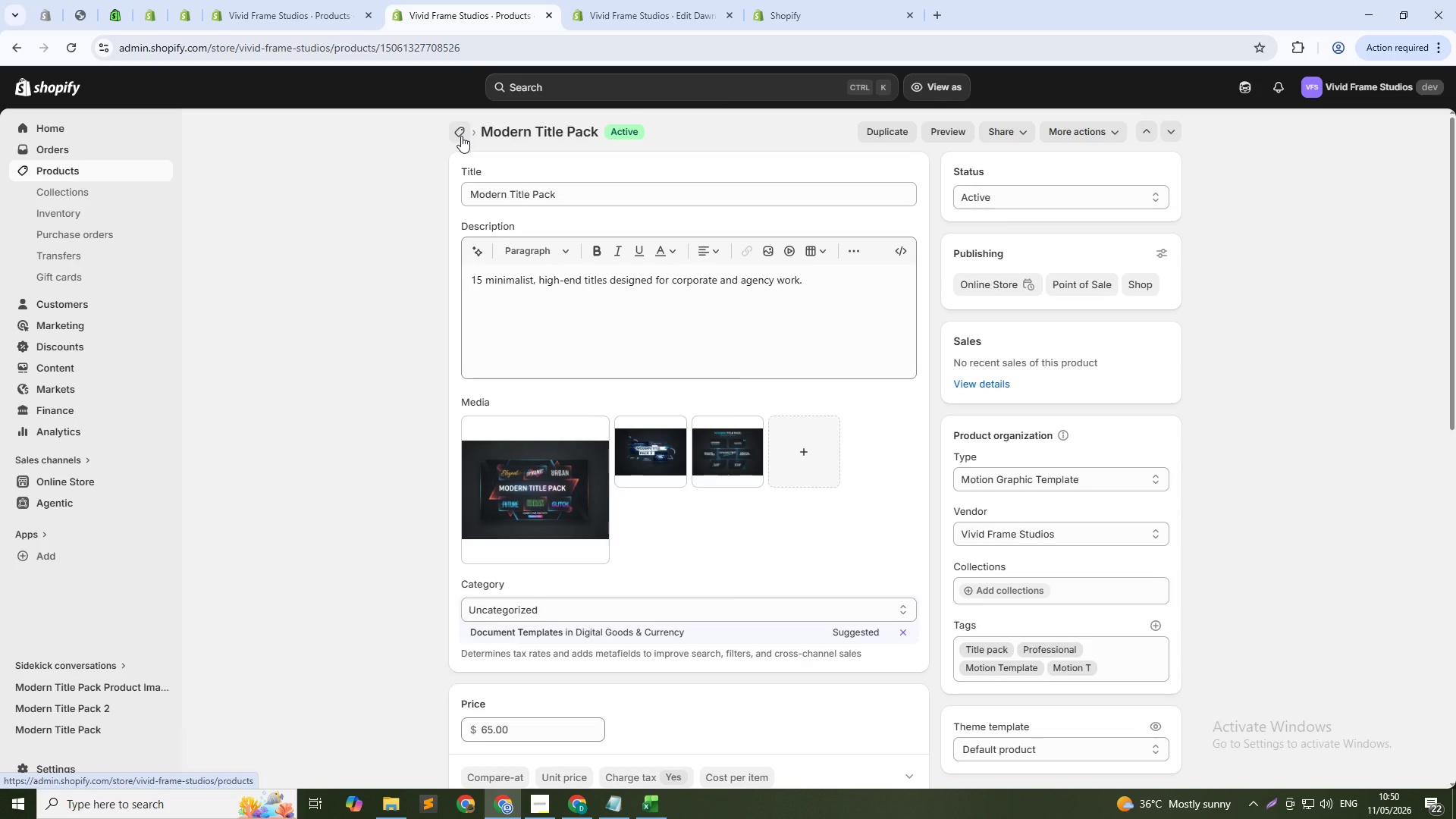 
left_click([461, 136])
 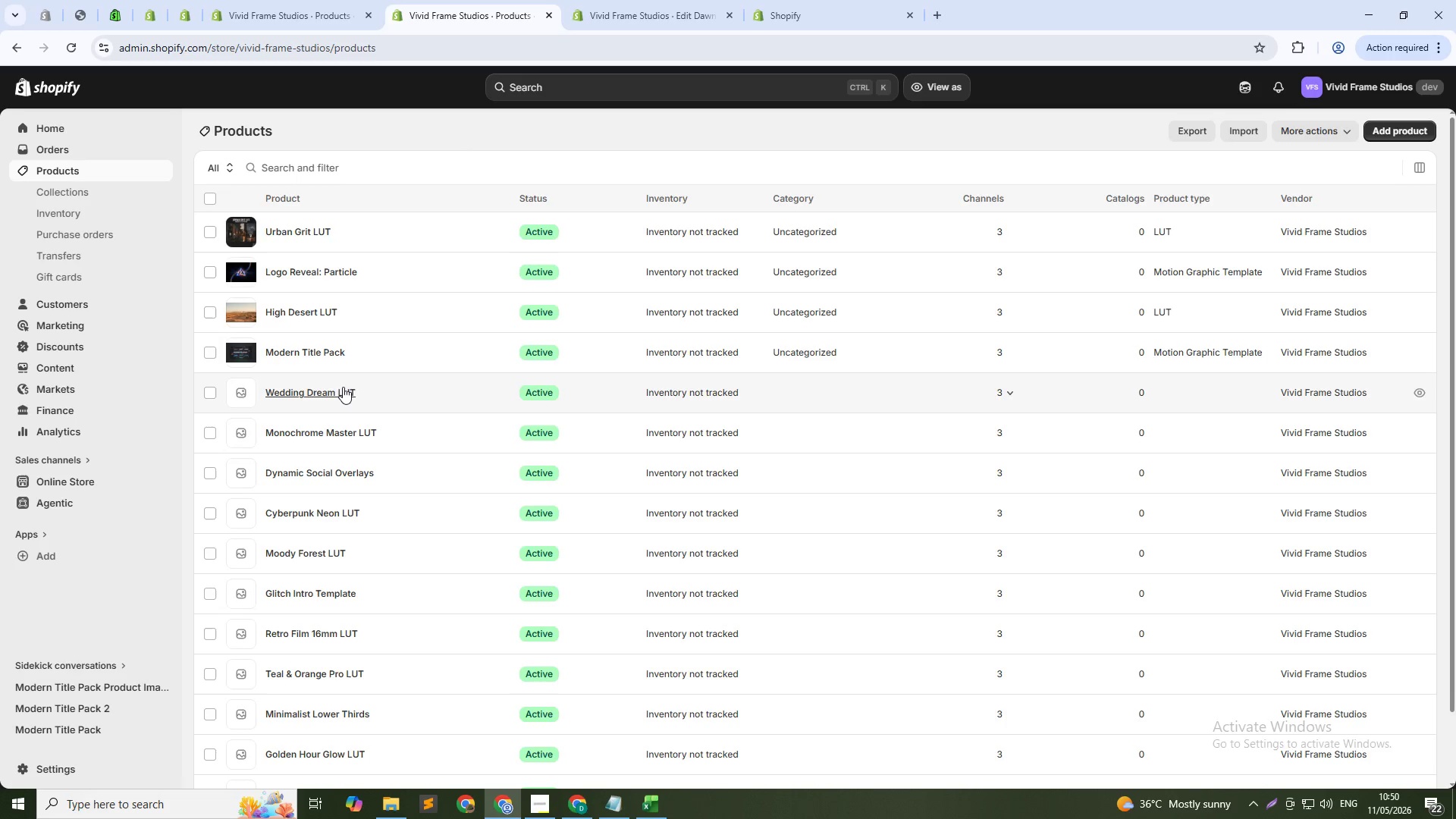 
scroll: coordinate [441, 469], scroll_direction: down, amount: 5.0
 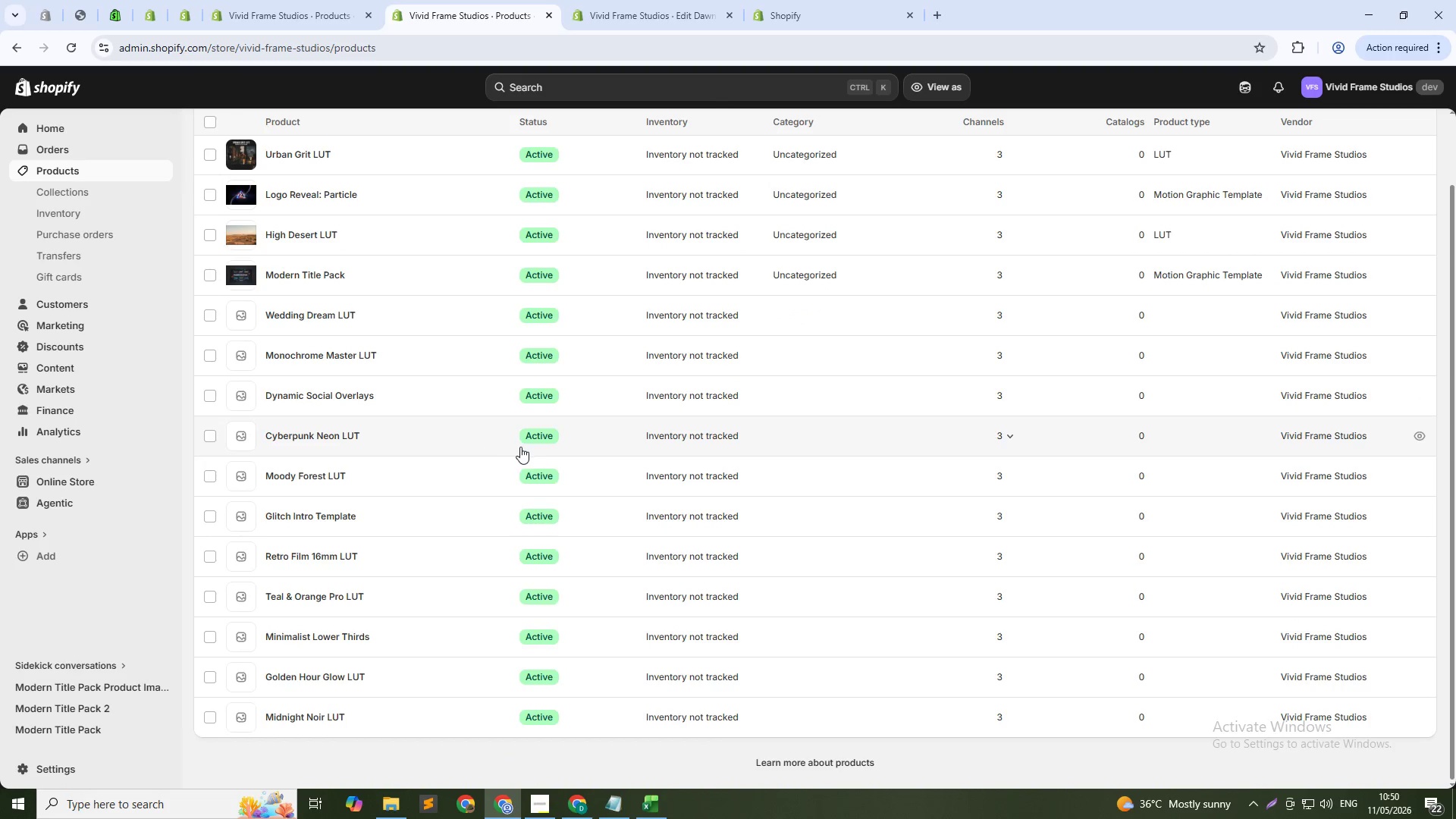 
scroll: coordinate [764, 322], scroll_direction: up, amount: 6.0
 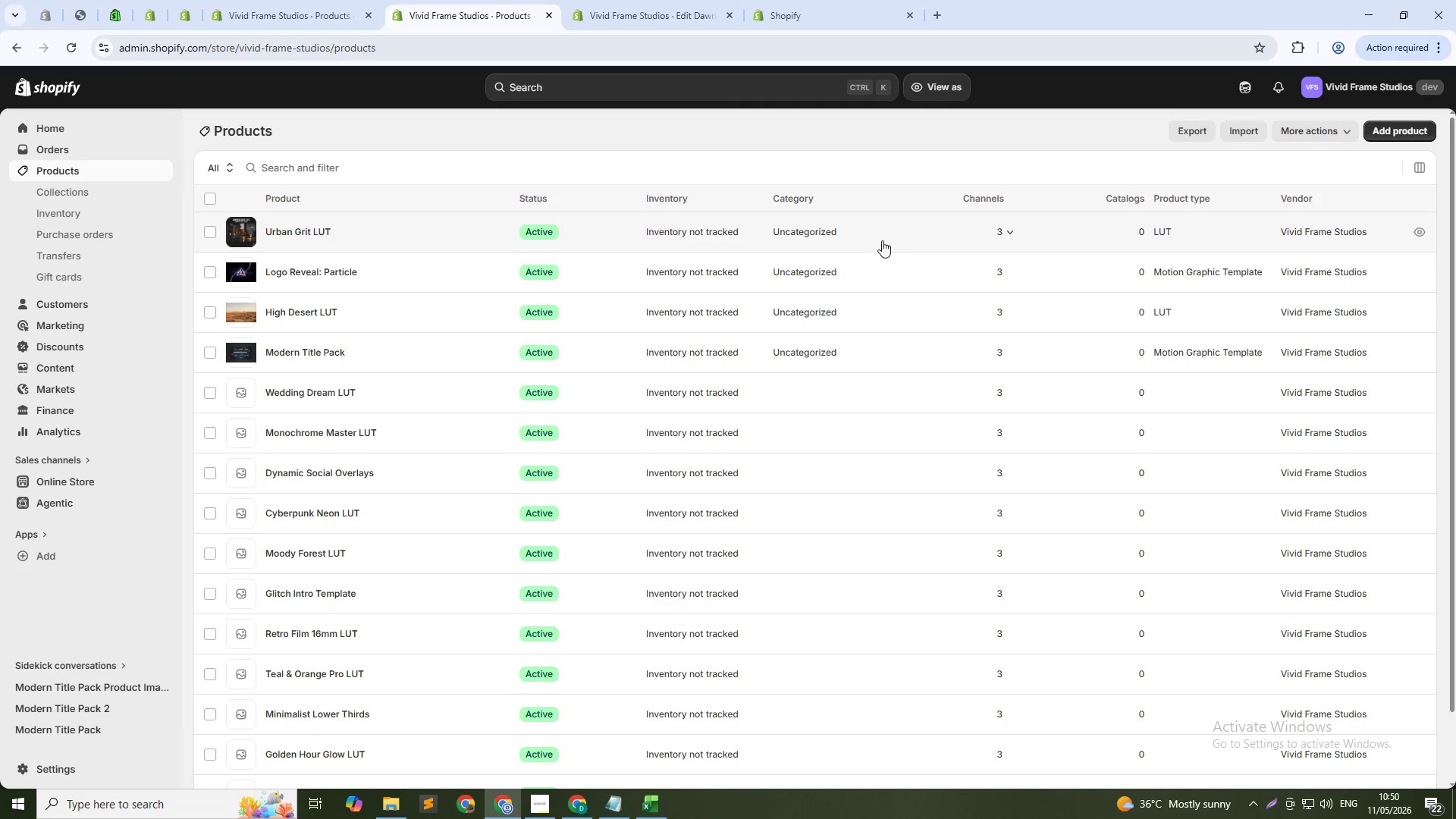 
left_click([849, 231])
 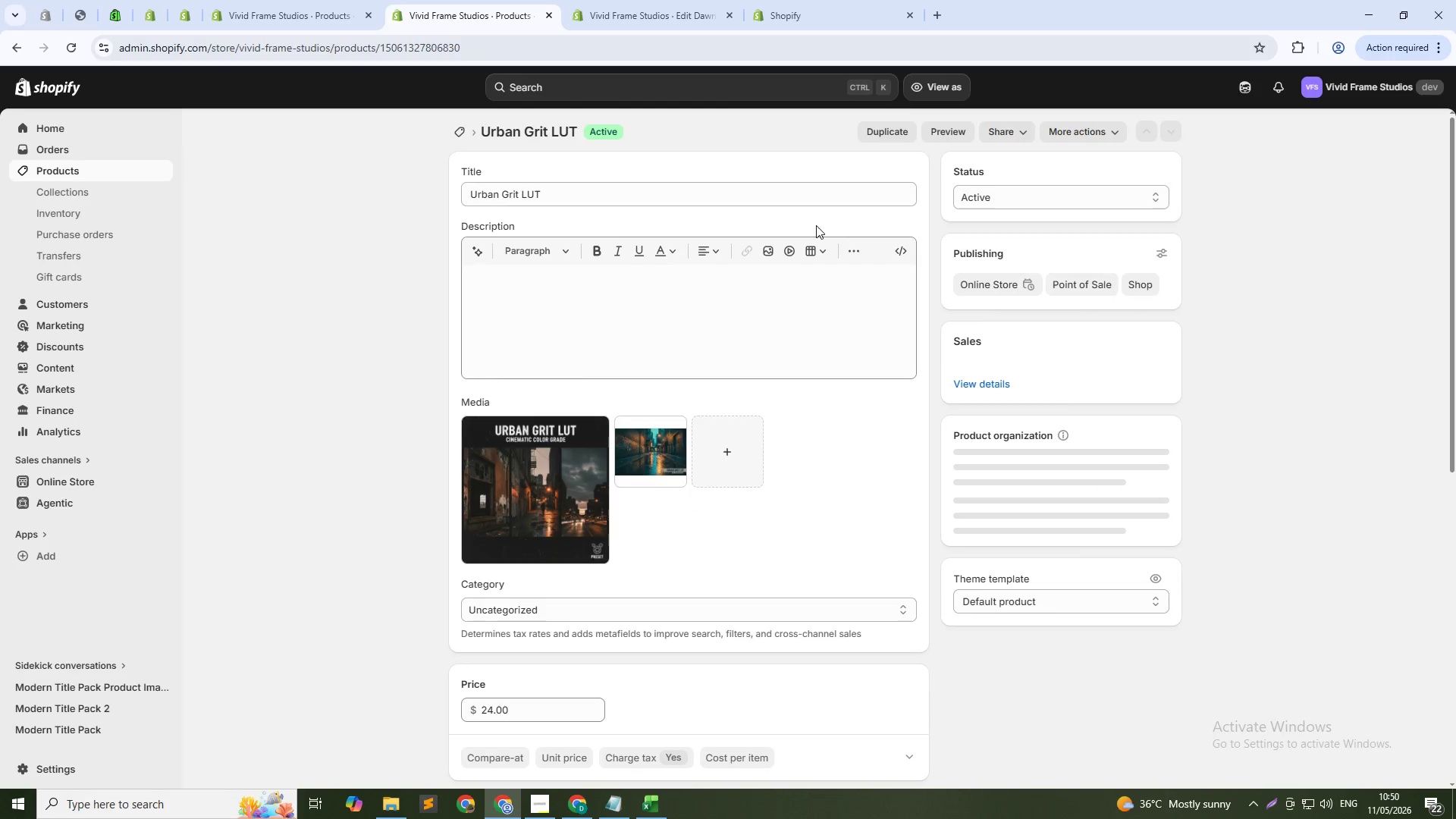 
scroll: coordinate [936, 477], scroll_direction: down, amount: 1.0
 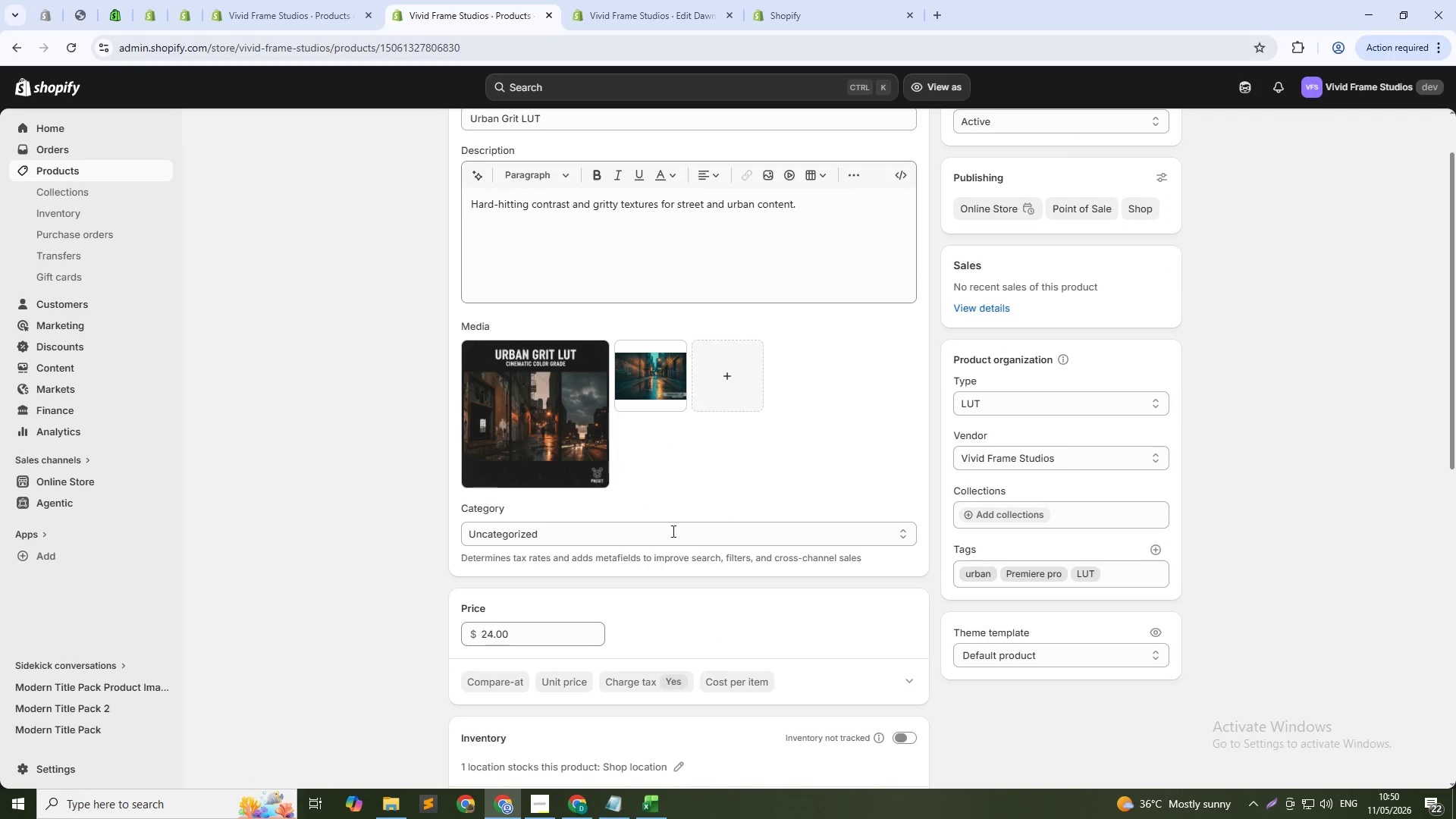 
mouse_move([683, 521])
 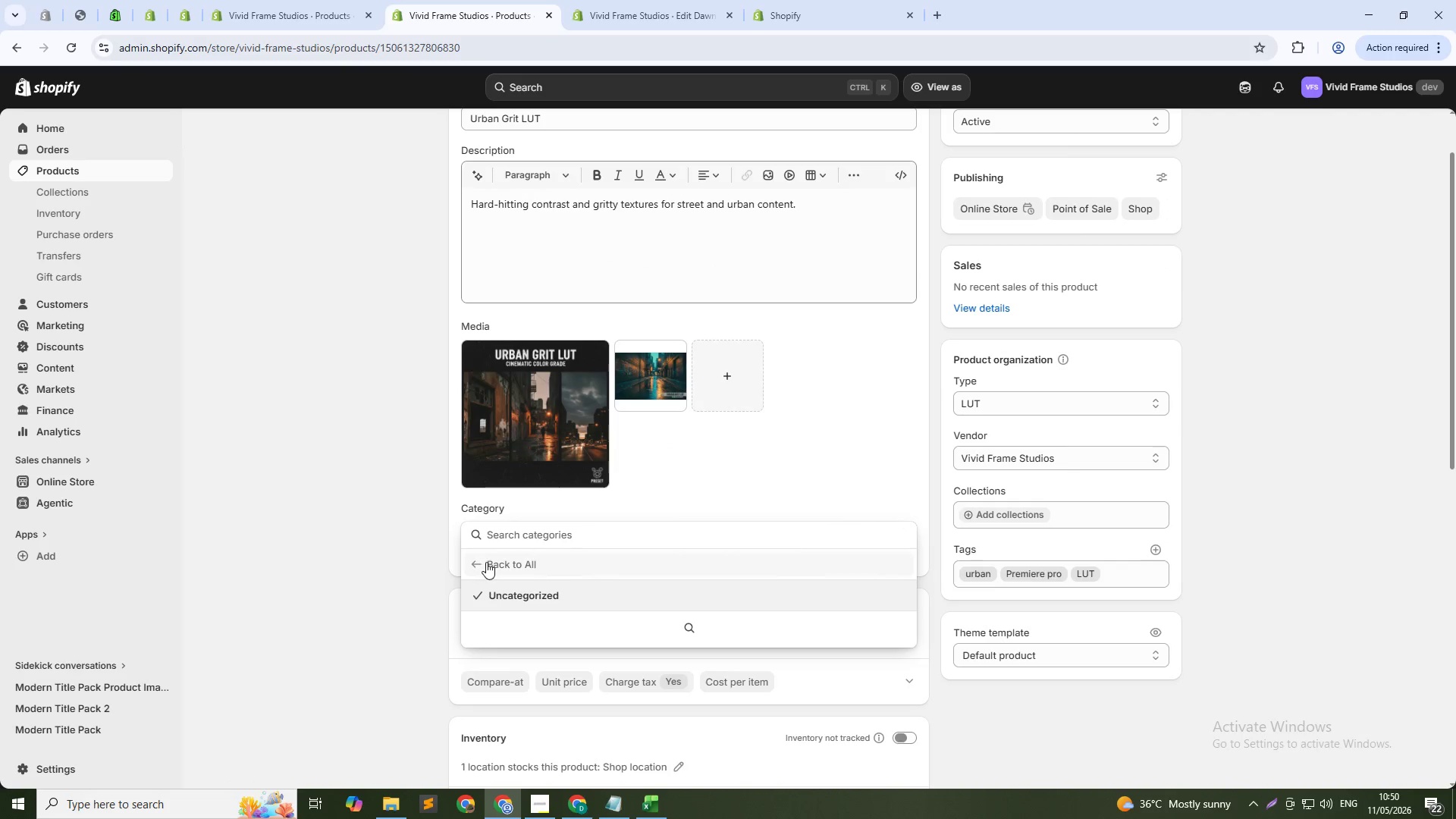 
left_click([486, 562])
 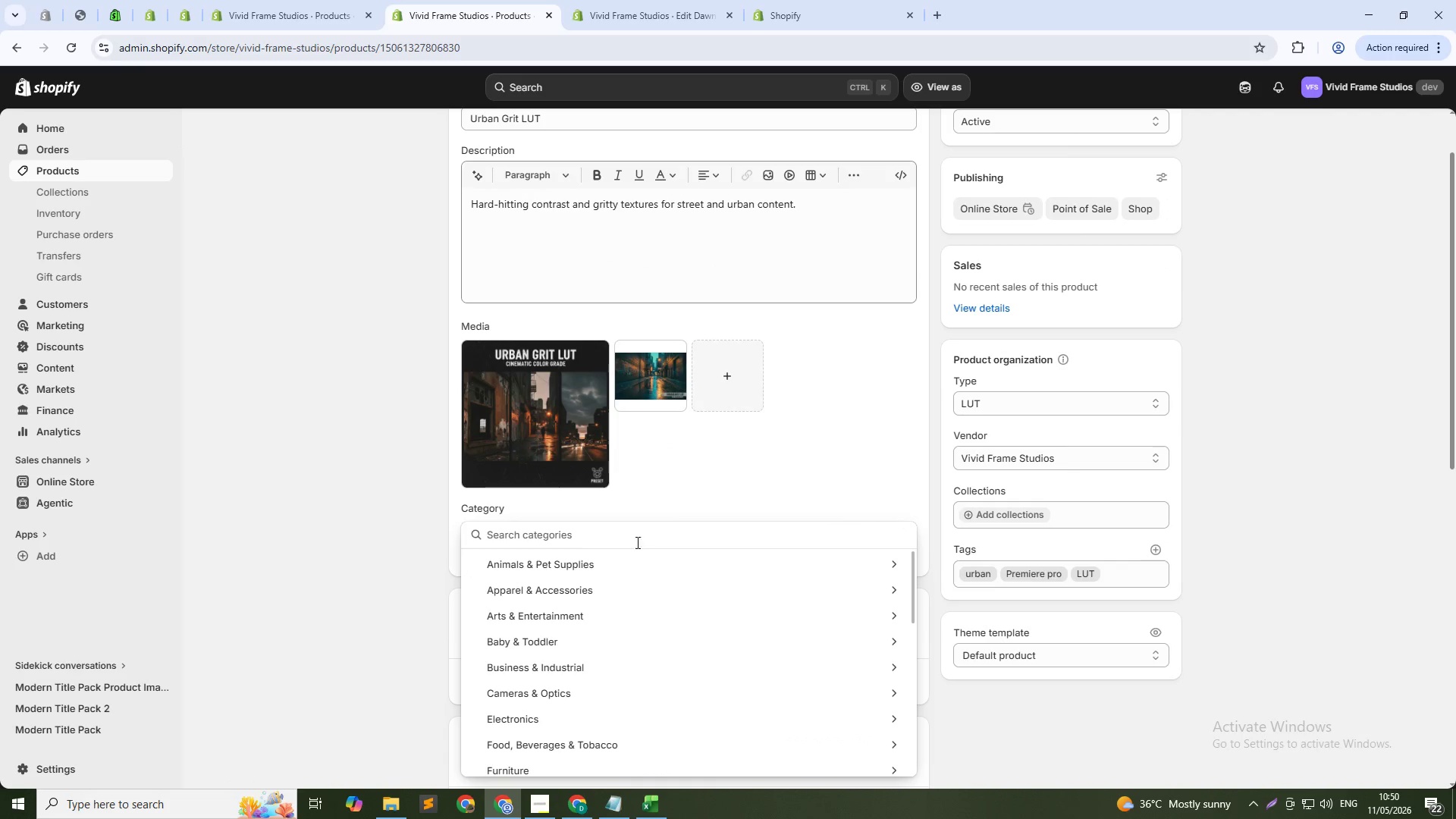 
left_click([620, 533])
 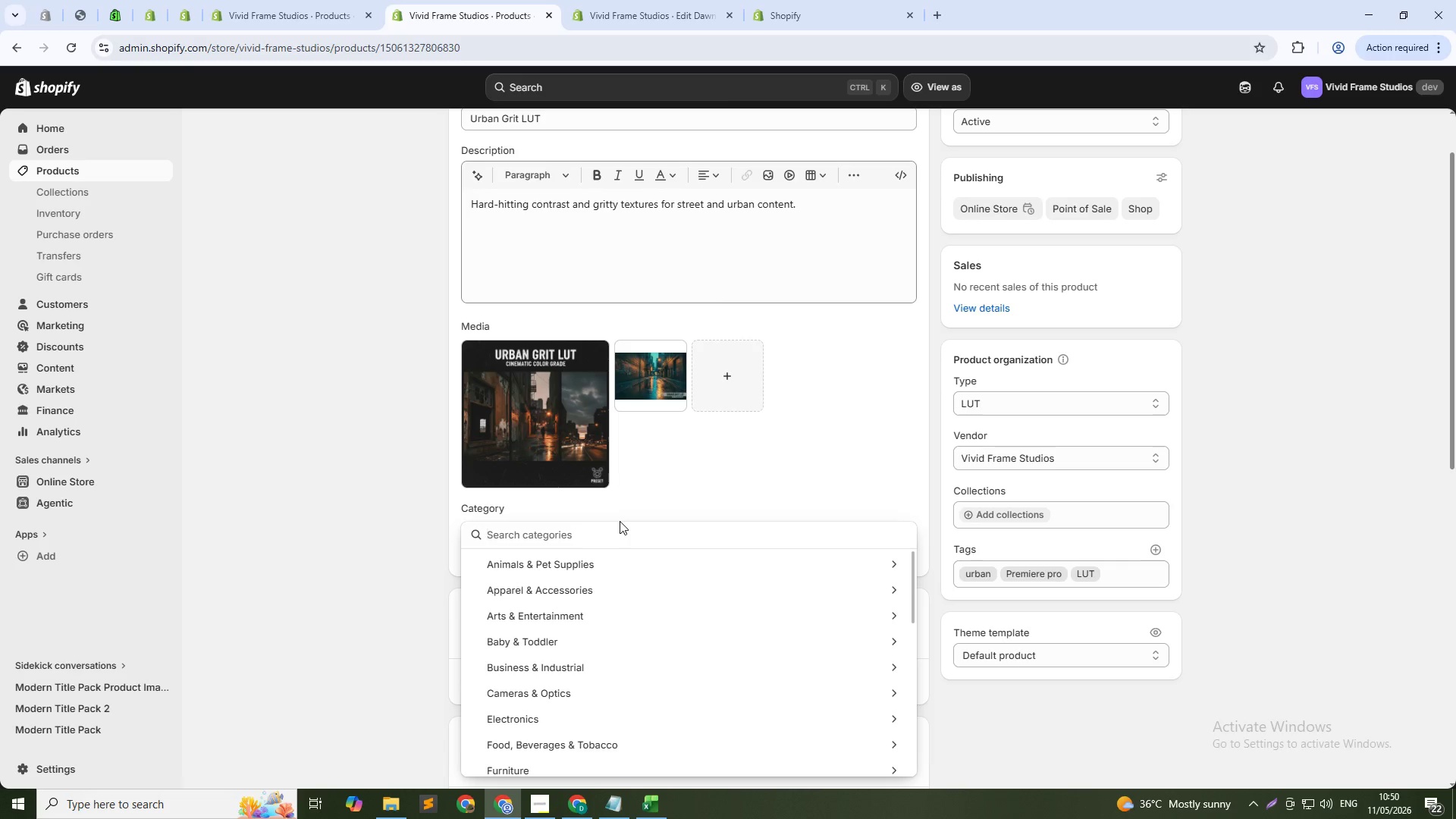 
key(Alt+Tab)
 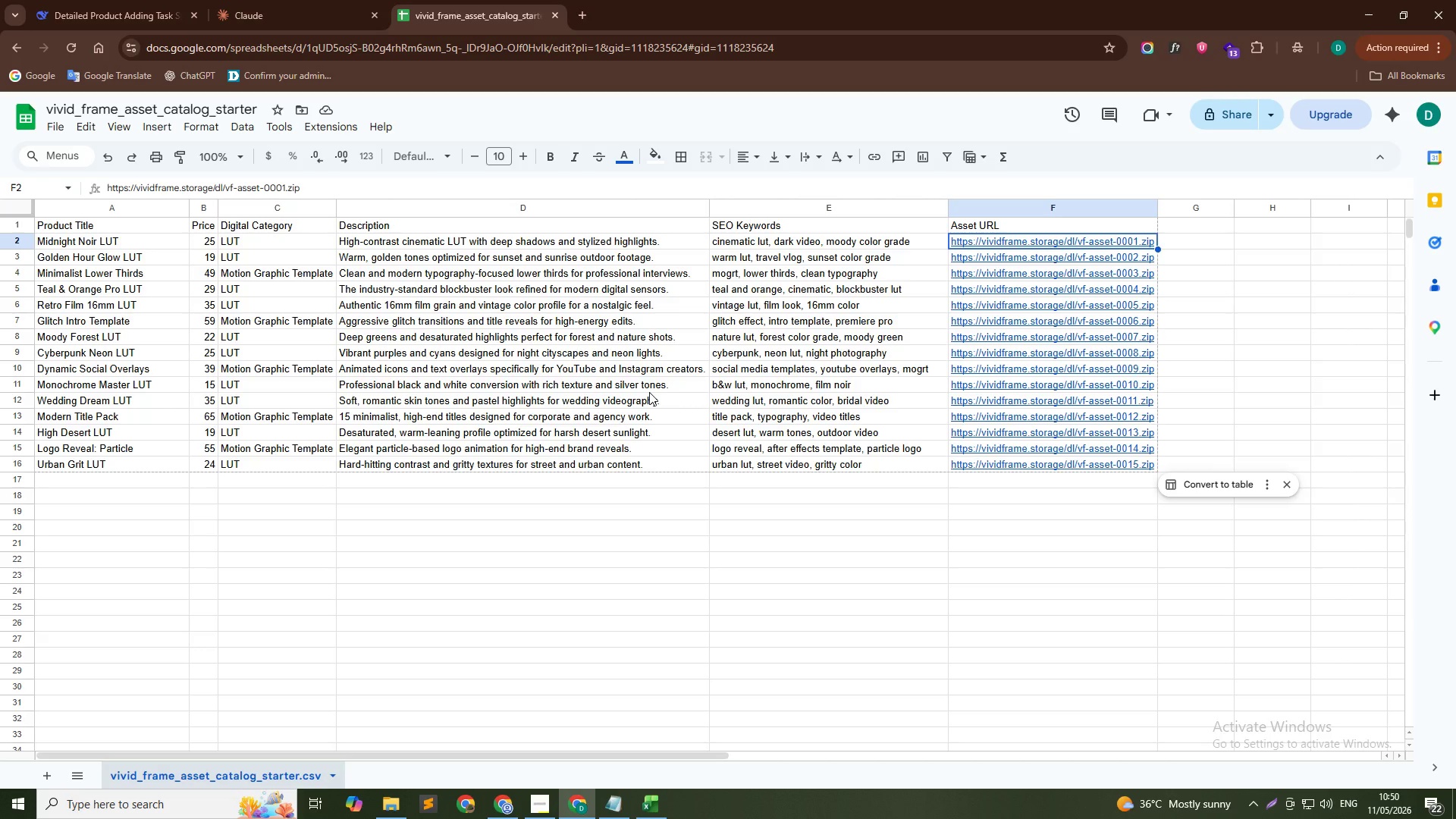 
scroll: coordinate [649, 392], scroll_direction: up, amount: 3.0
 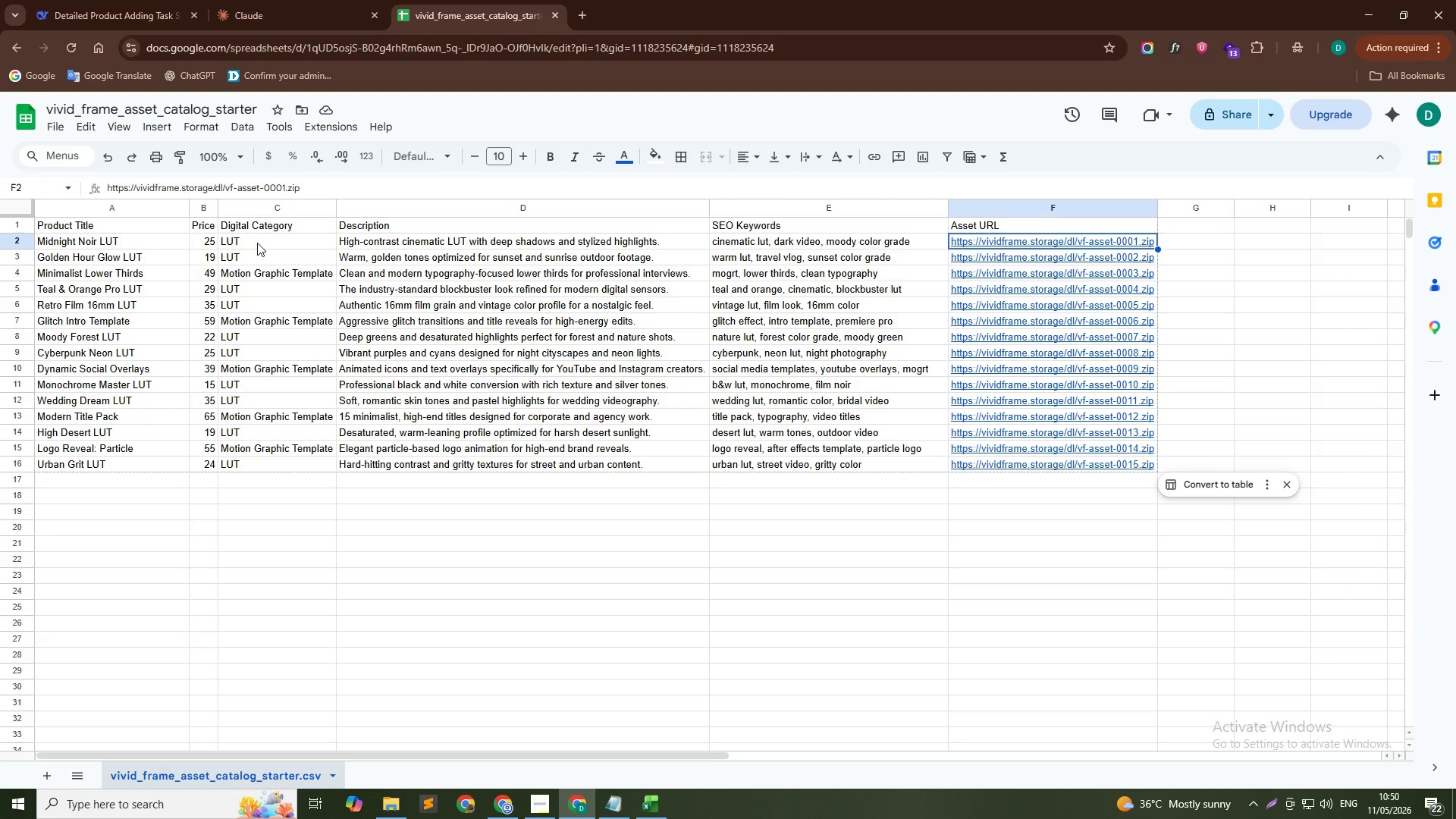 
double_click([255, 239])
 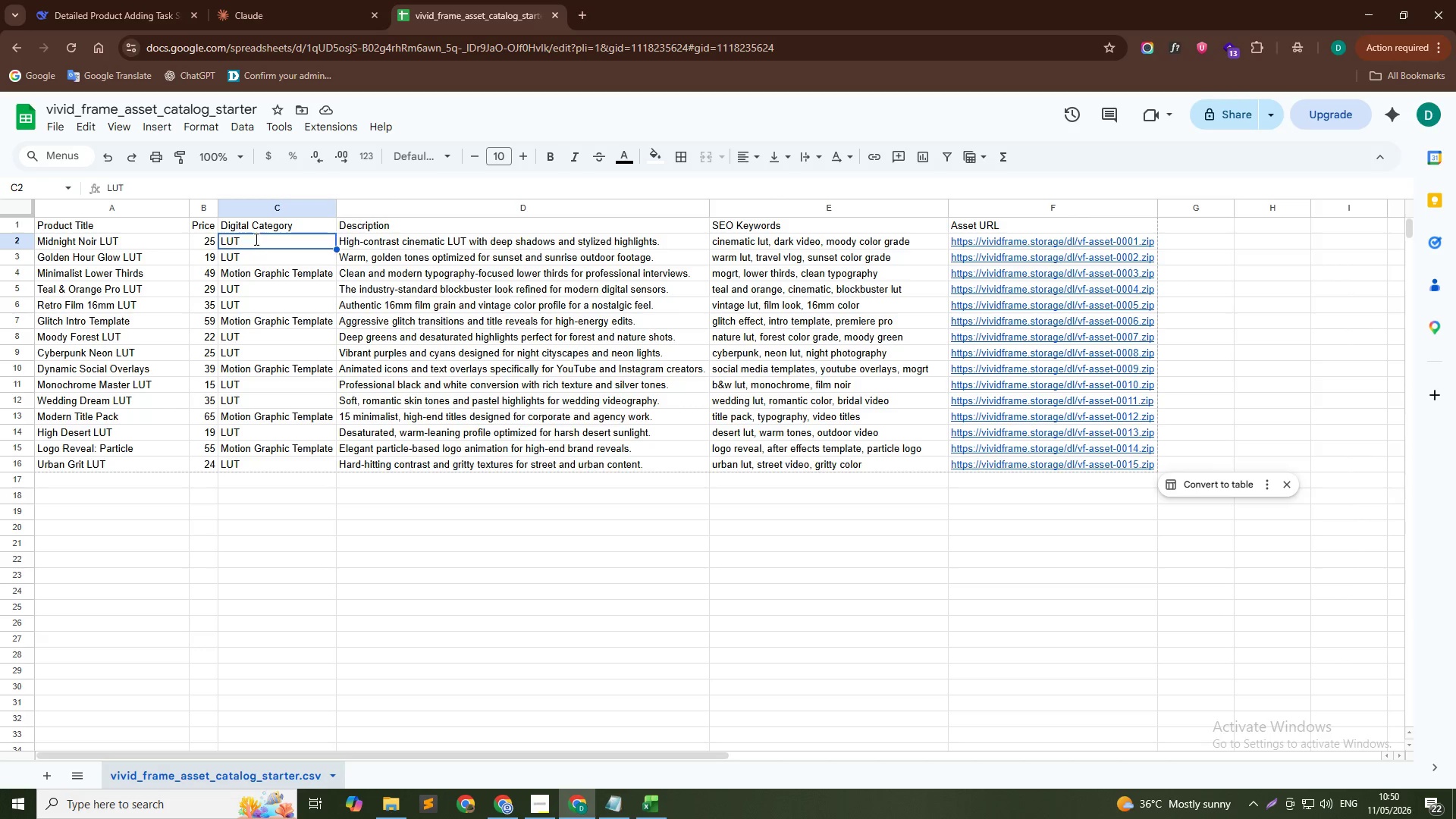 
triple_click([255, 239])
 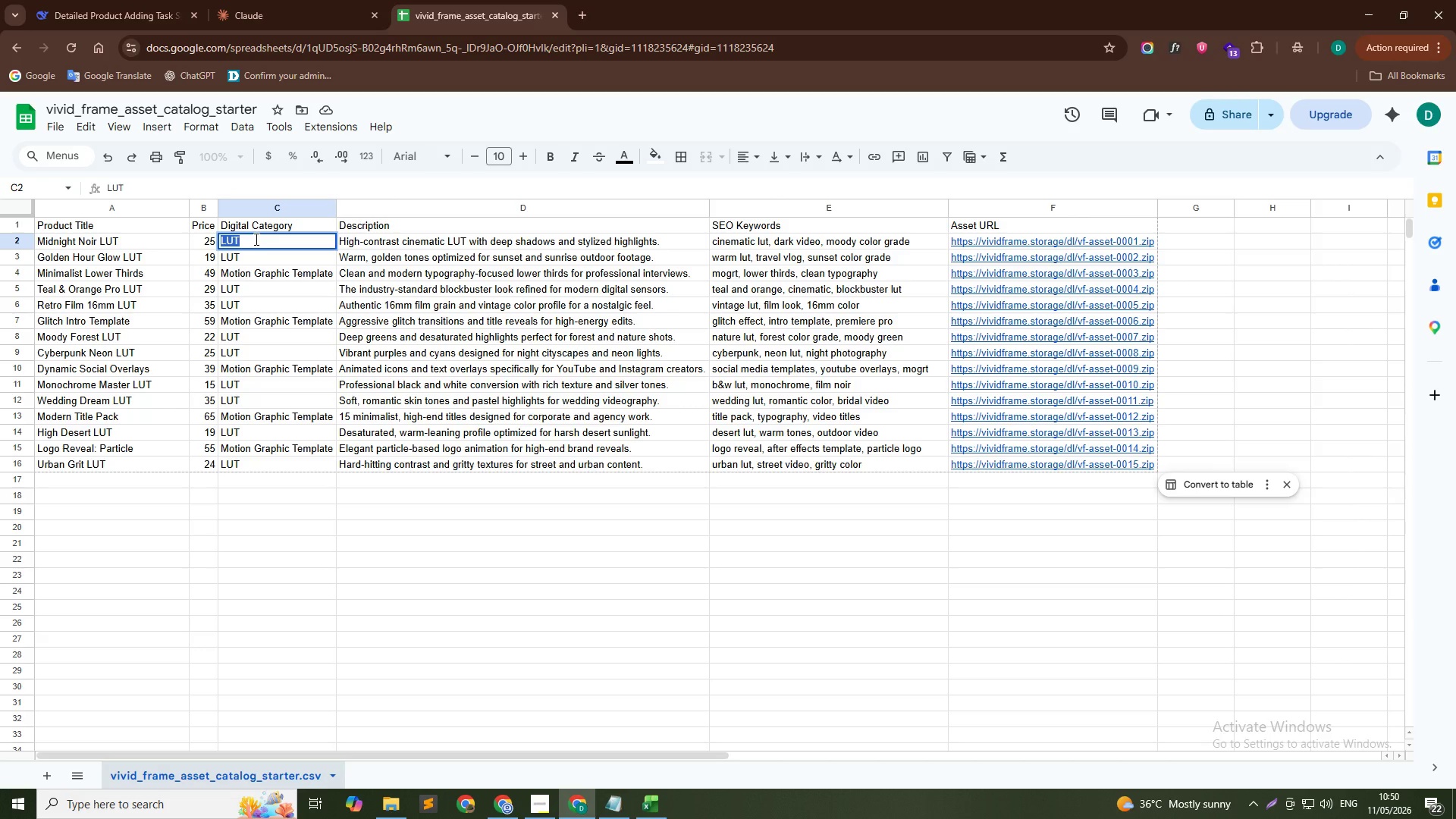 
key(Control+C)
 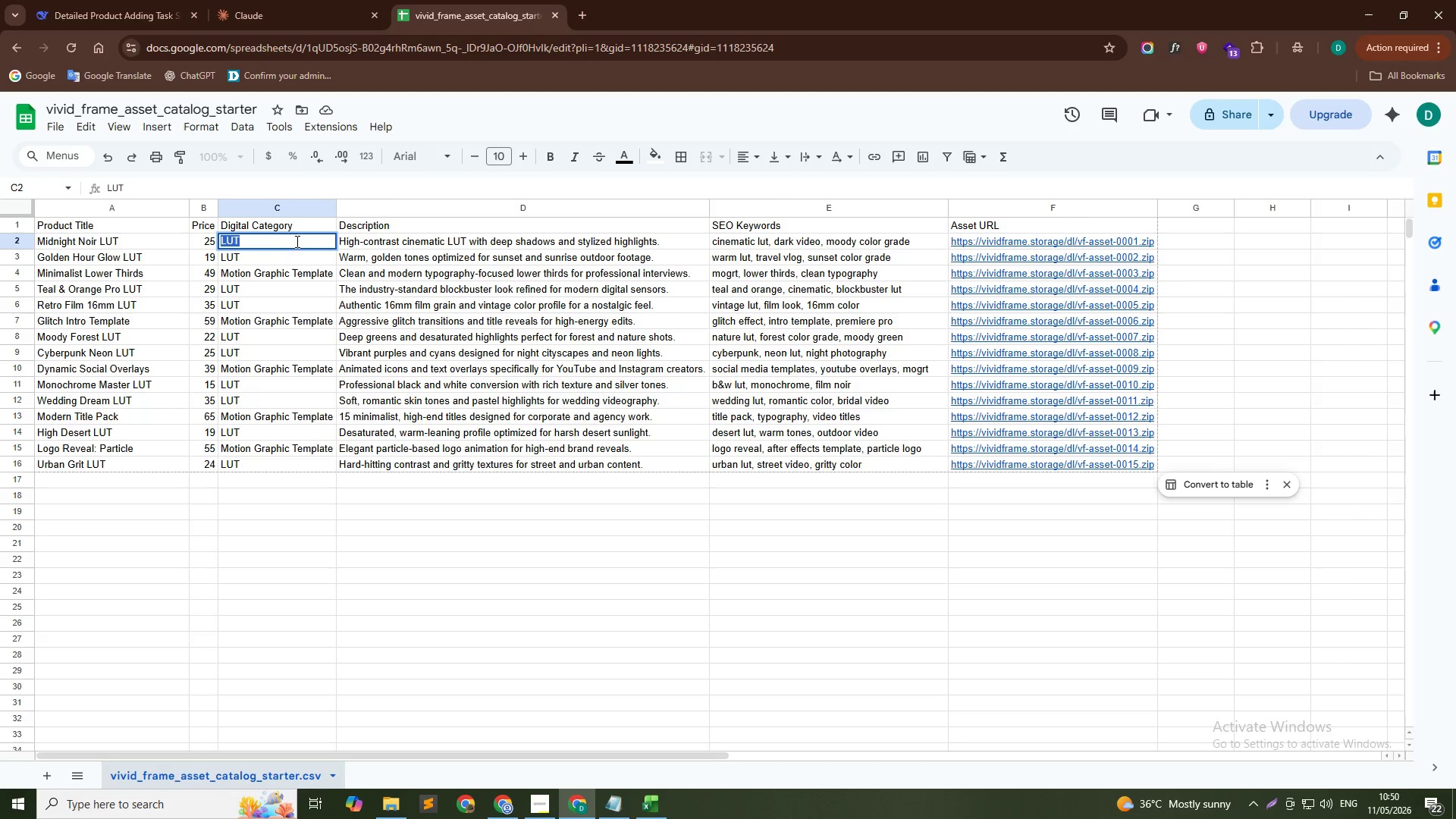 
key(Alt+AltLeft)
 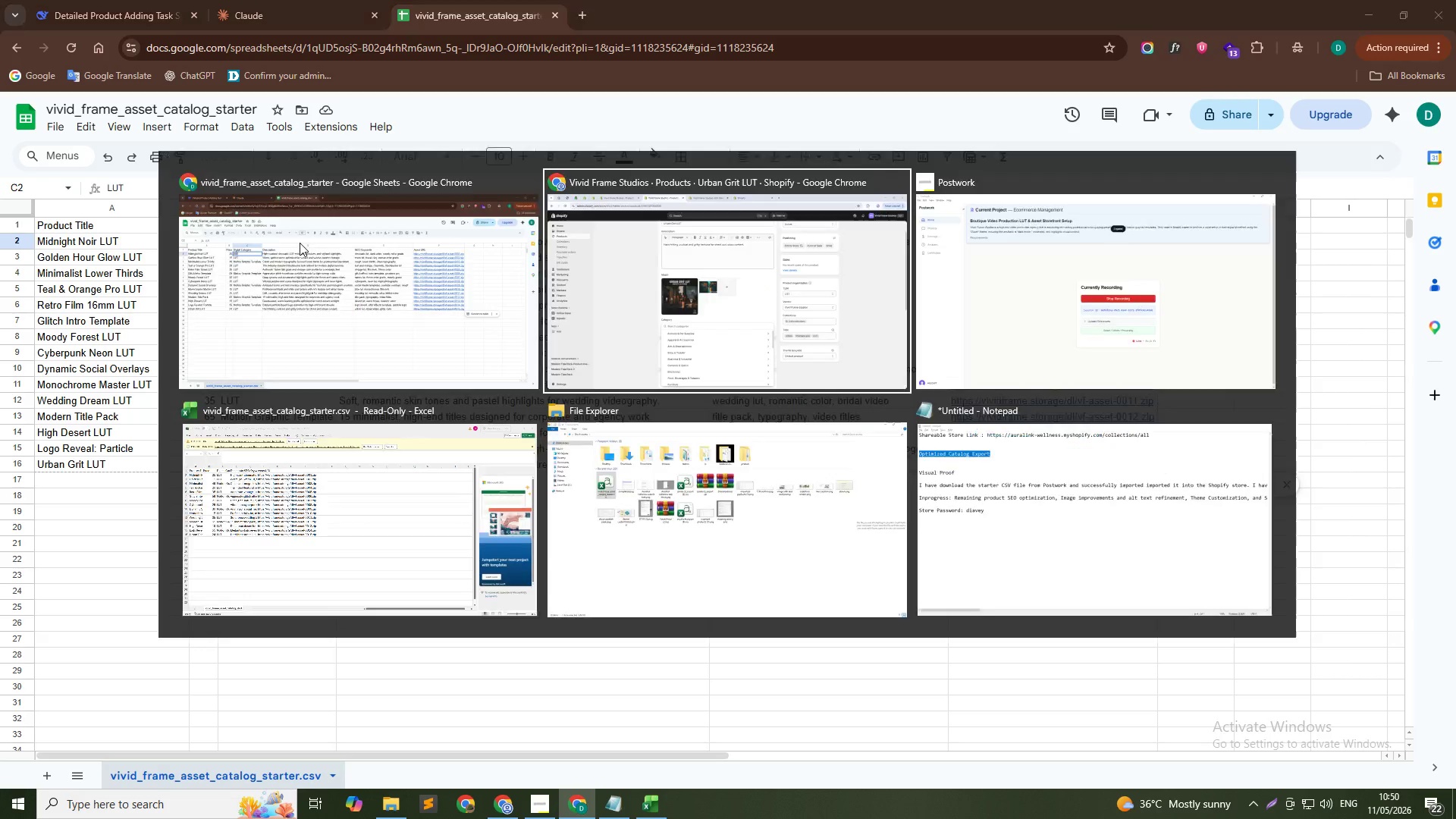 
key(Alt+Tab)
 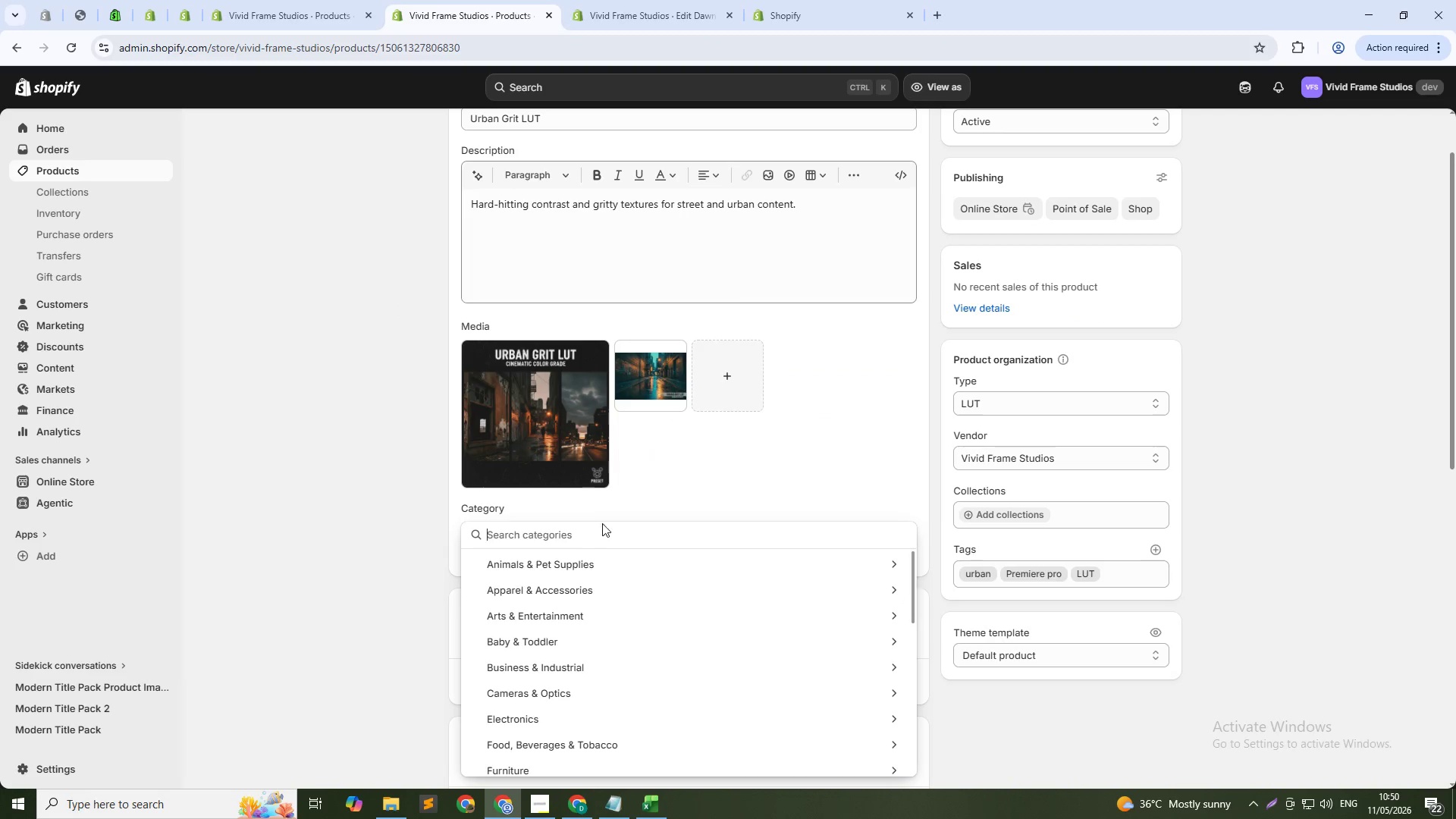 
key(Control+V)
 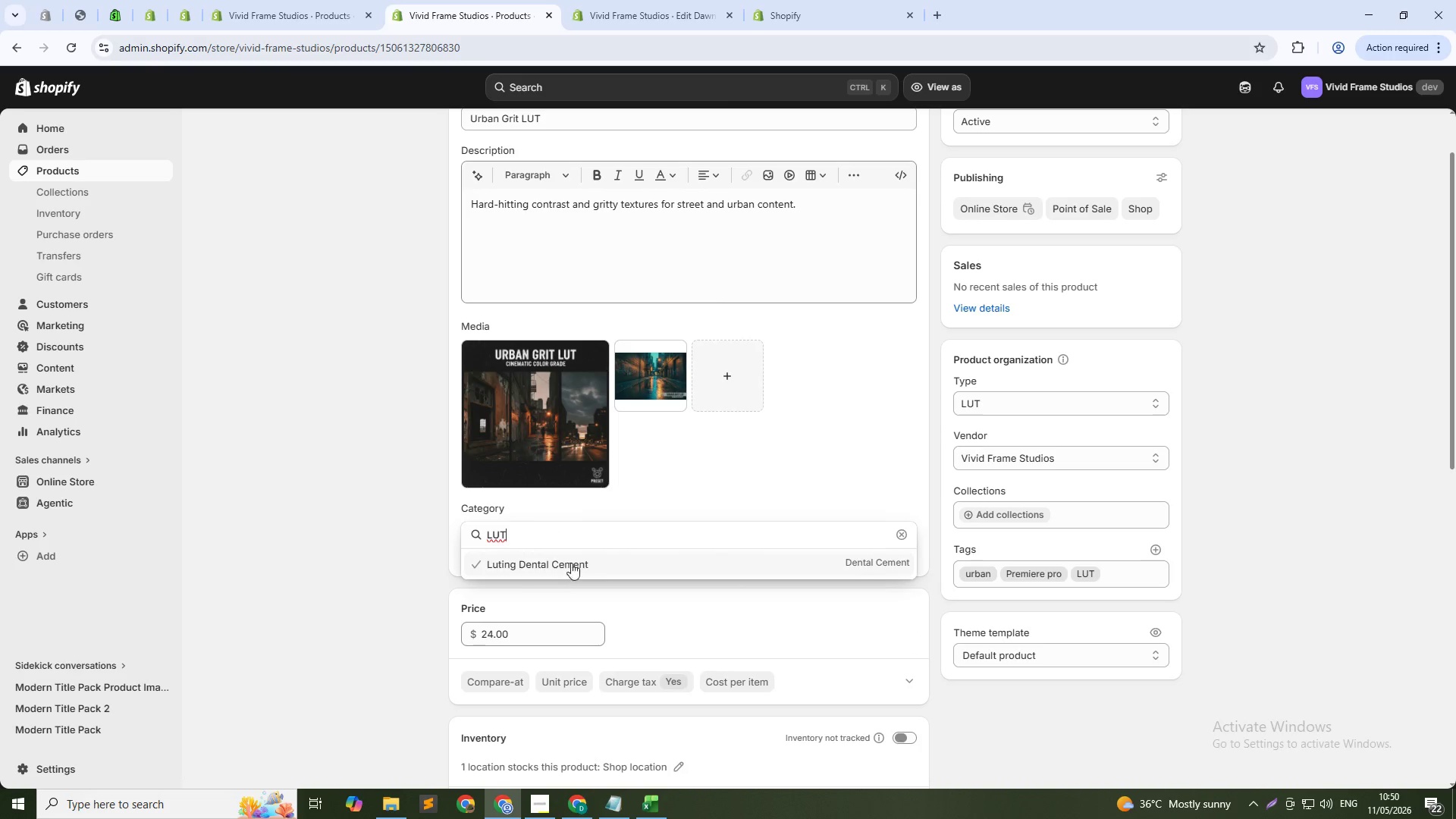 
wait(6.36)
 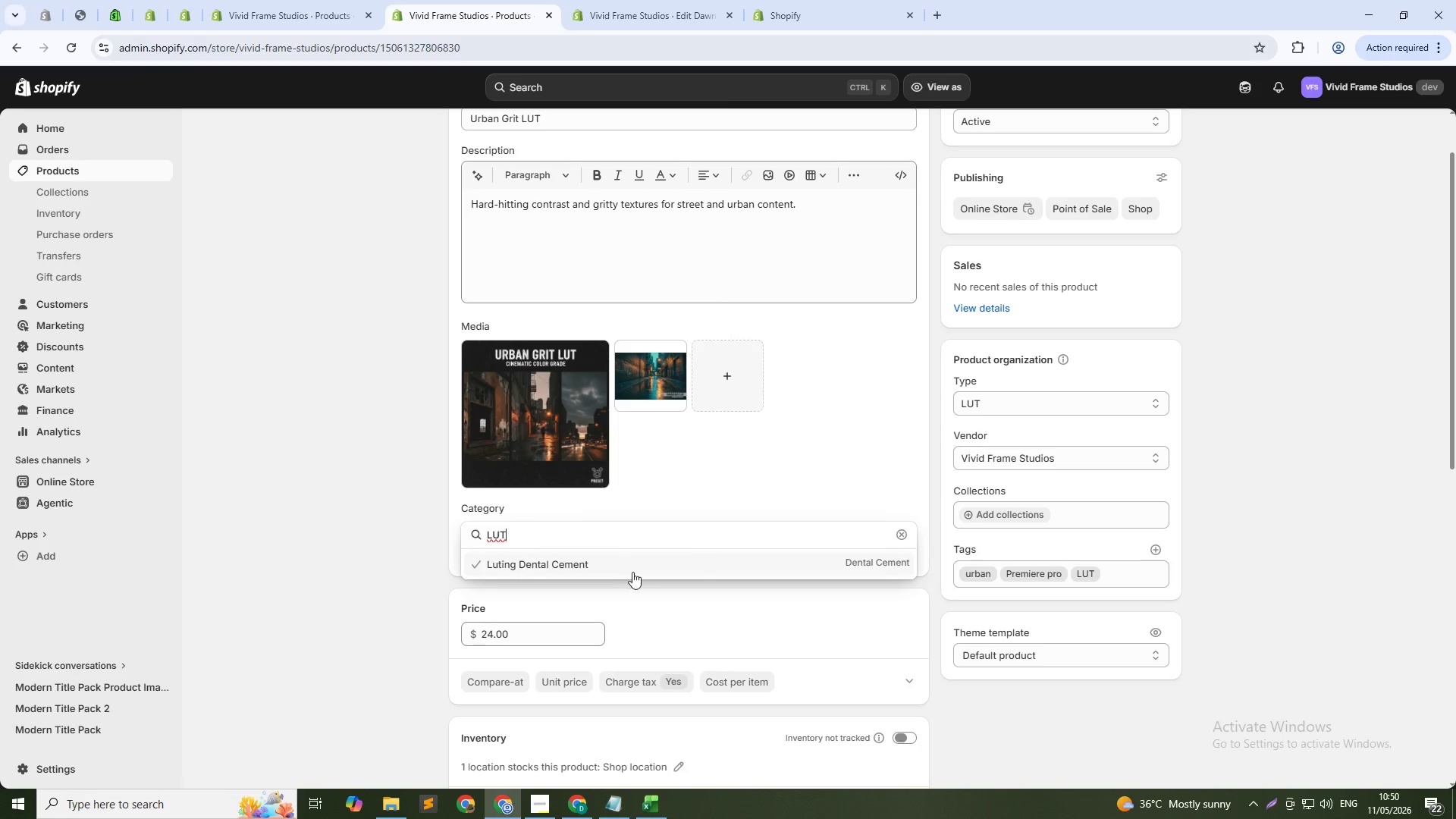 
left_click([689, 532])
 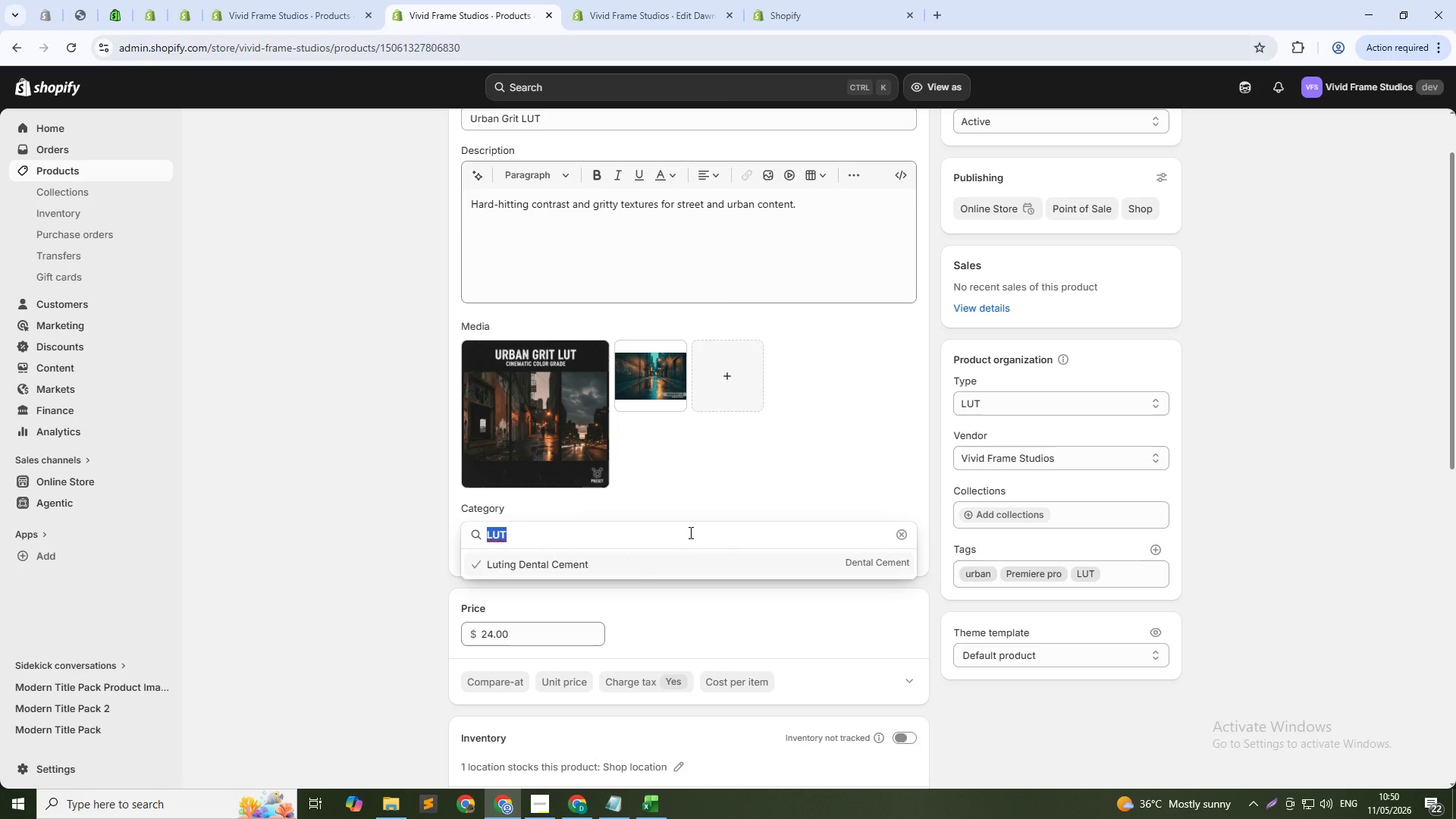 
double_click([689, 532])
 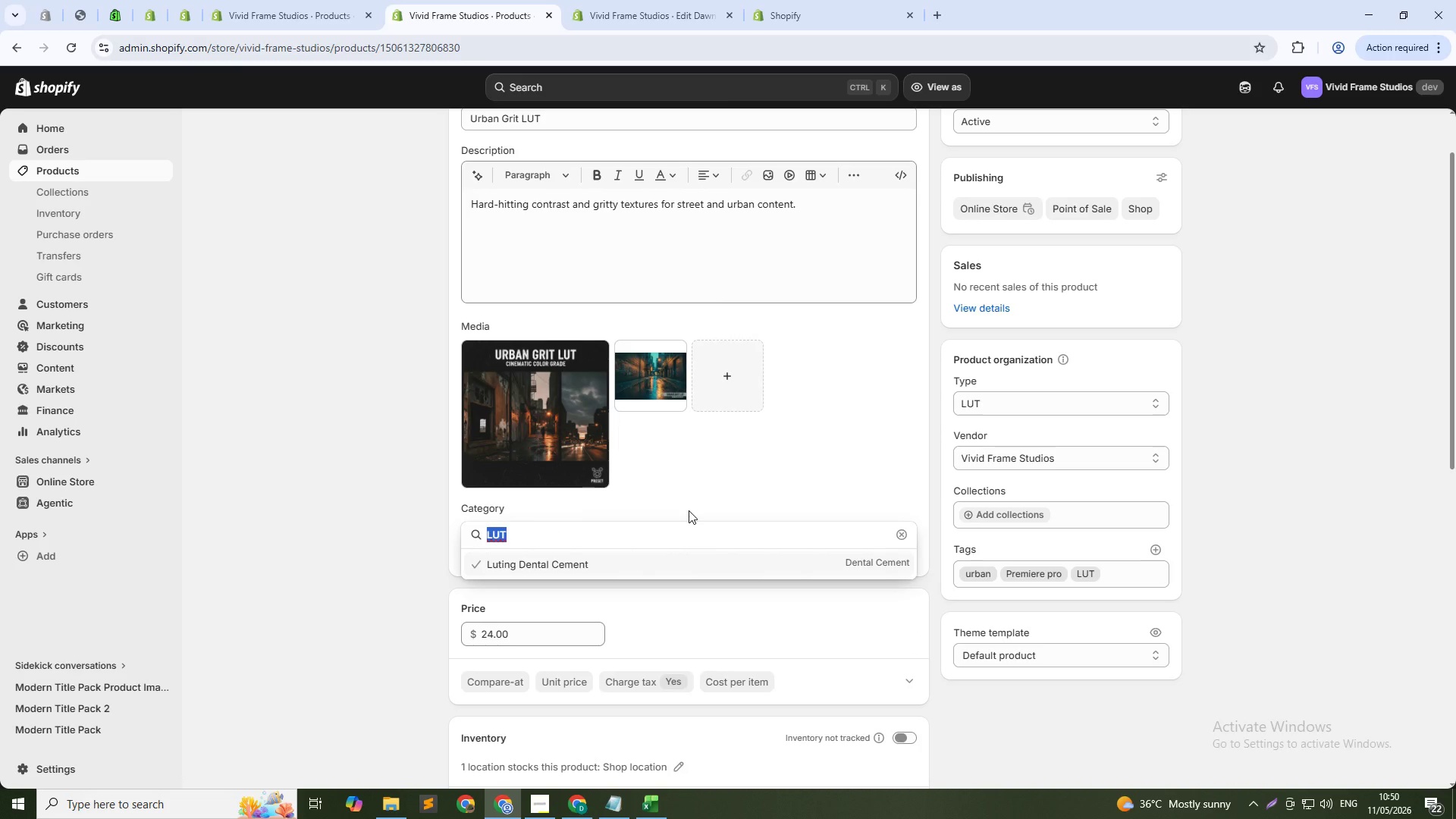 
key(Backspace)
 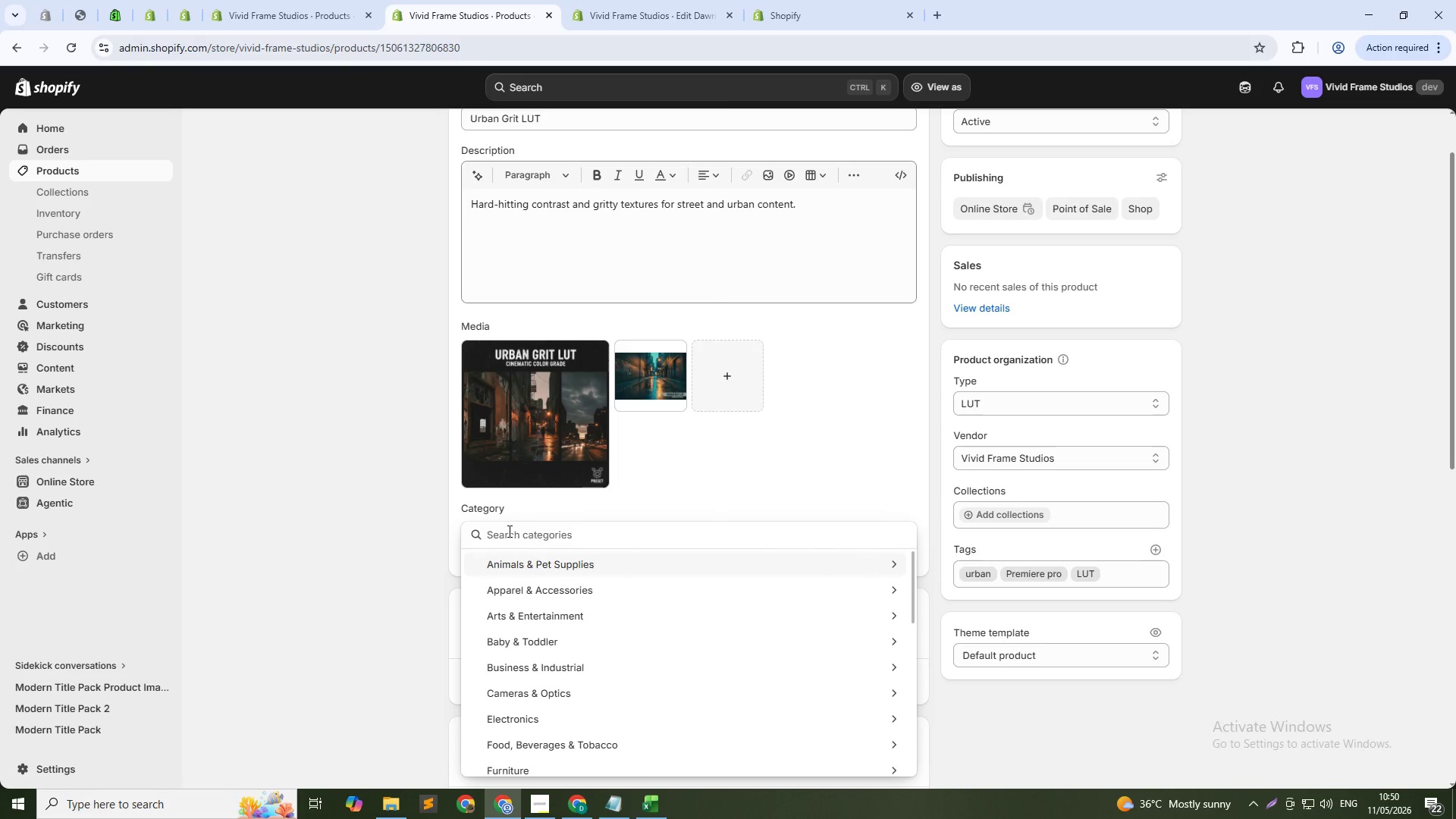 
left_click([387, 535])
 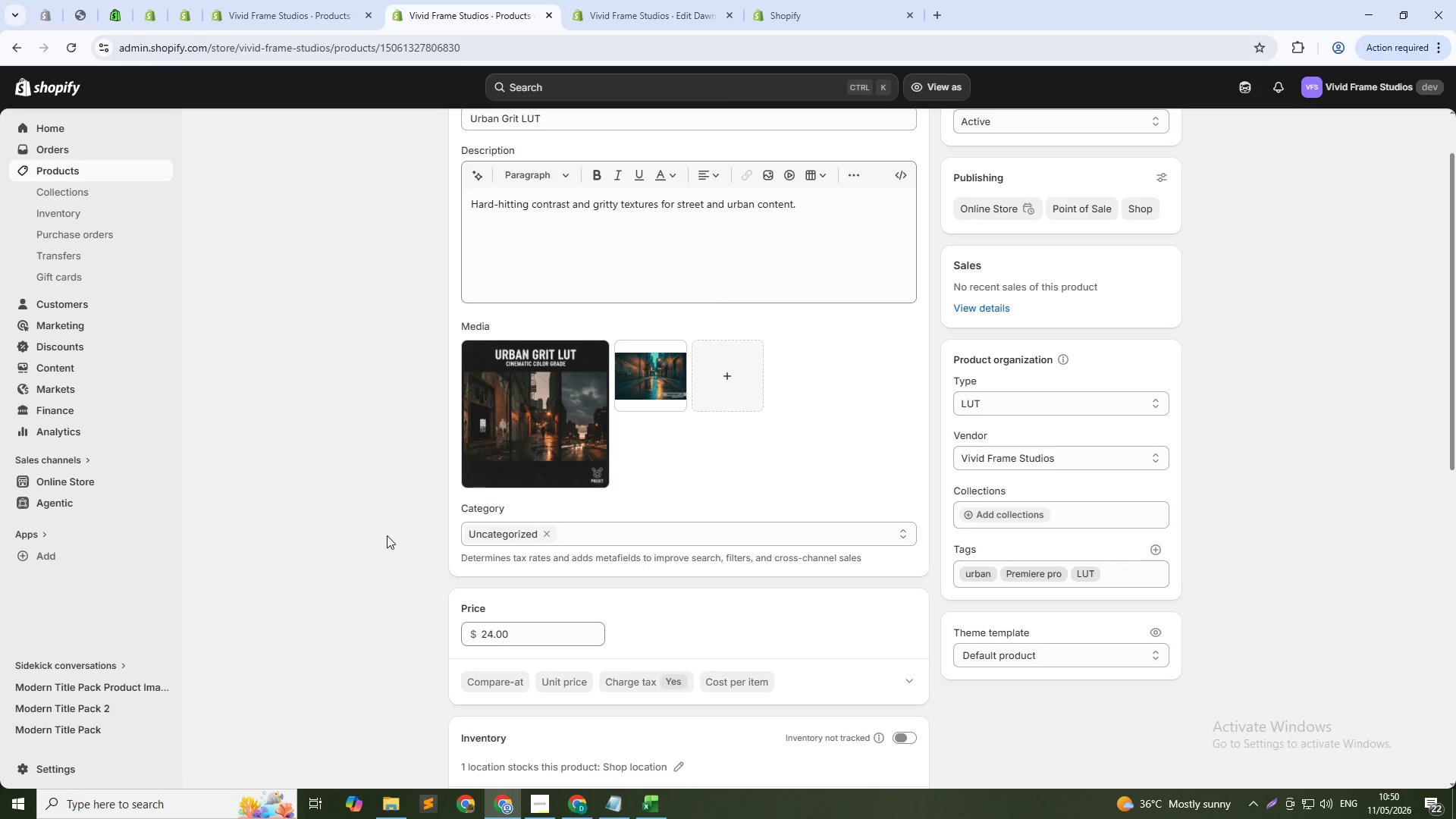 
scroll: coordinate [387, 535], scroll_direction: down, amount: 1.0
 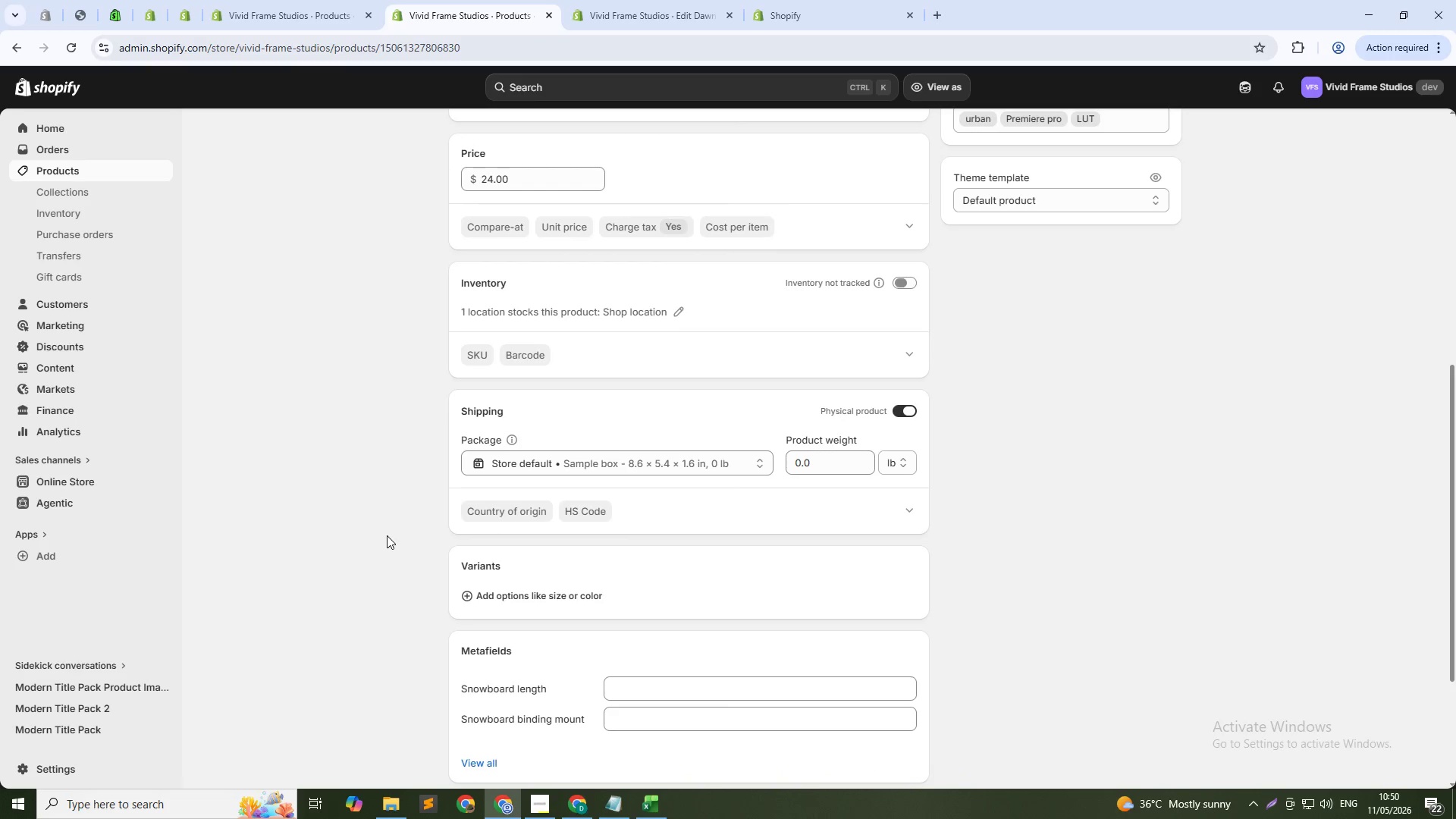 
scroll: coordinate [390, 527], scroll_direction: up, amount: 13.0
 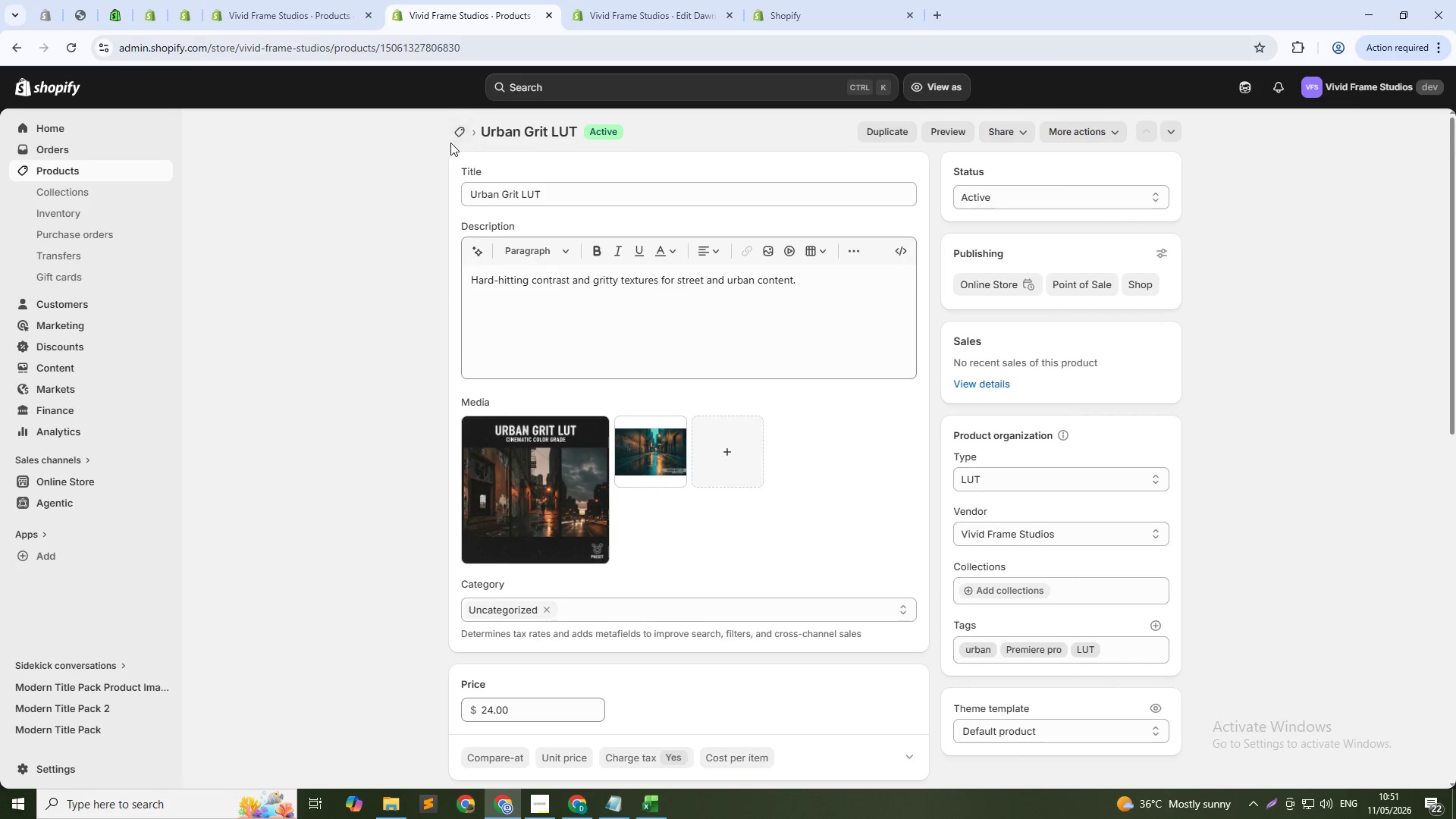 
left_click([454, 129])
 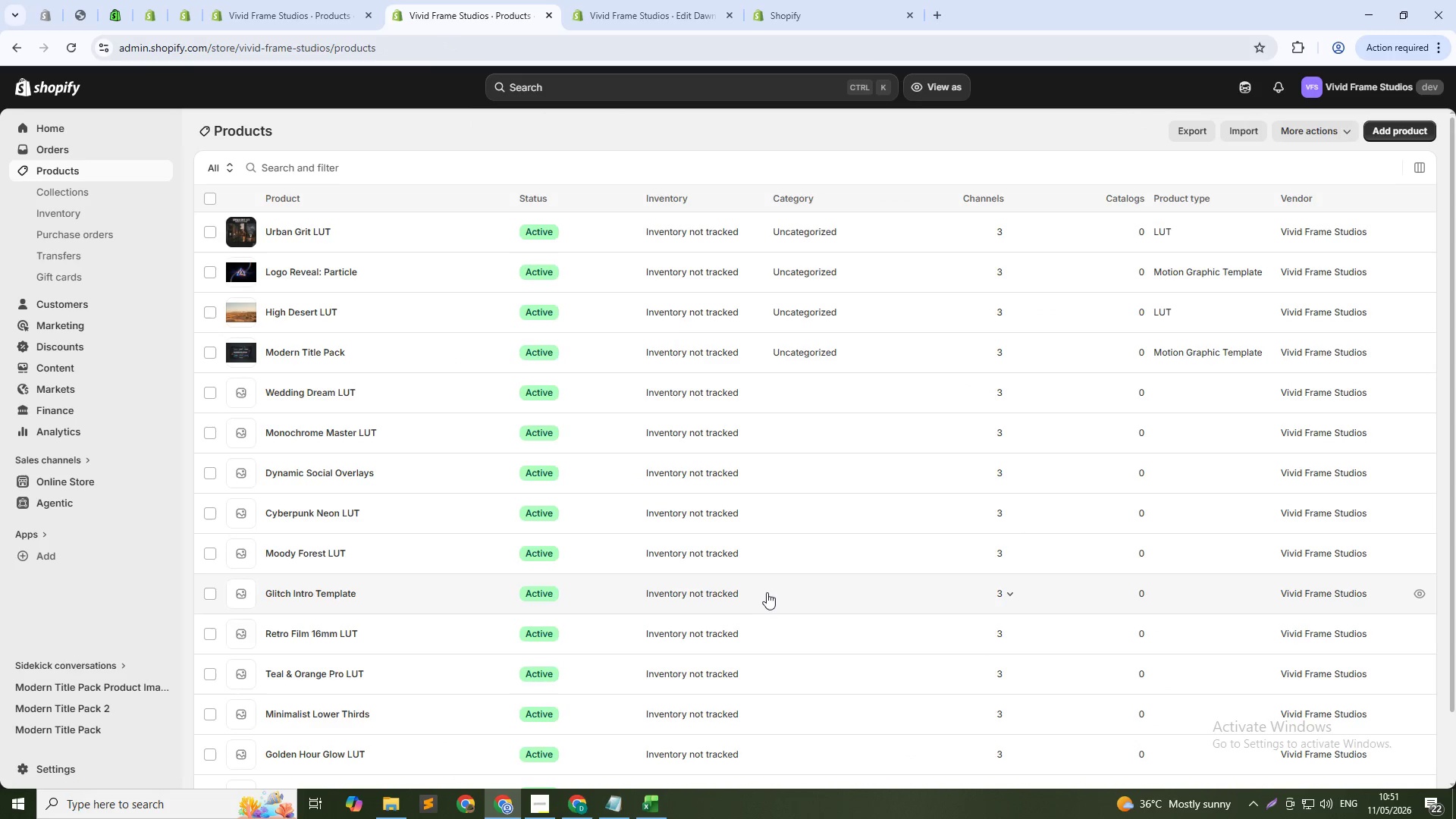 
scroll: coordinate [719, 519], scroll_direction: down, amount: 15.0
 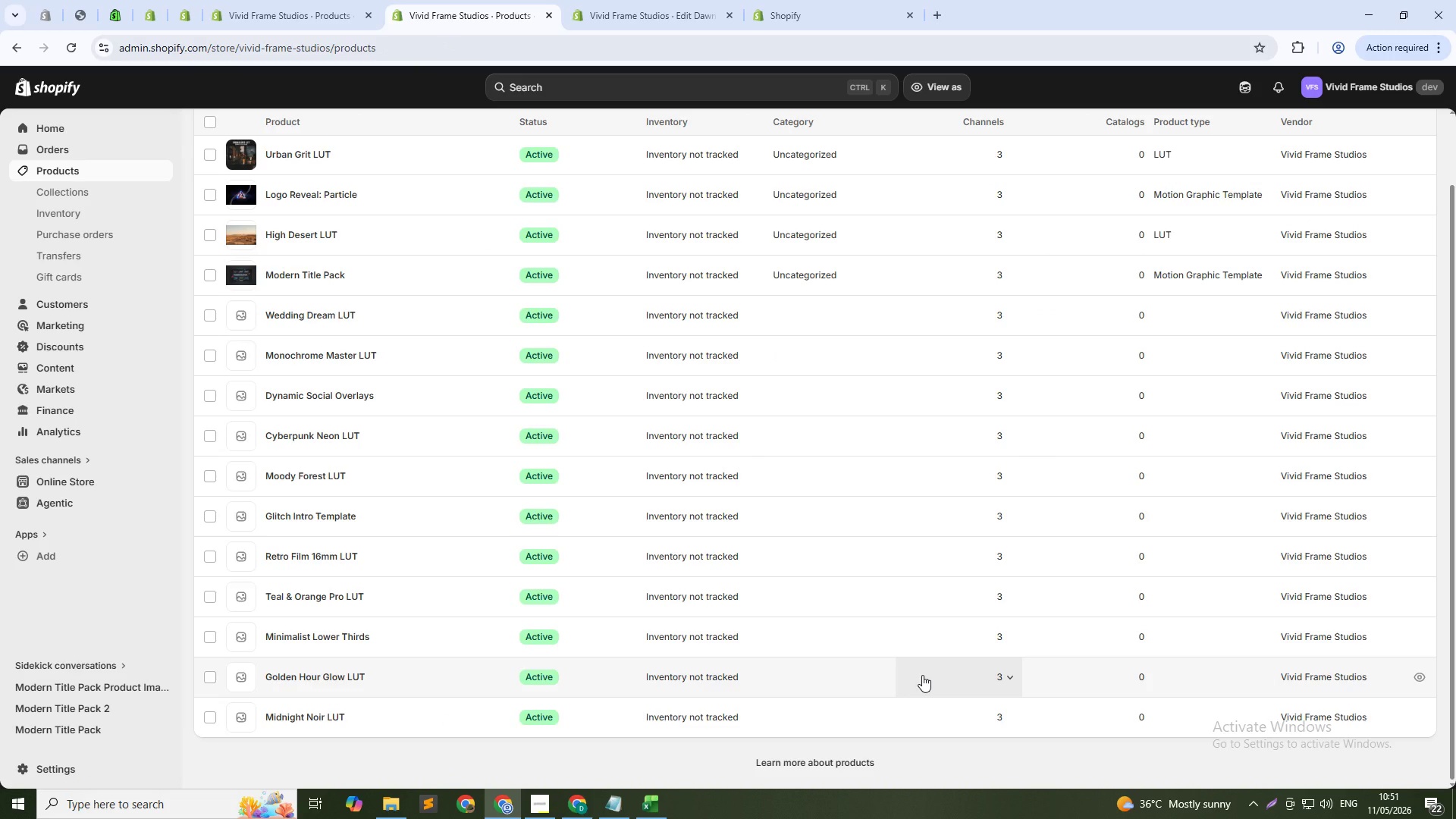 
scroll: coordinate [922, 675], scroll_direction: up, amount: 9.0
 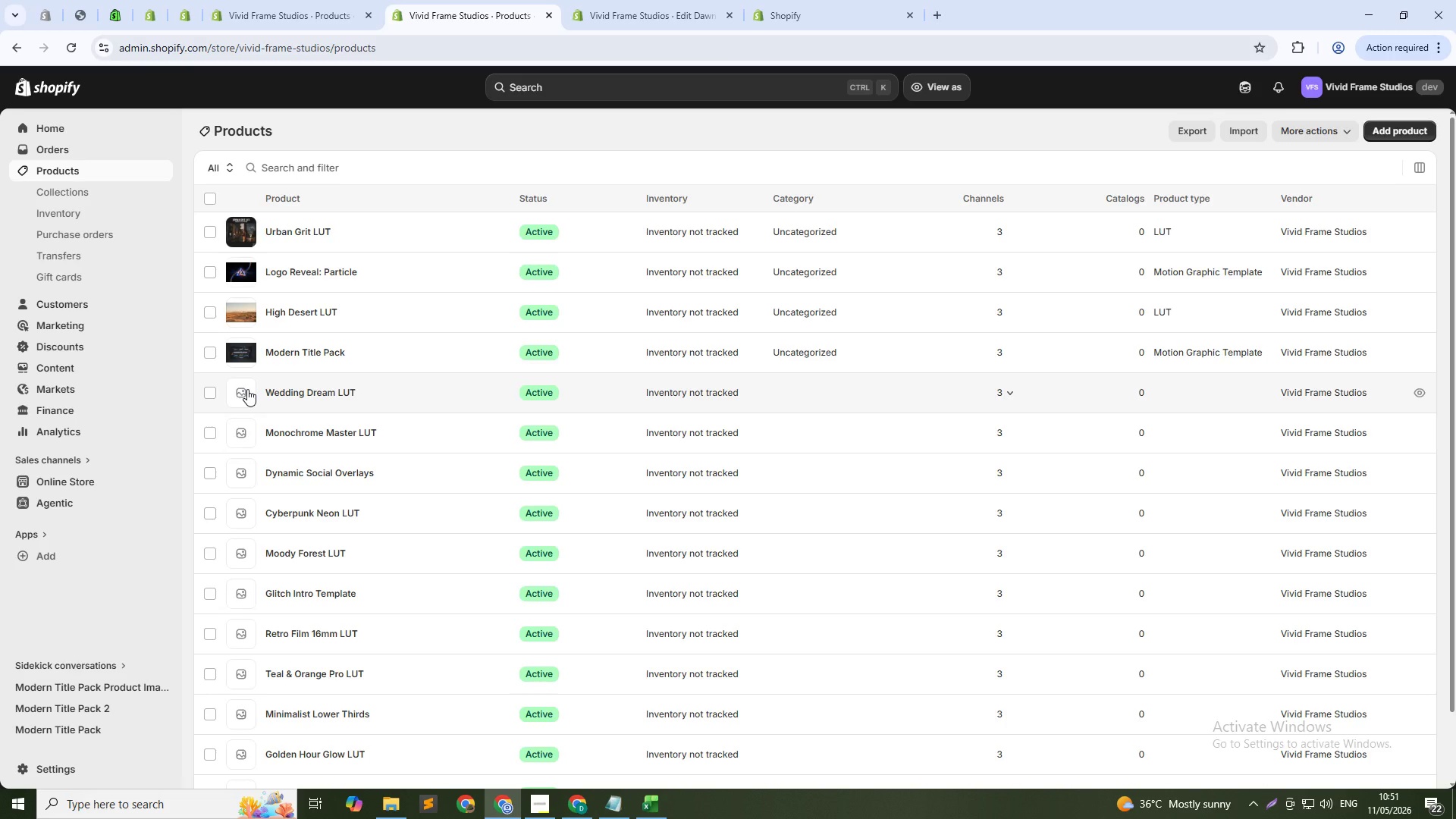 
left_click([308, 394])
 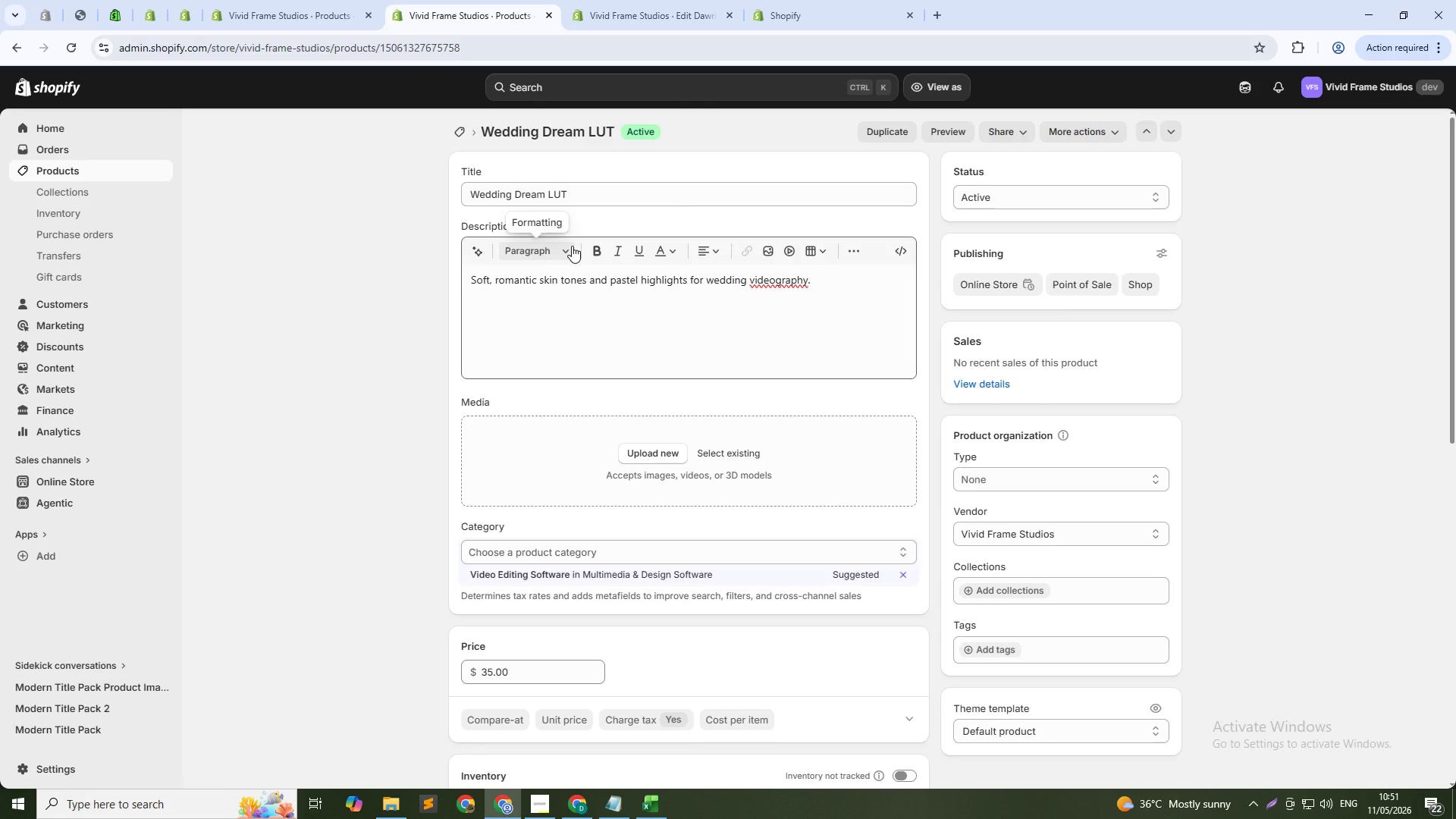 
wait(29.42)
 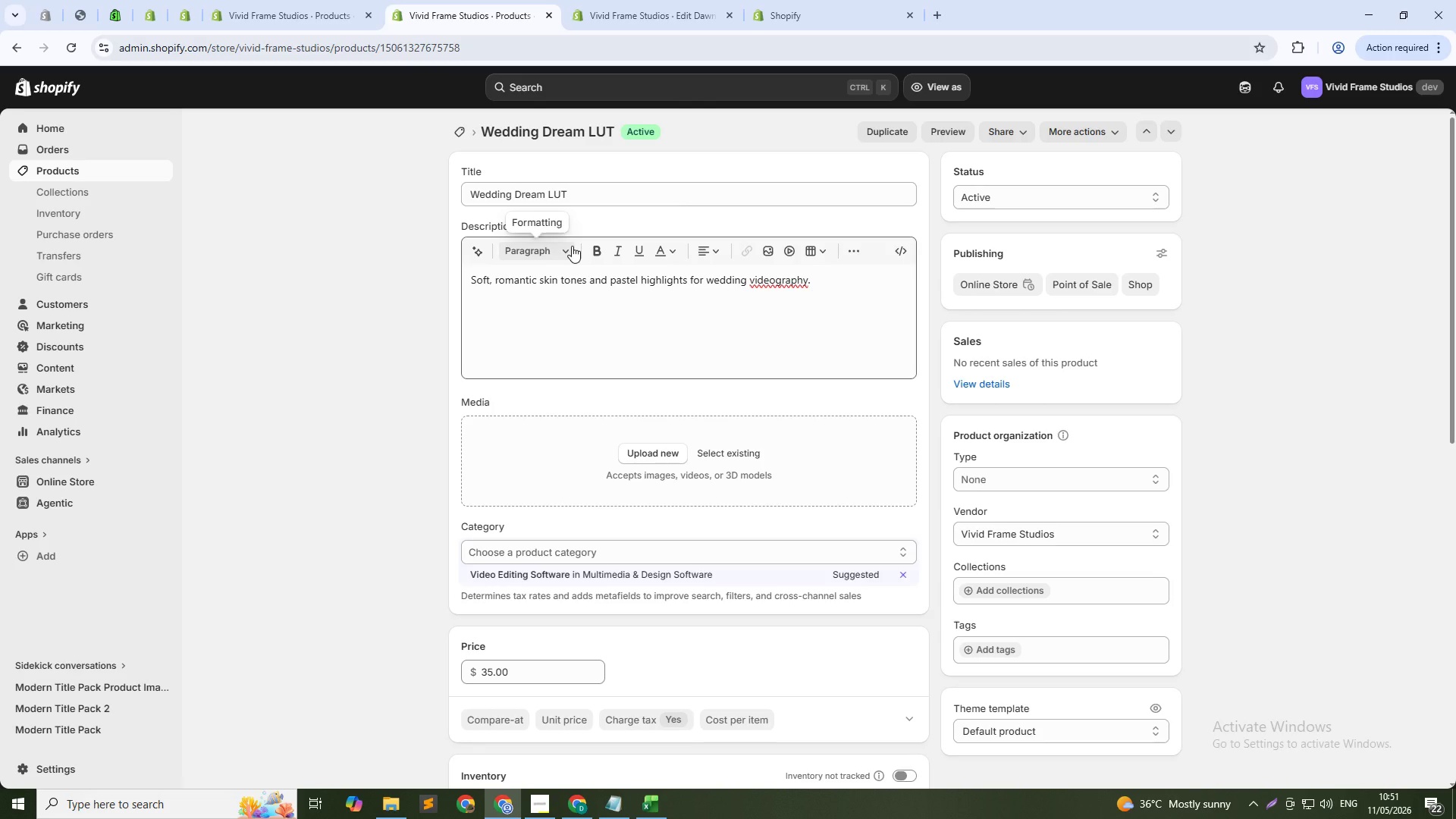 
left_click([1016, 473])
 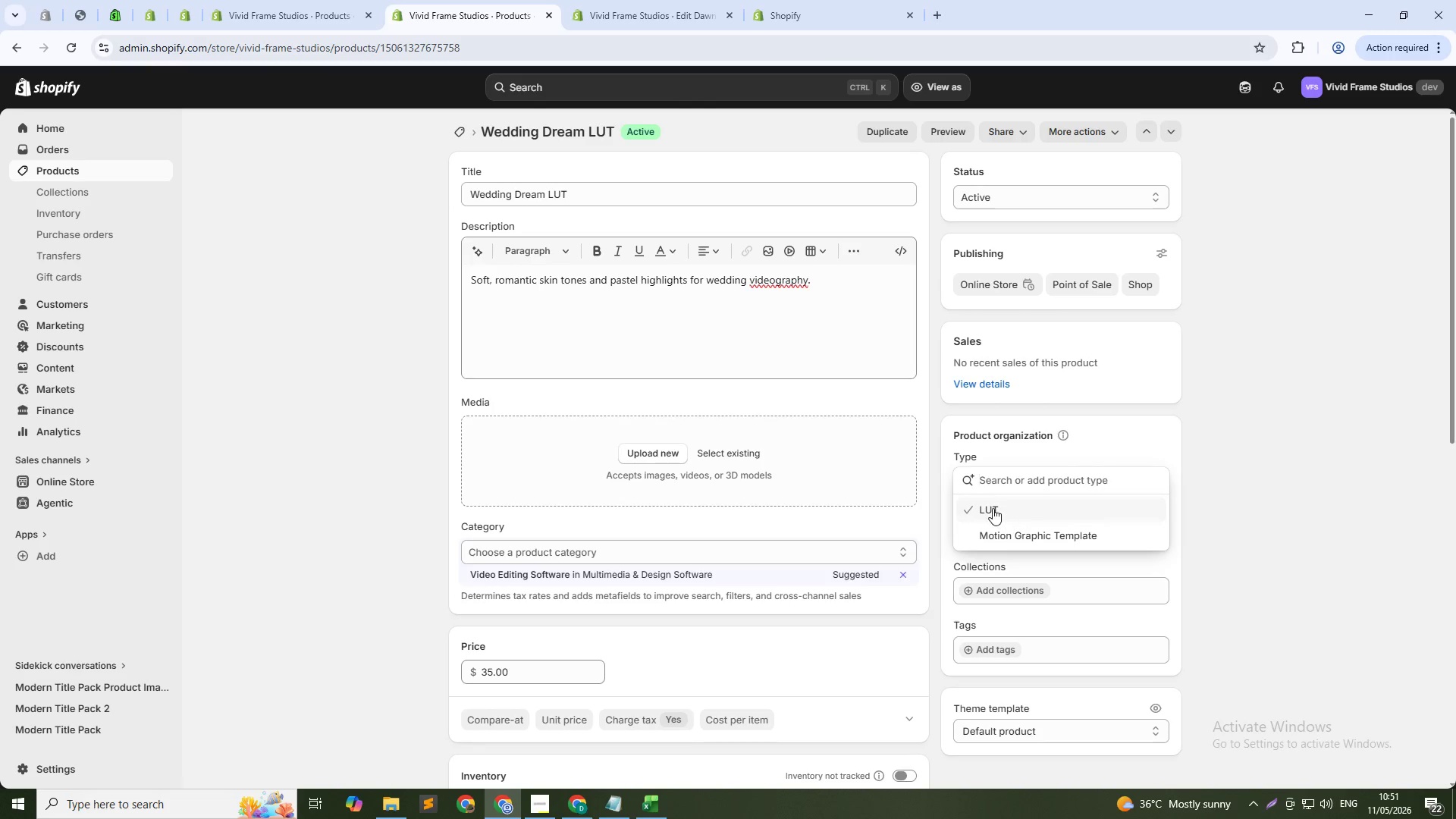 
left_click([993, 508])
 